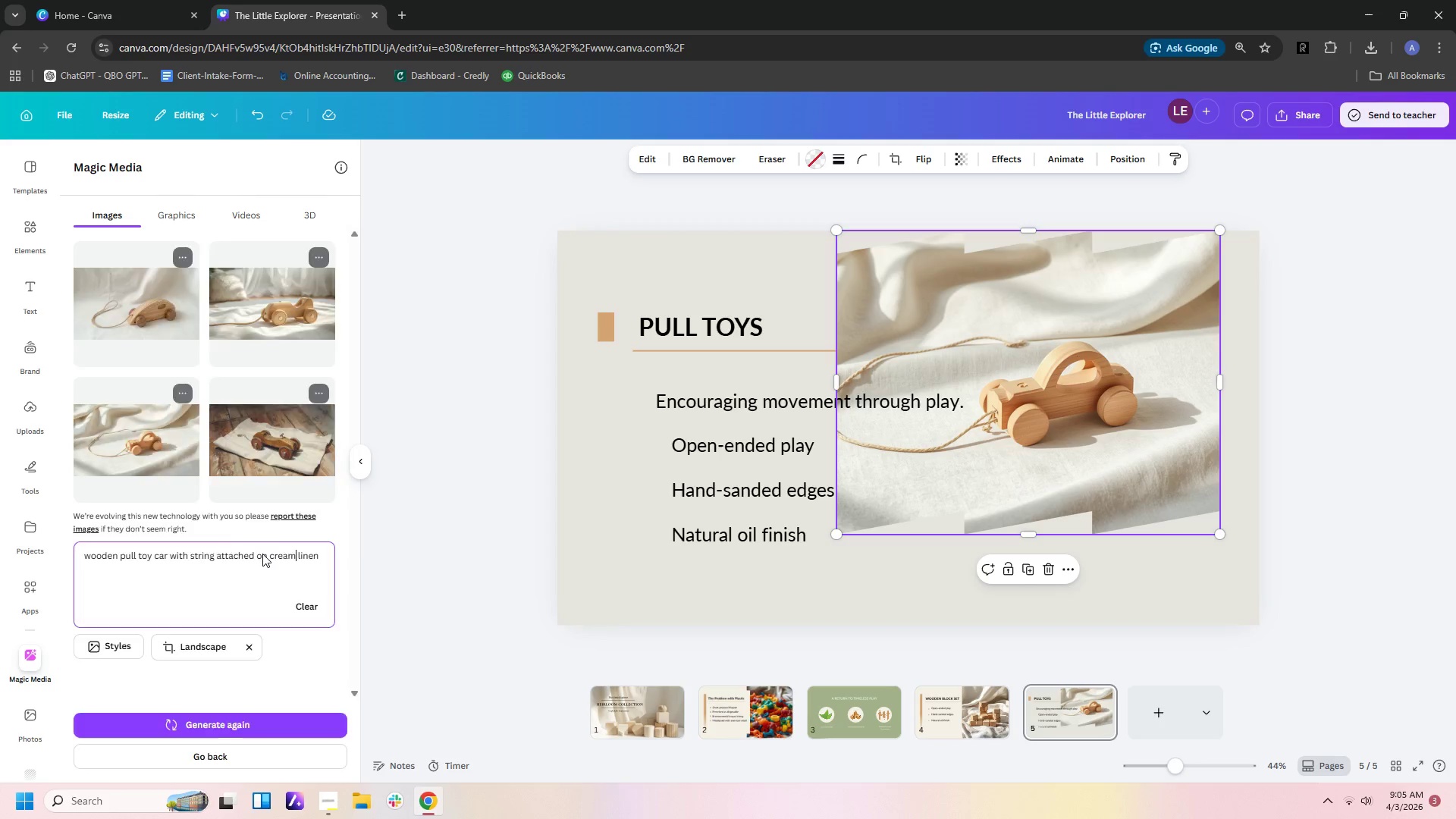 
key(Enter)
 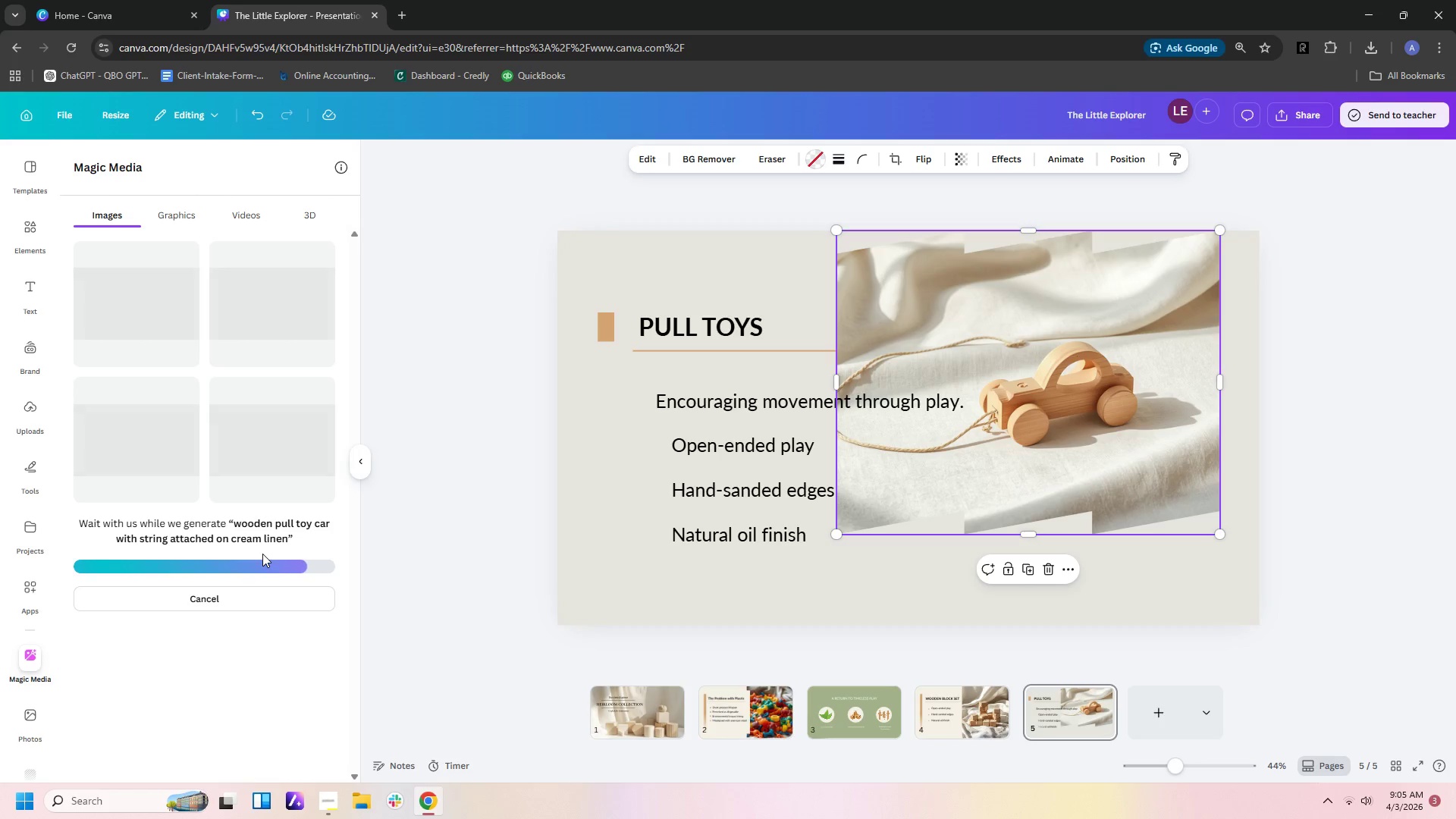 
wait(14.83)
 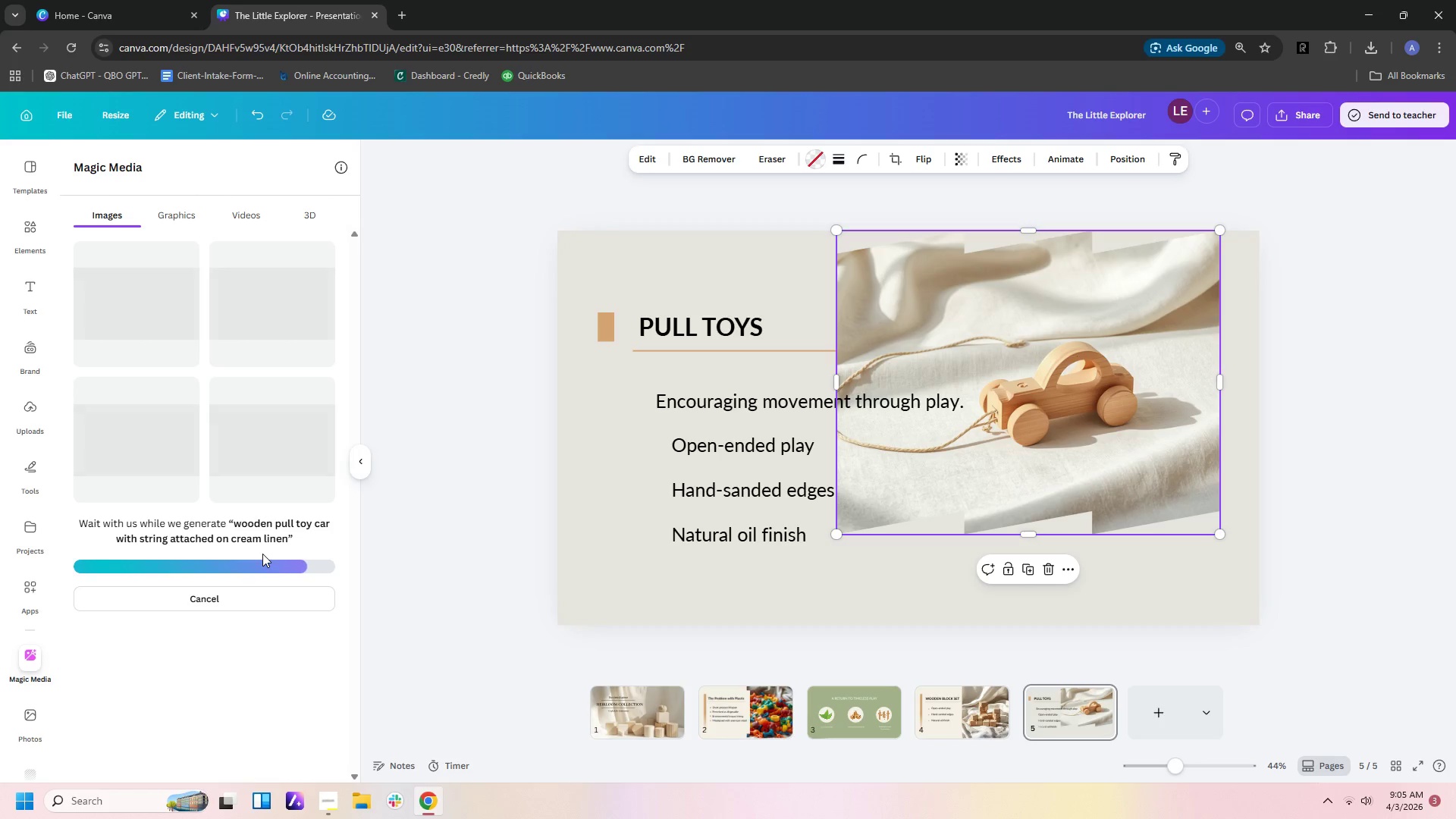 
left_click([282, 325])
 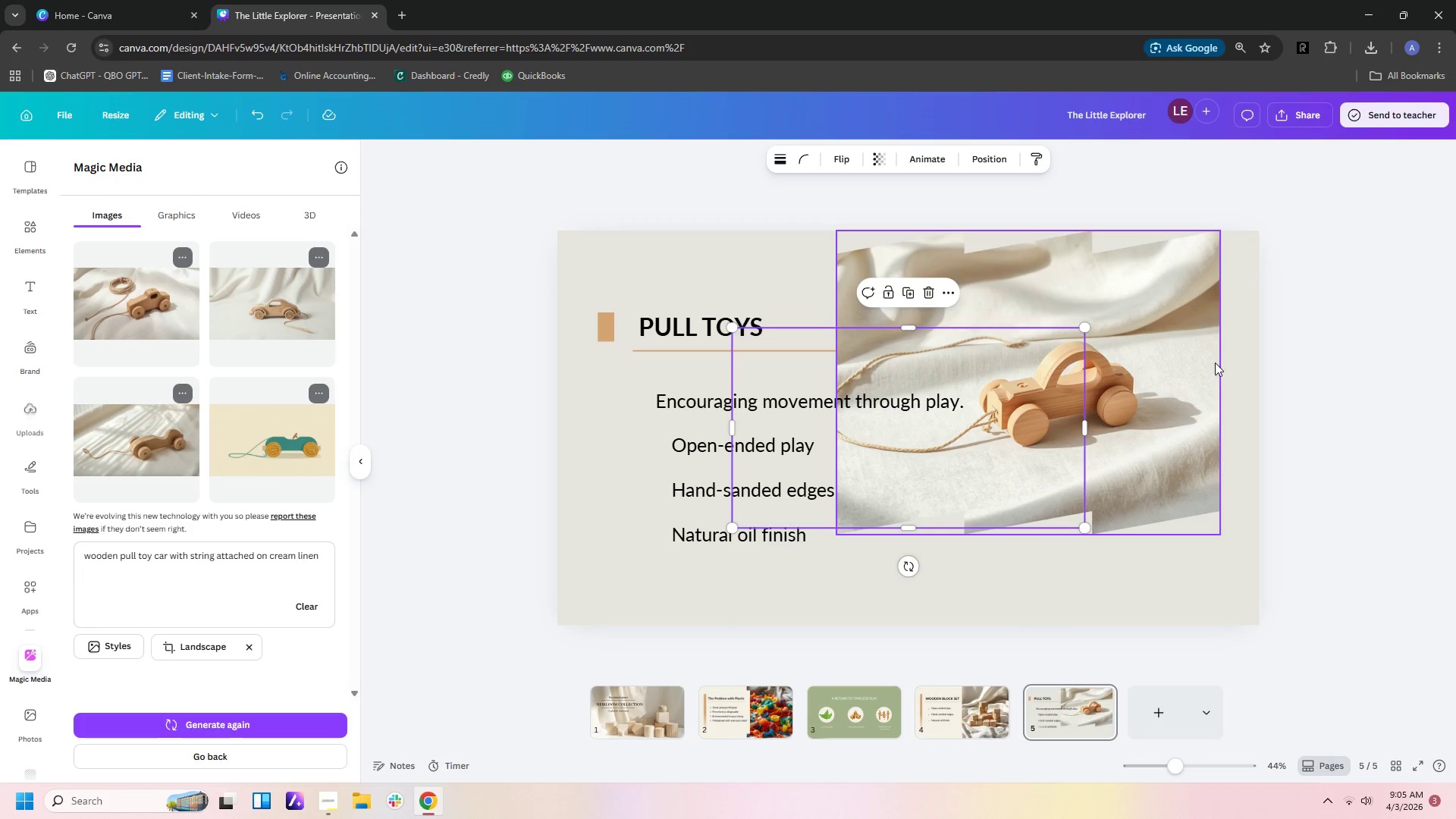 
left_click([1177, 367])
 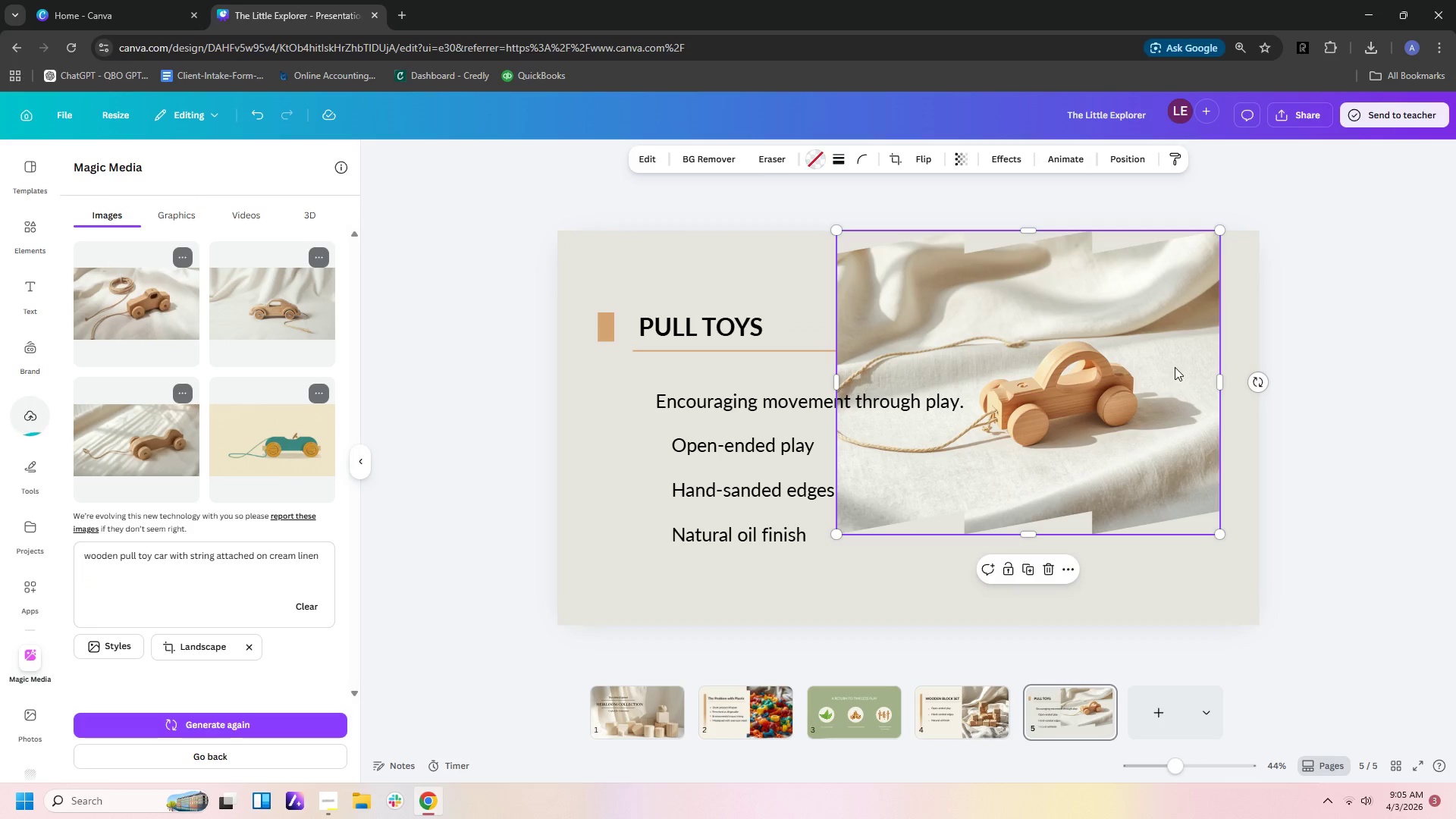 
key(Delete)
 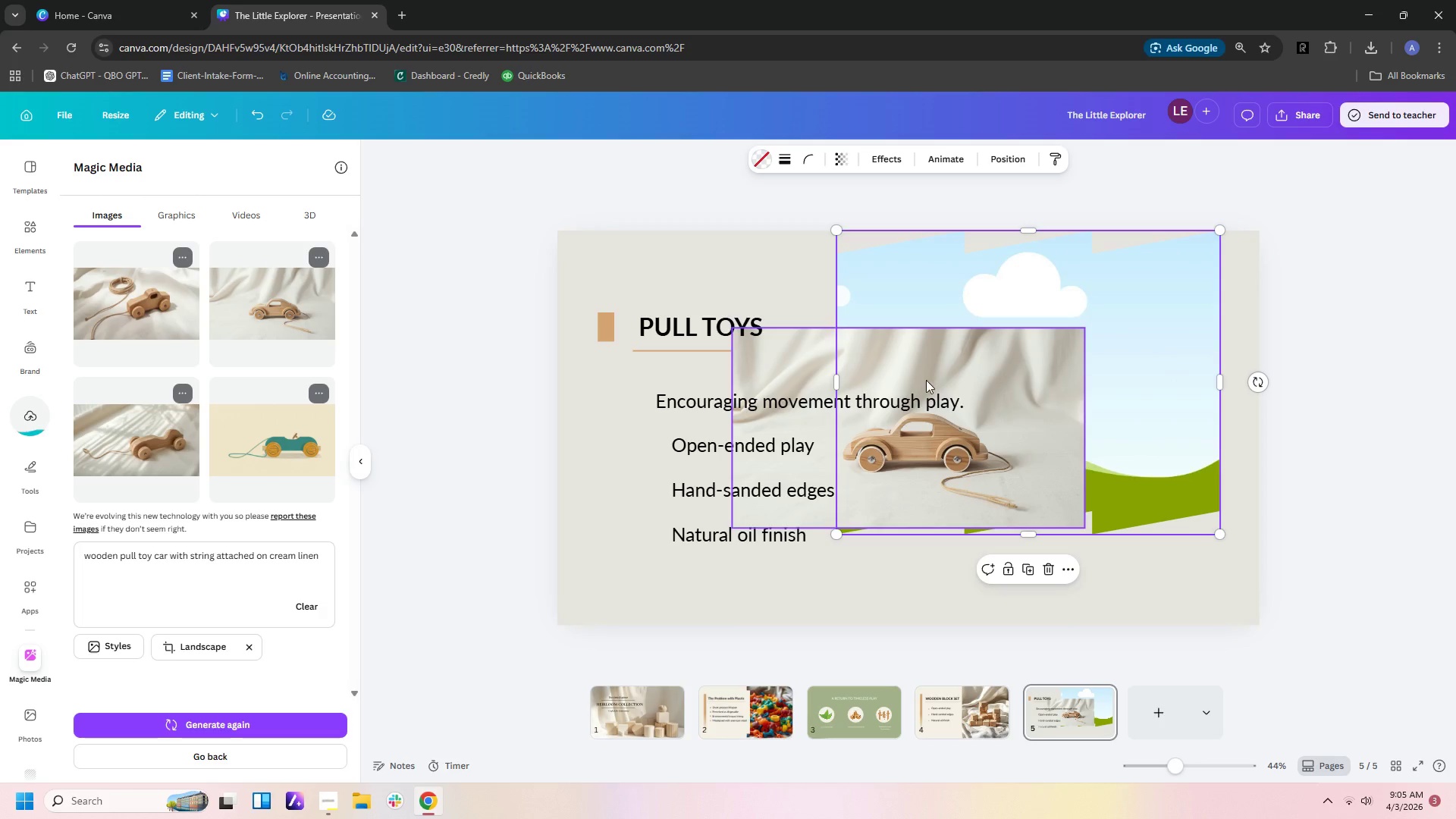 
left_click_drag(start_coordinate=[943, 386], to_coordinate=[1135, 355])
 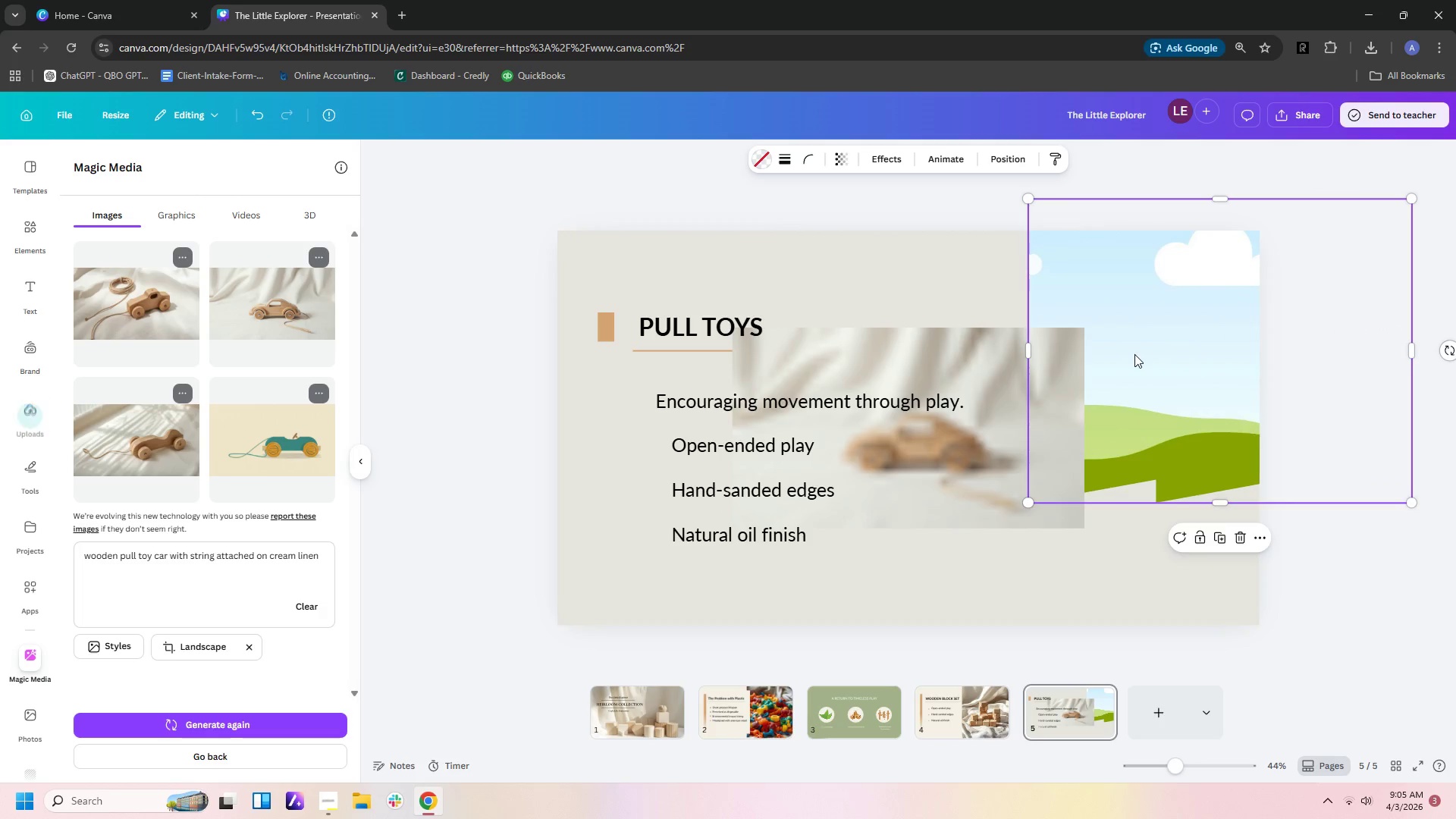 
key(Delete)
 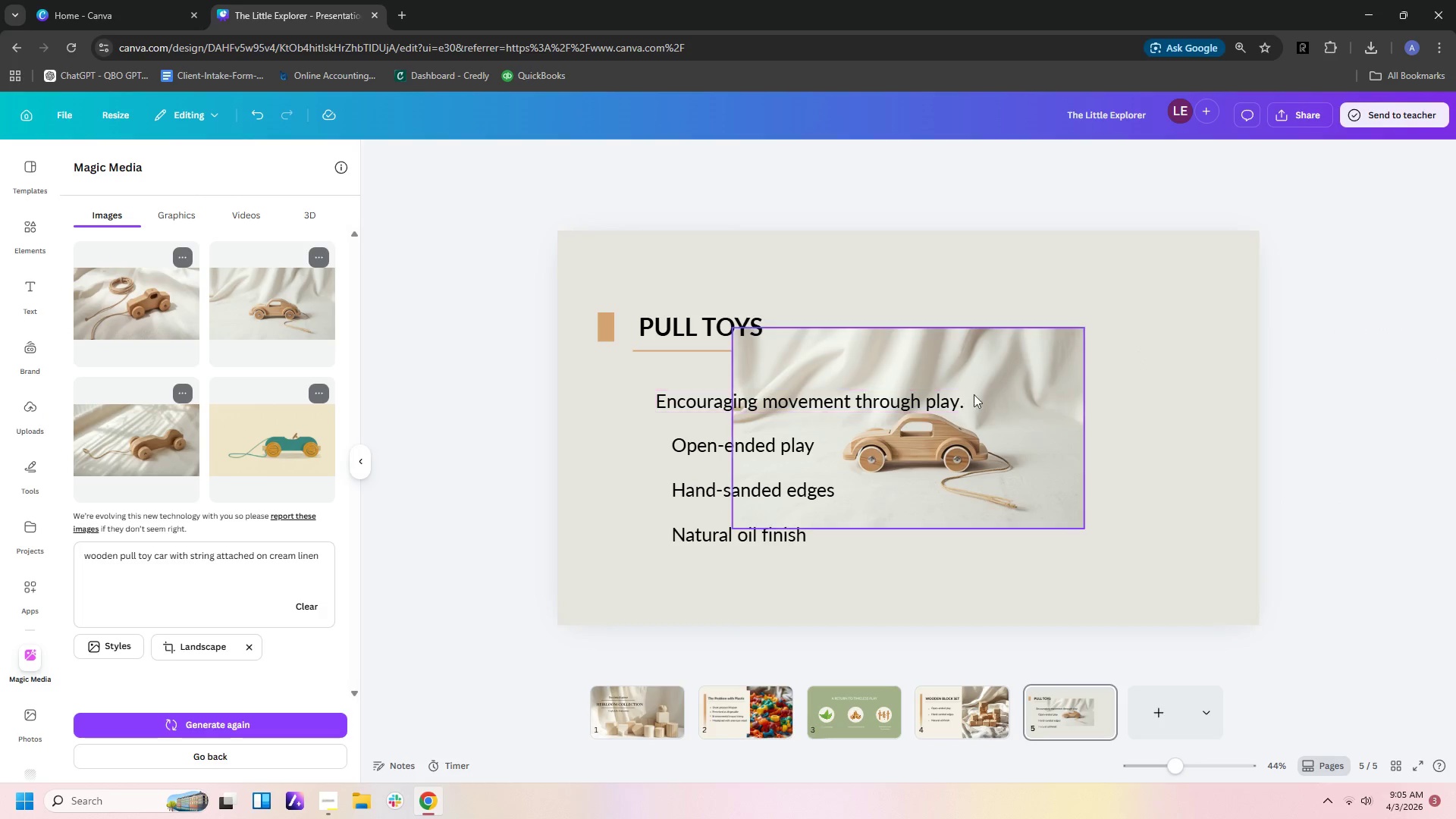 
left_click_drag(start_coordinate=[991, 394], to_coordinate=[819, 297])
 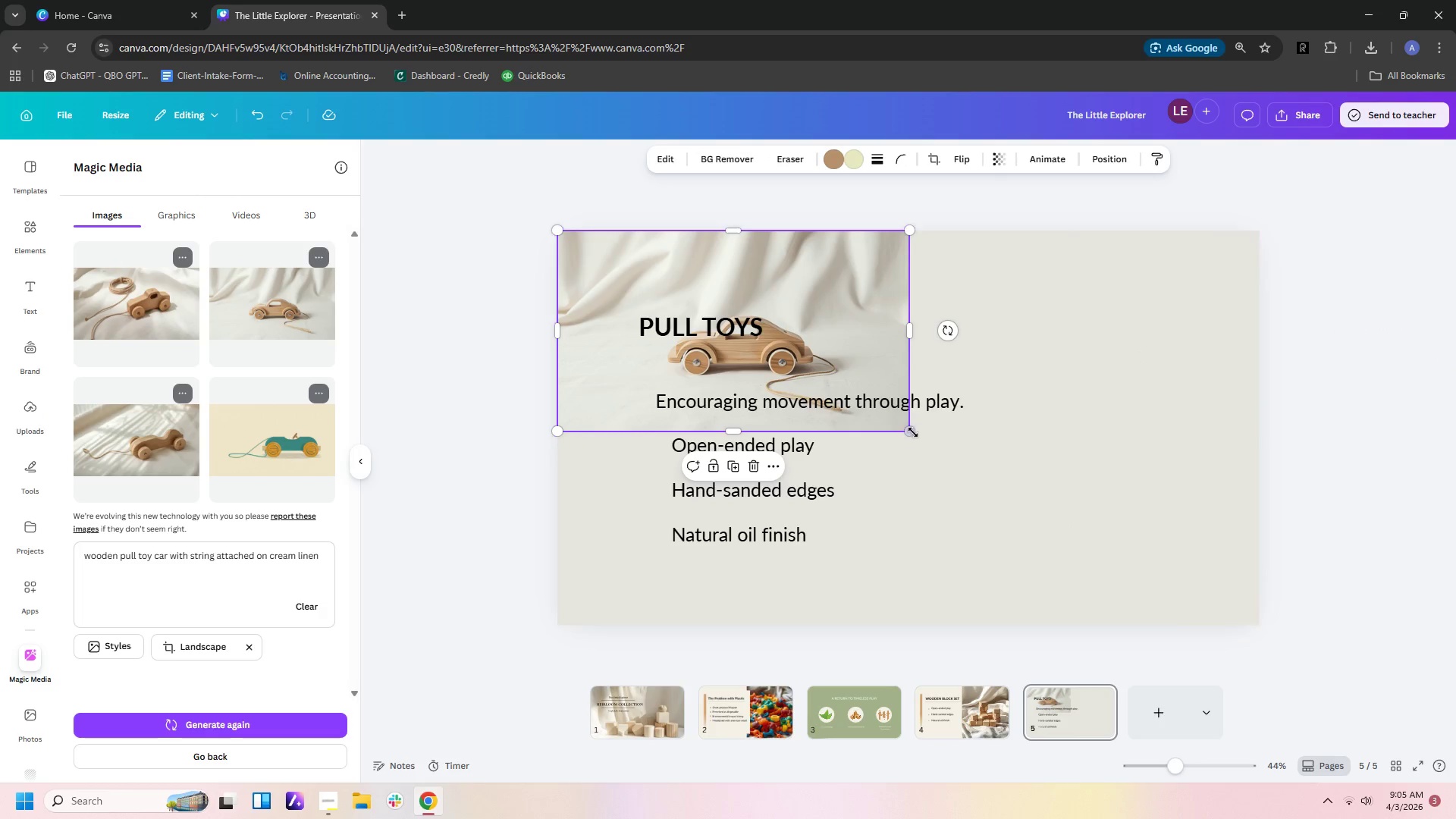 
left_click_drag(start_coordinate=[913, 432], to_coordinate=[1454, 701])
 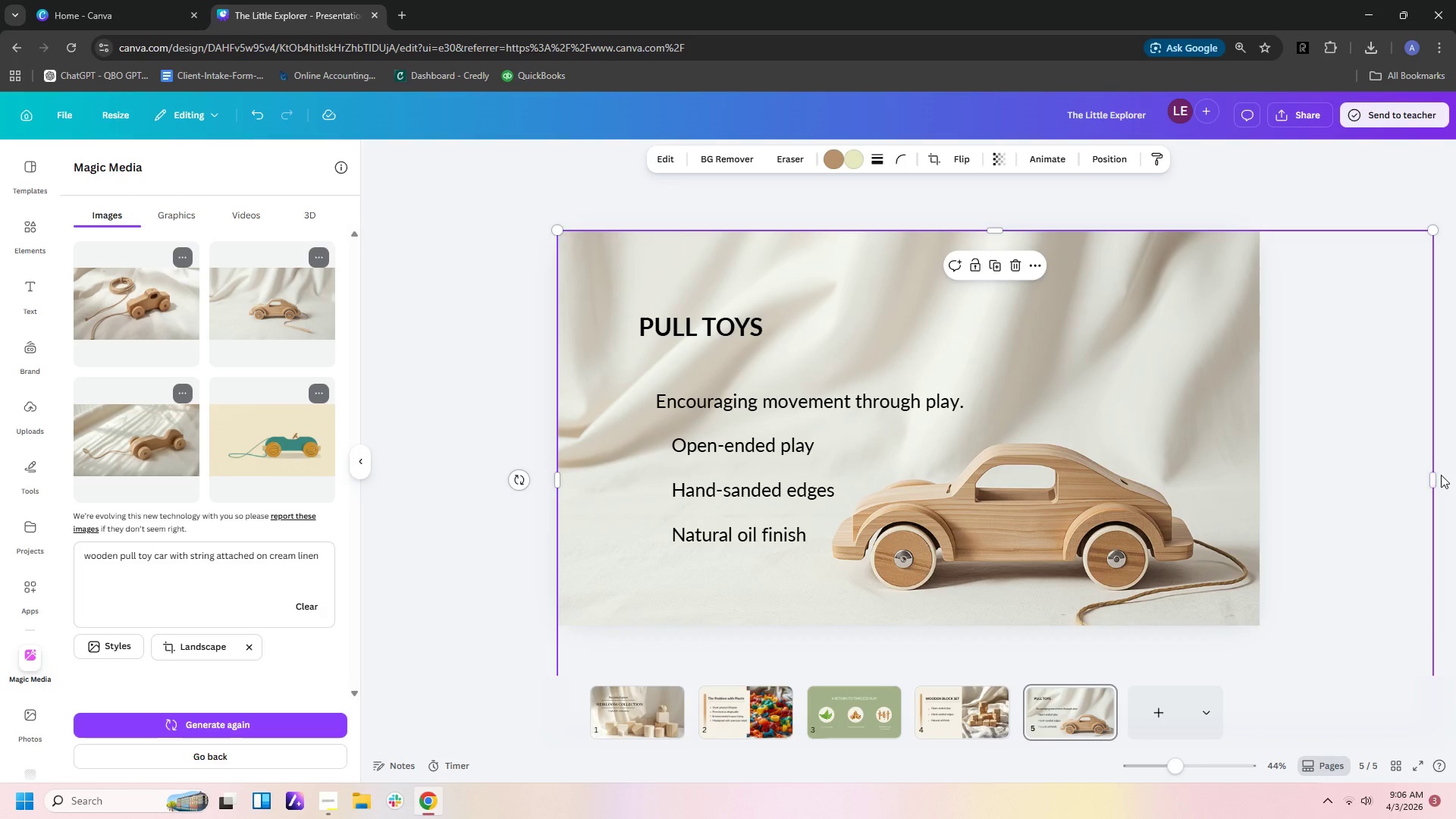 
left_click_drag(start_coordinate=[1435, 478], to_coordinate=[1259, 478])
 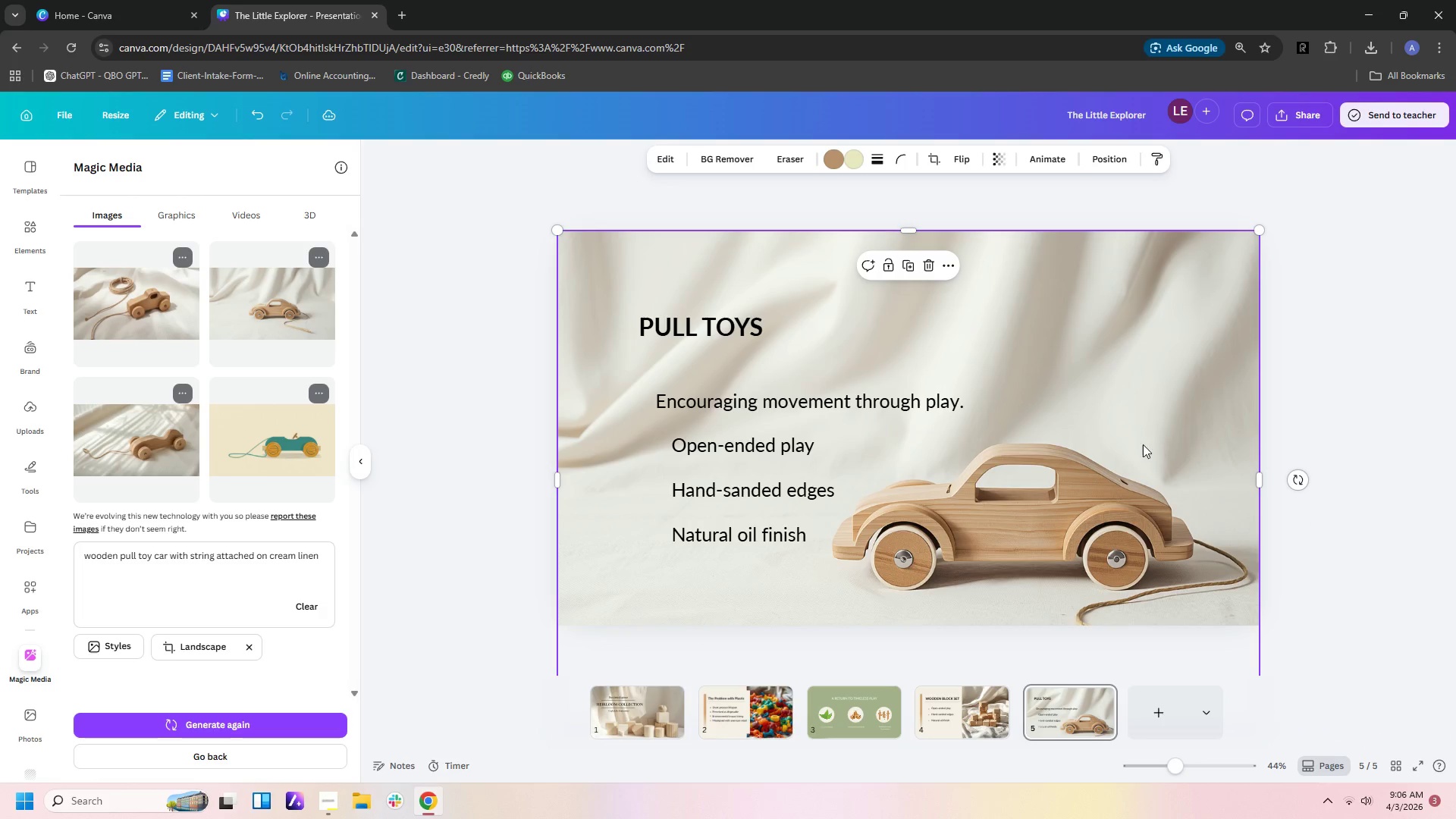 
left_click_drag(start_coordinate=[1142, 445], to_coordinate=[1108, 301])
 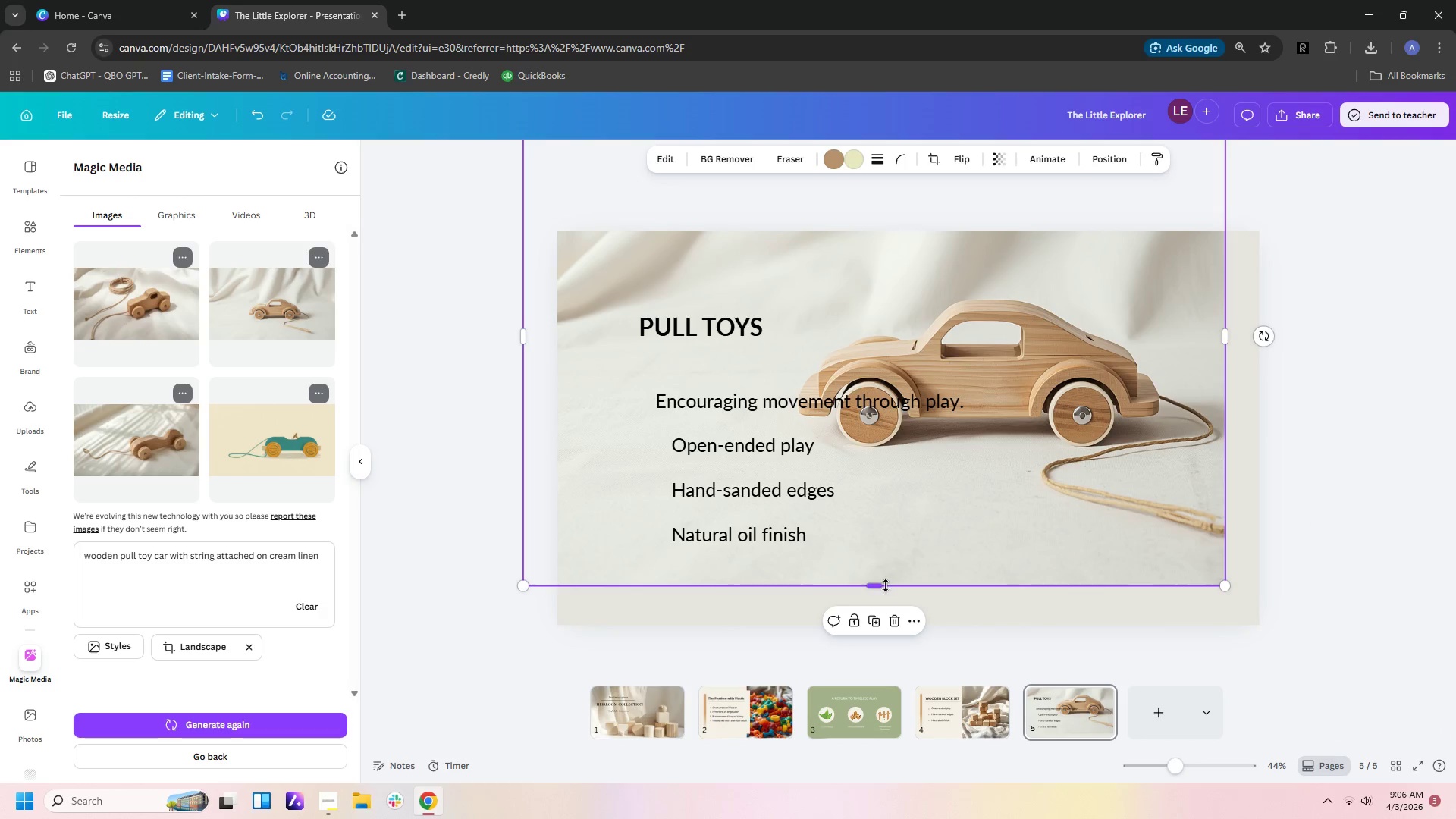 
left_click_drag(start_coordinate=[883, 584], to_coordinate=[884, 469])
 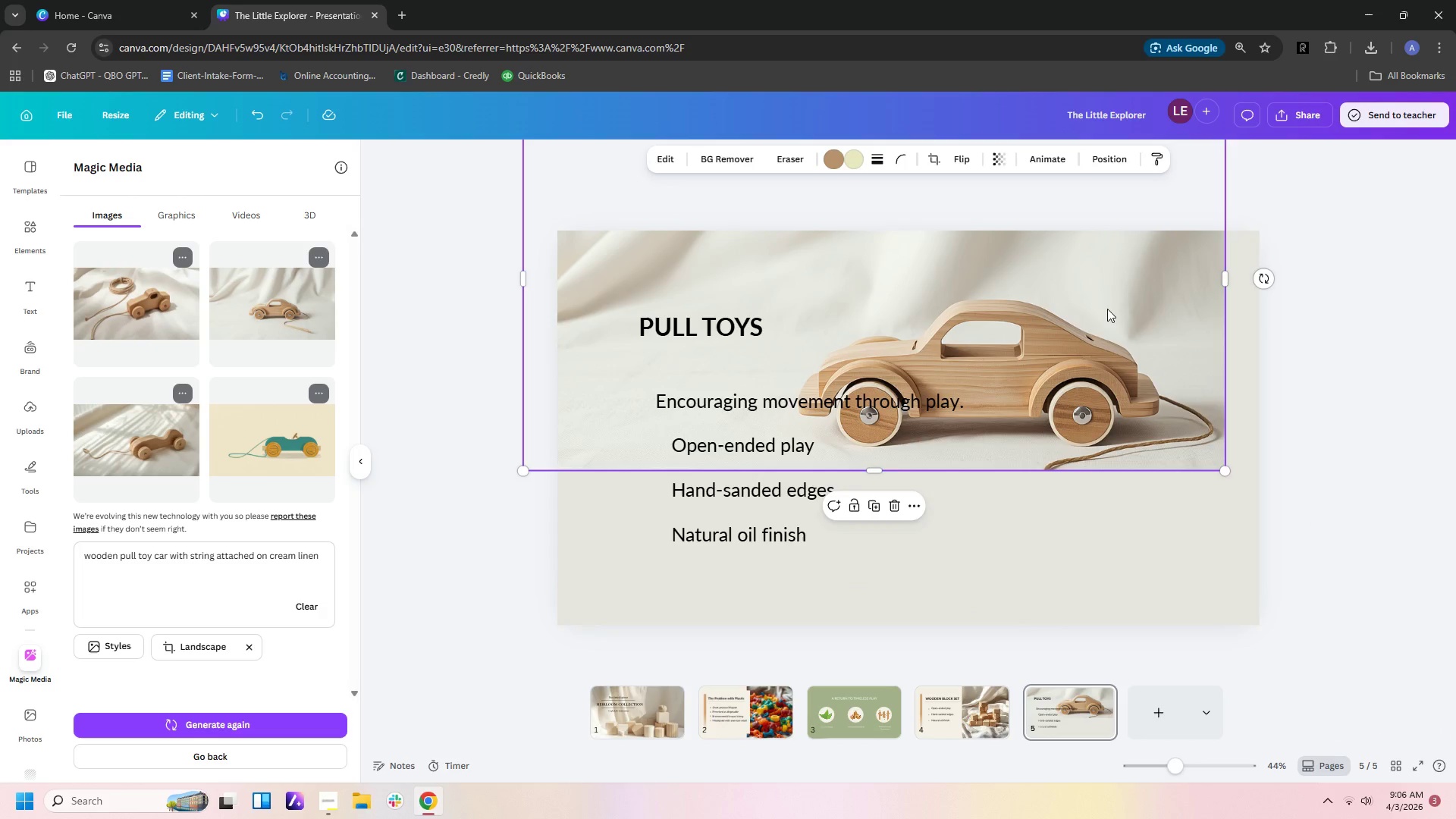 
left_click_drag(start_coordinate=[1107, 307], to_coordinate=[1139, 449])
 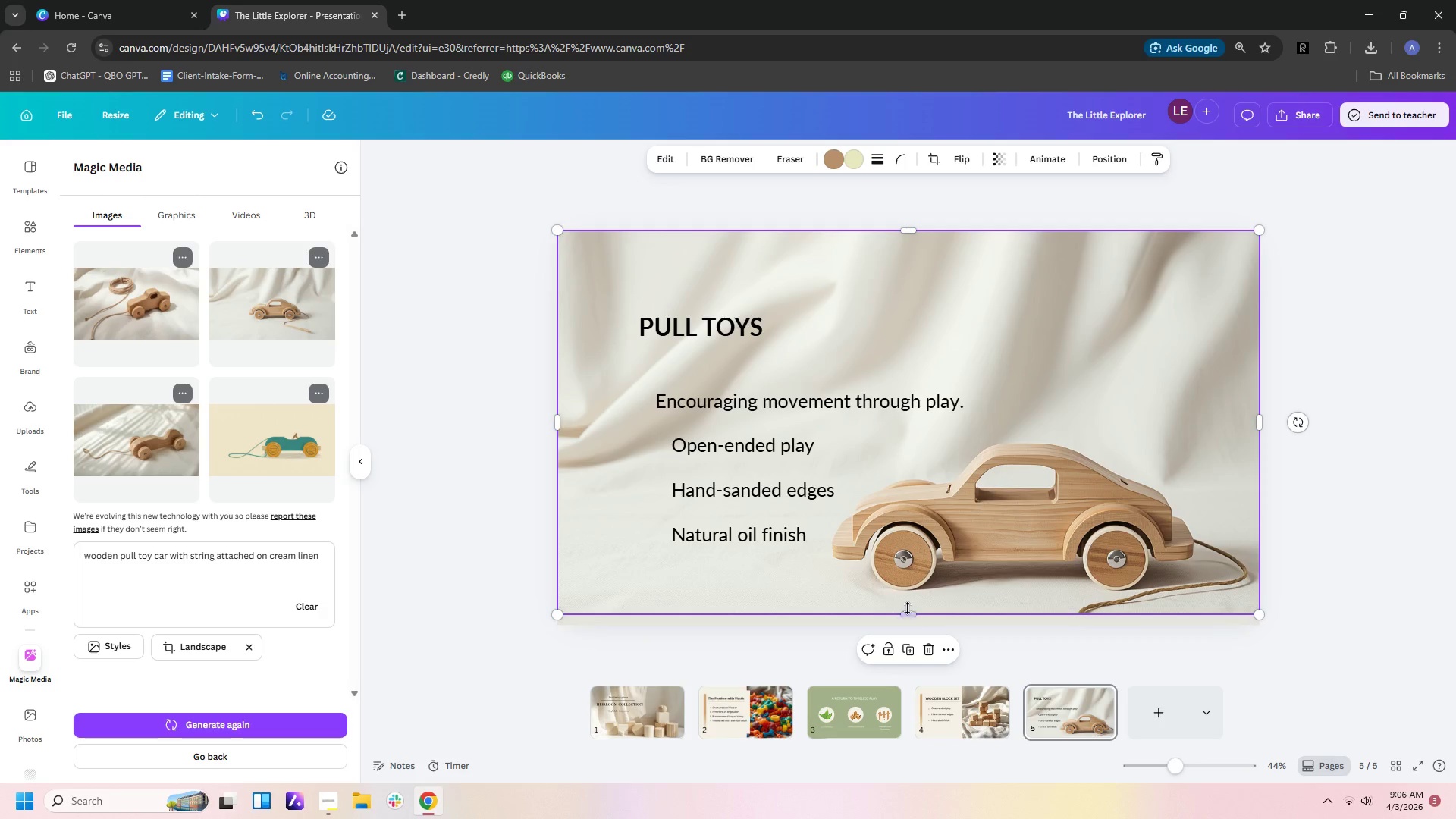 
left_click_drag(start_coordinate=[908, 611], to_coordinate=[909, 618])
 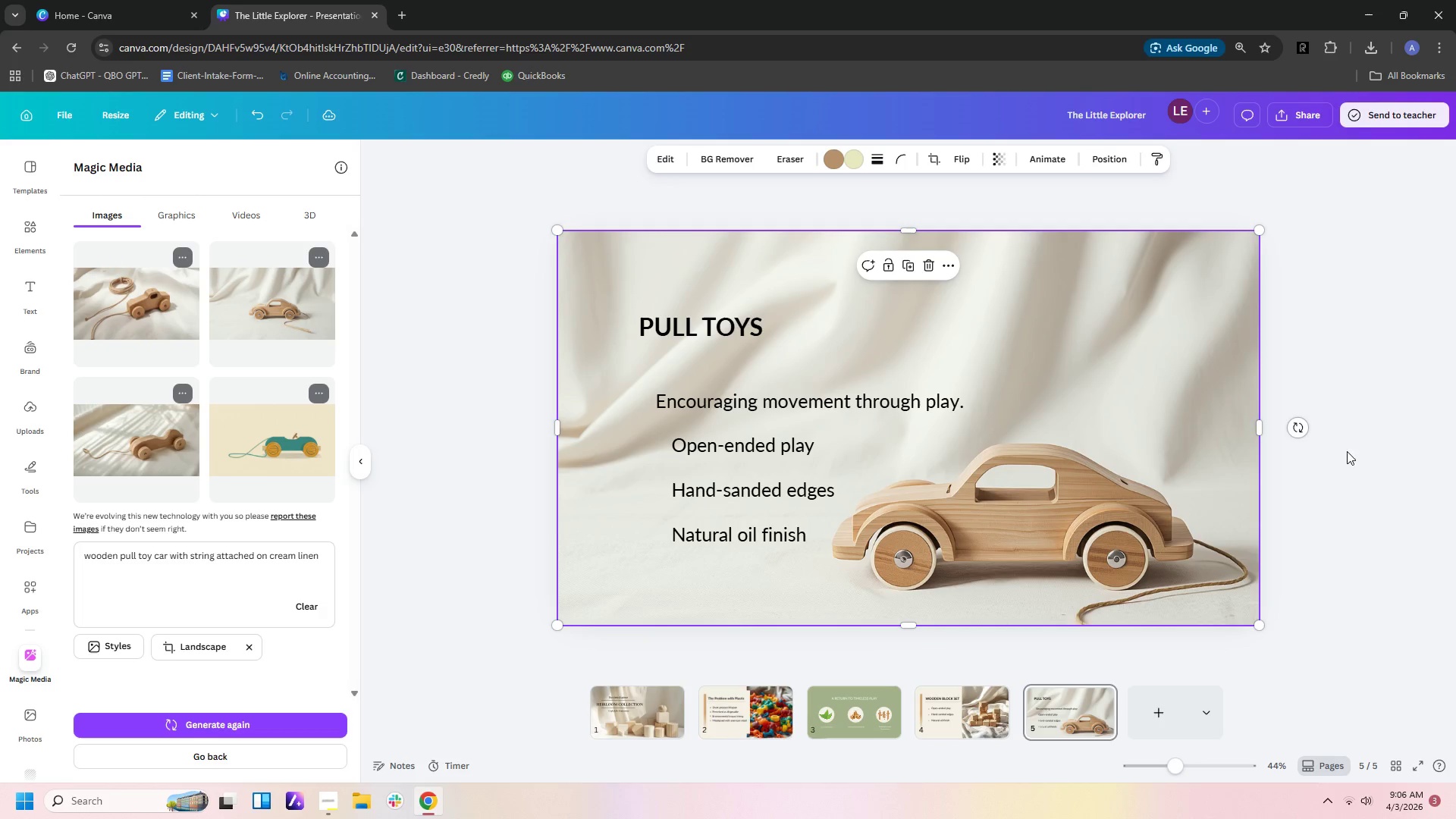 
left_click([1349, 463])
 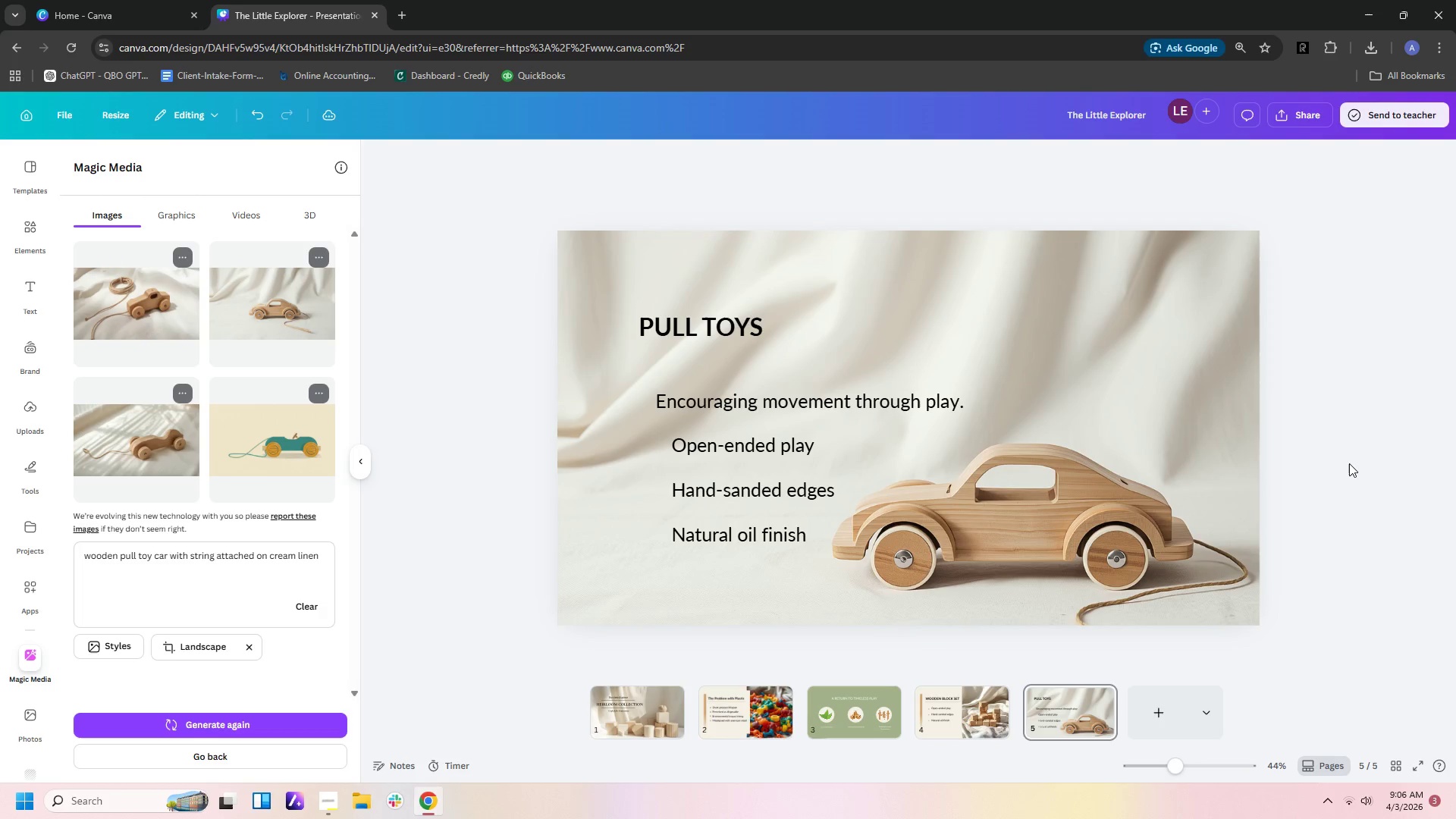 
wait(6.03)
 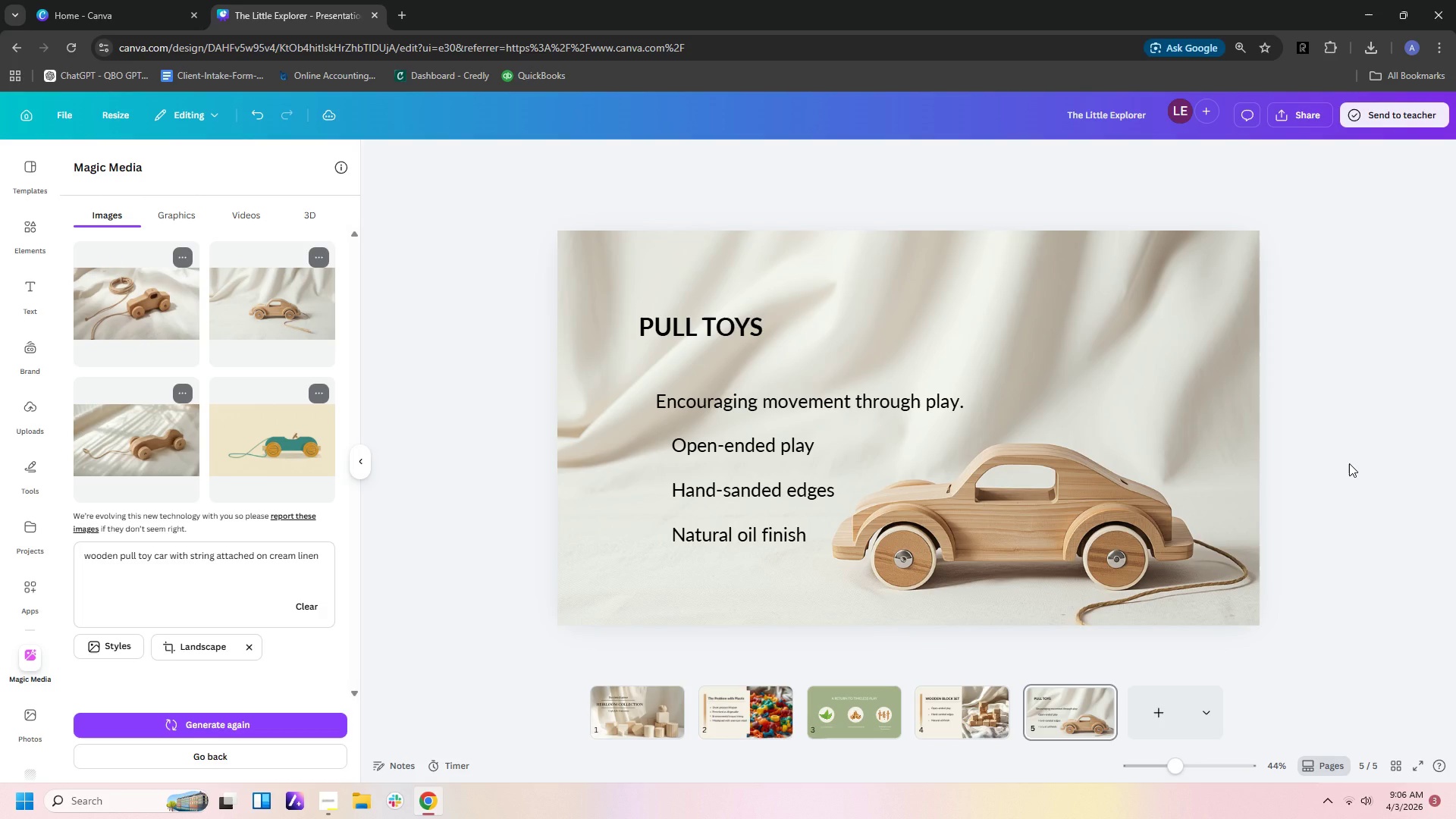 
left_click([1216, 253])
 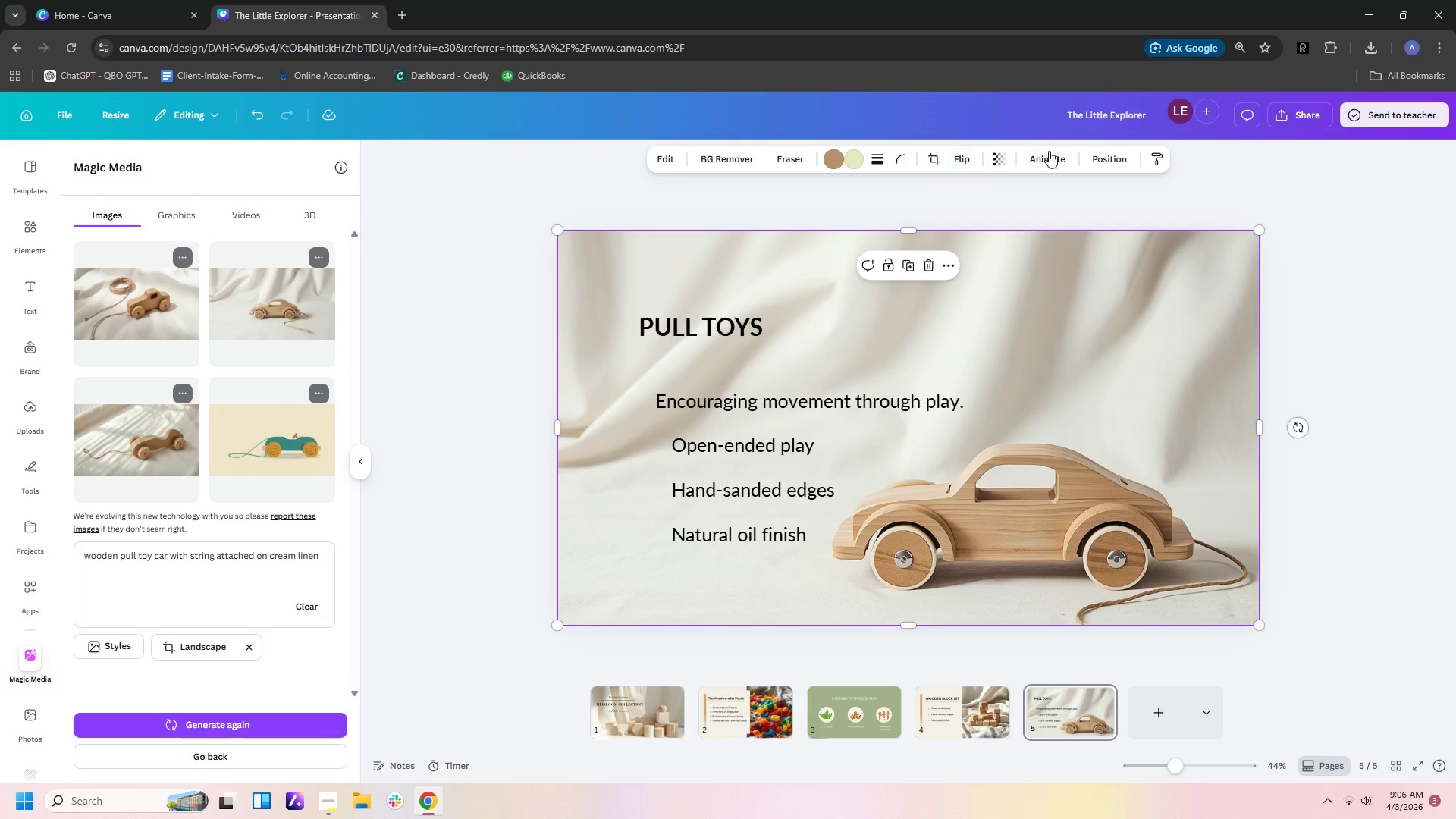 
left_click([1106, 157])
 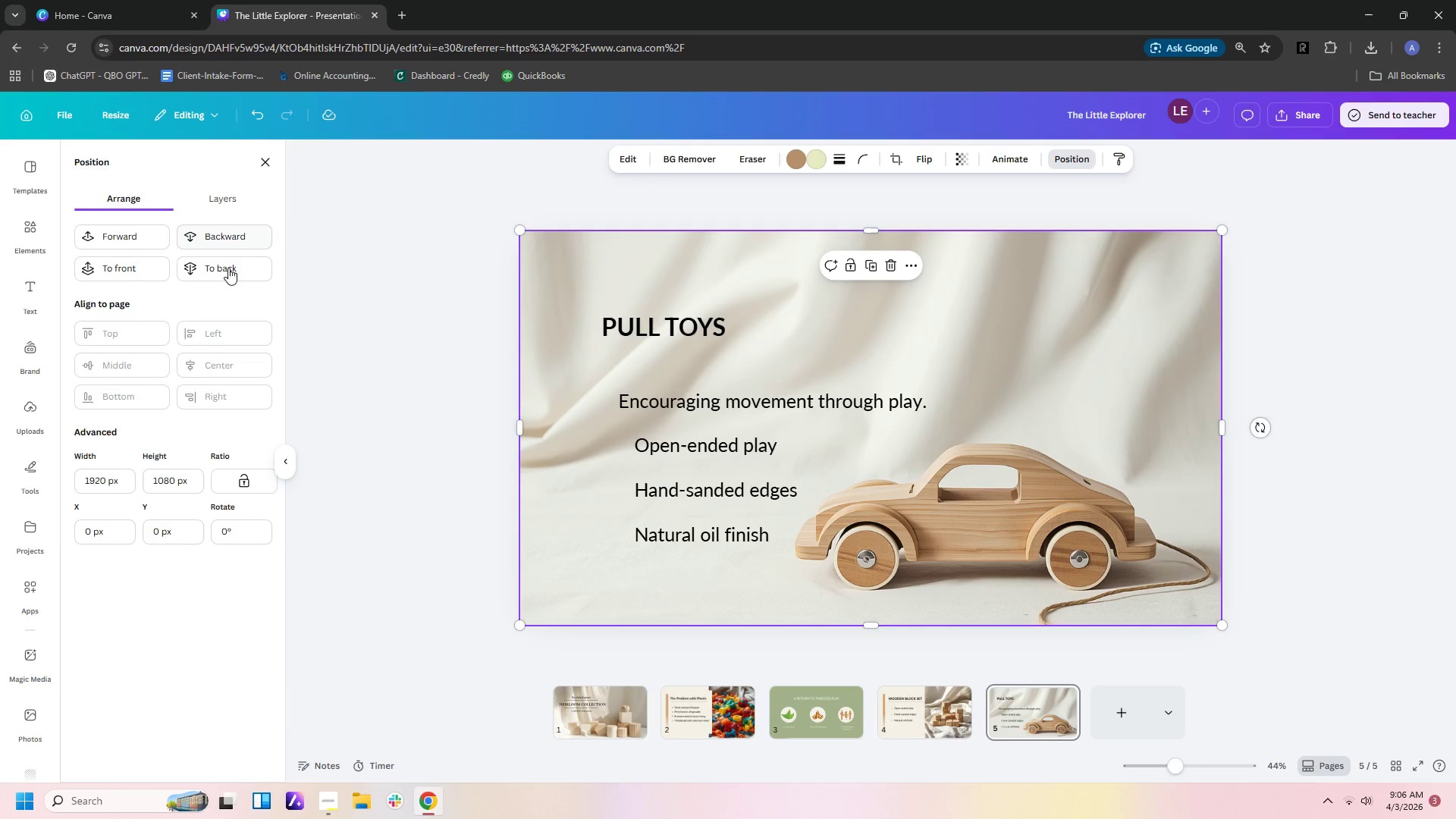 
left_click([235, 278])
 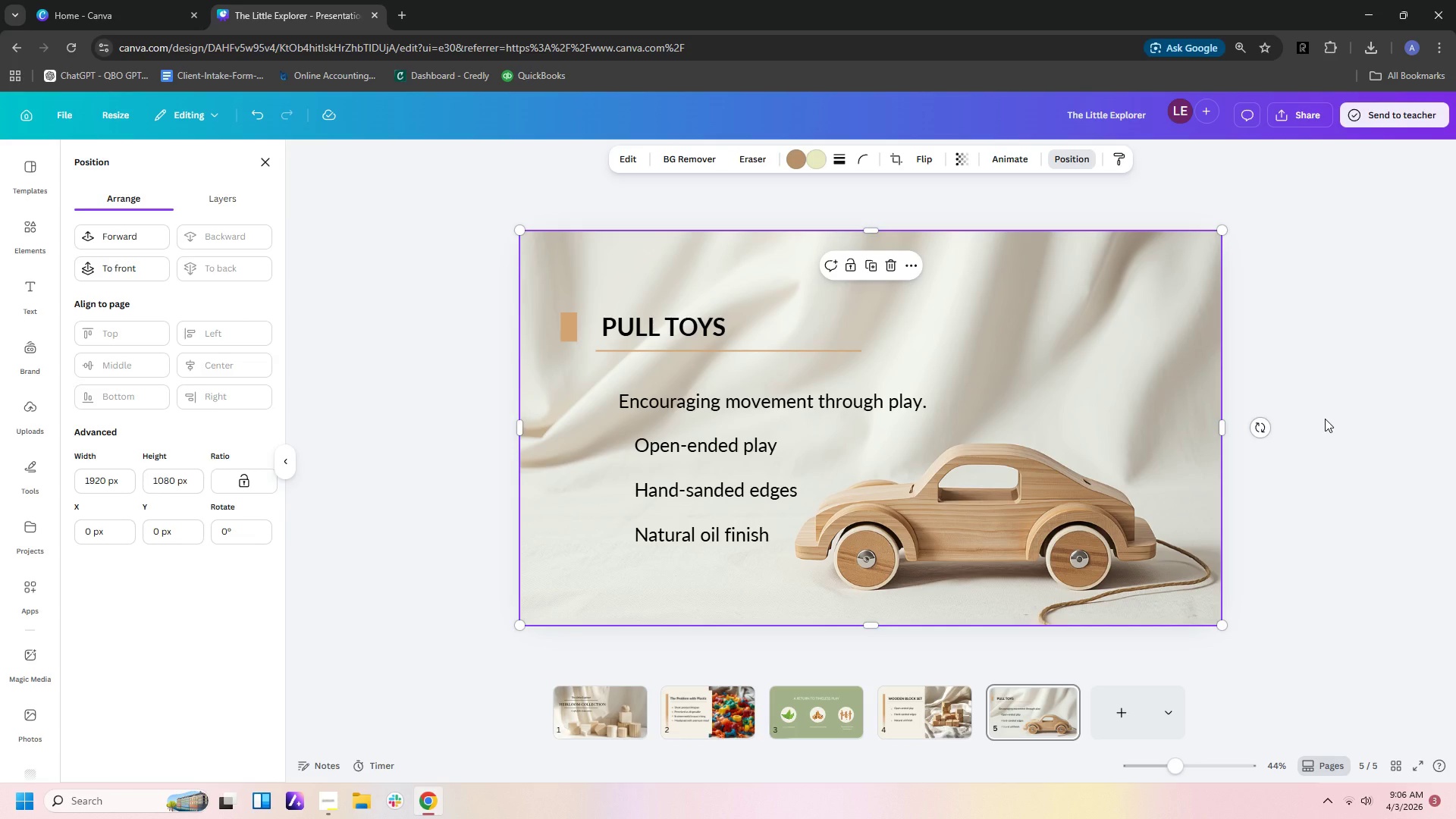 
wait(25.92)
 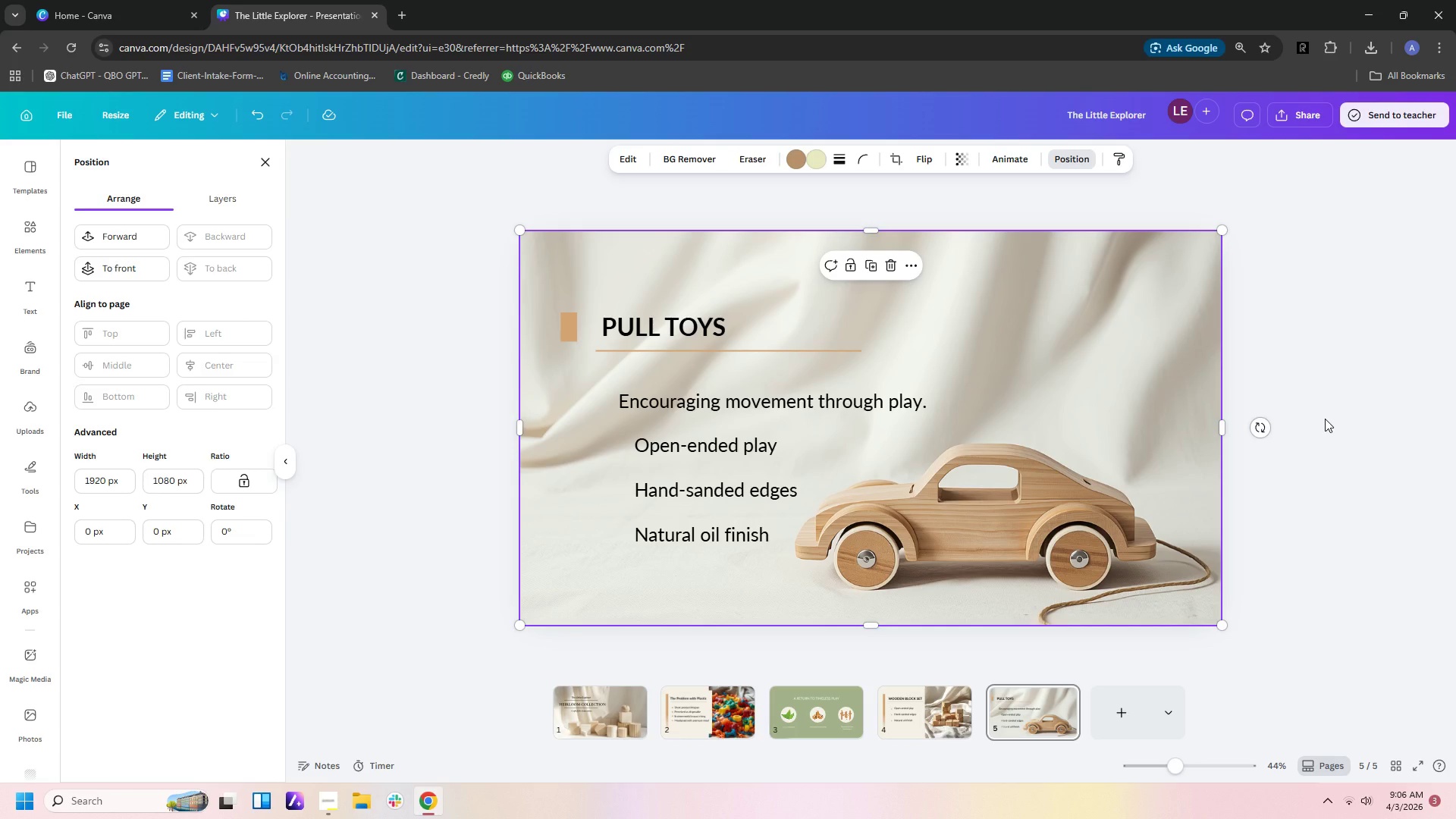 
left_click([1029, 328])
 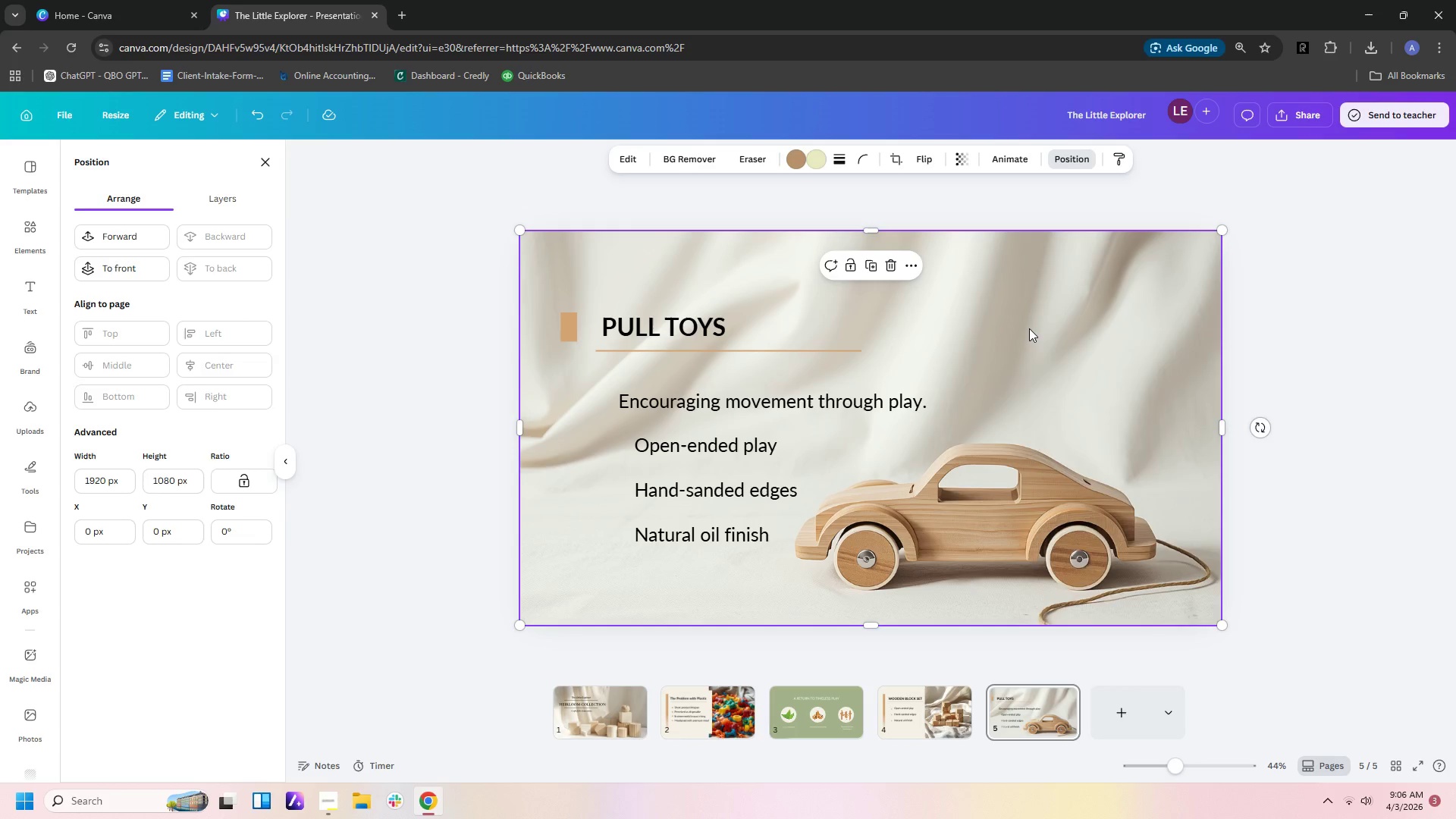 
right_click([1029, 328])
 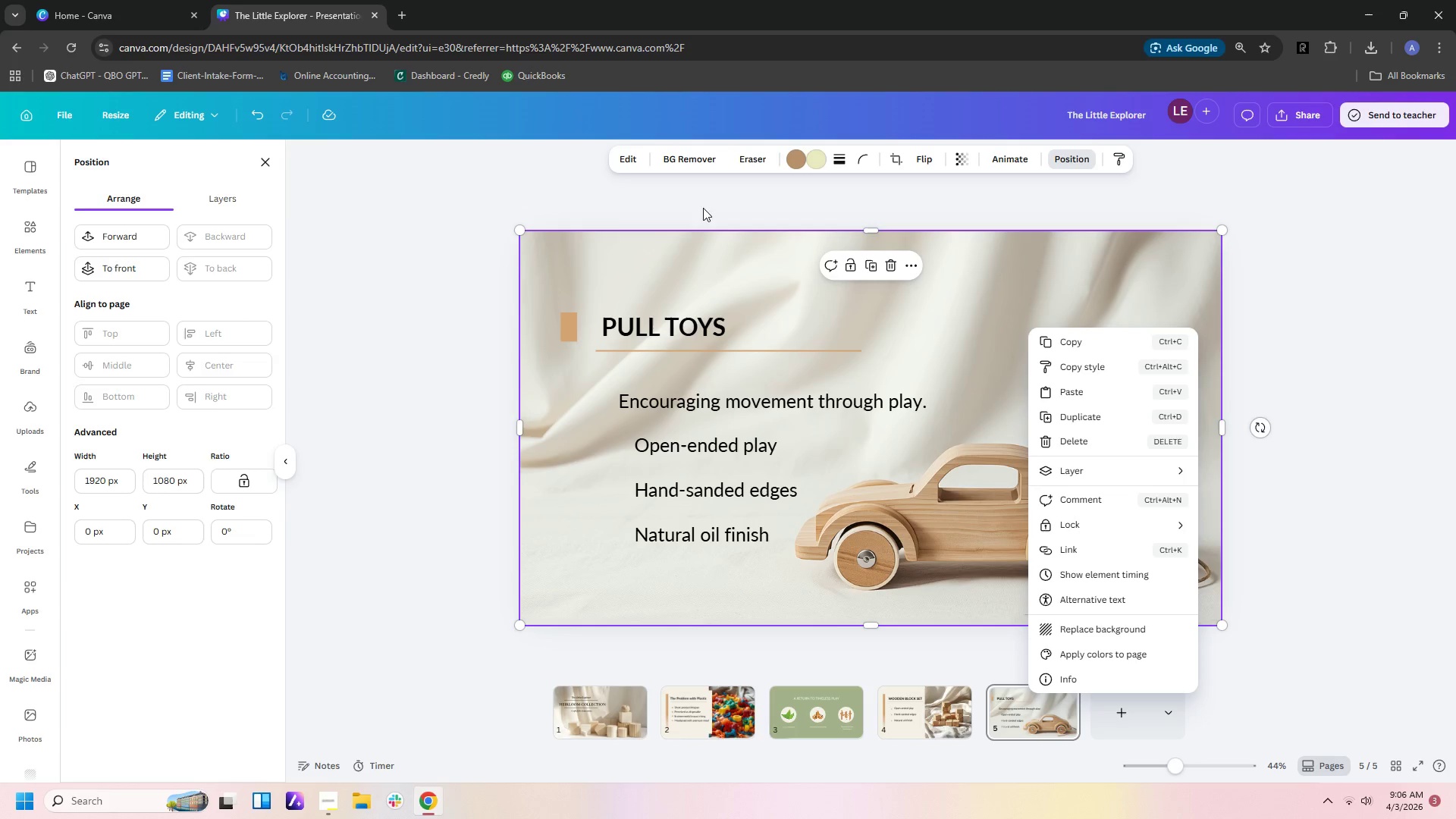 
left_click([286, 262])
 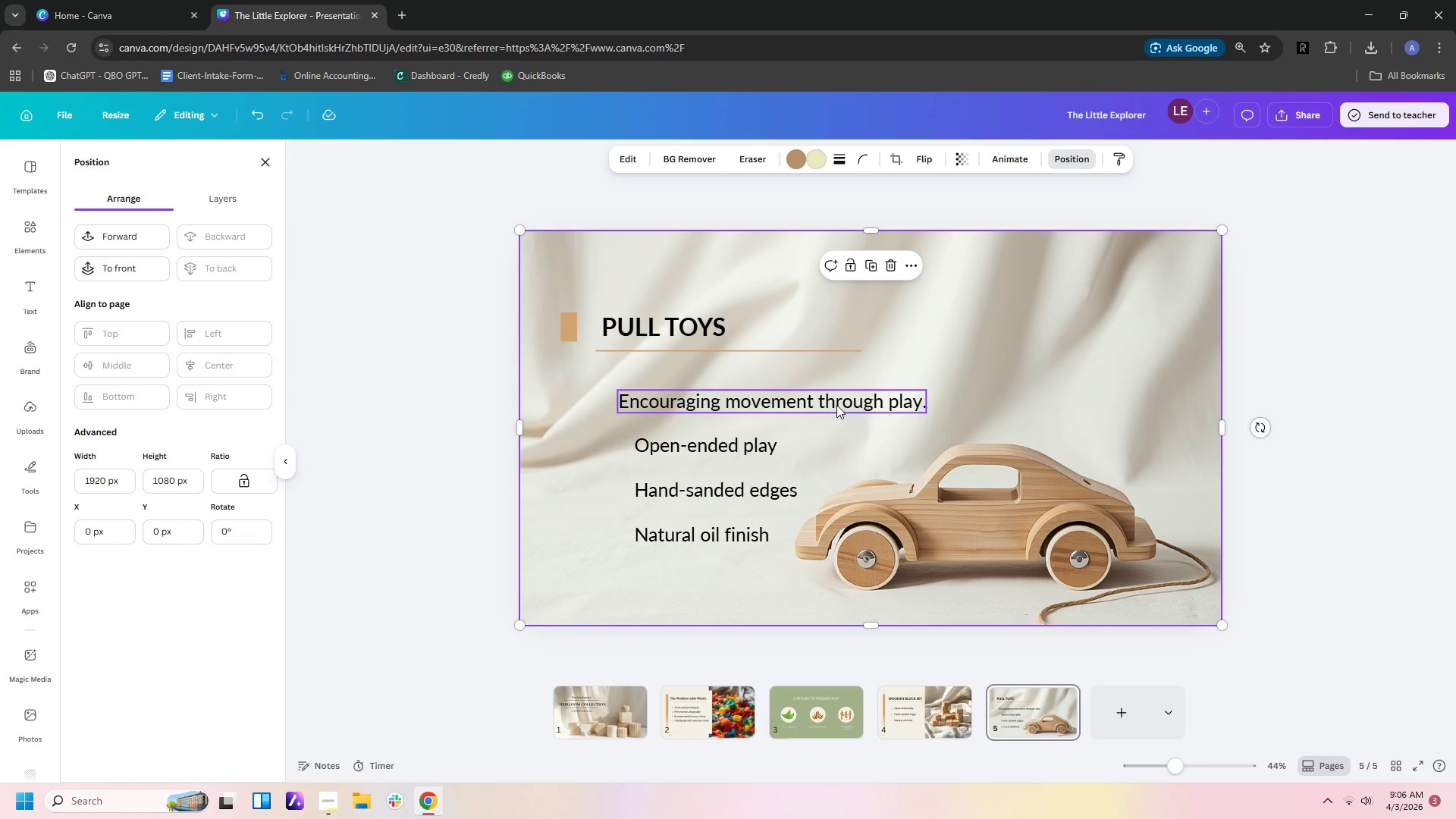 
left_click_drag(start_coordinate=[734, 472], to_coordinate=[731, 467])
 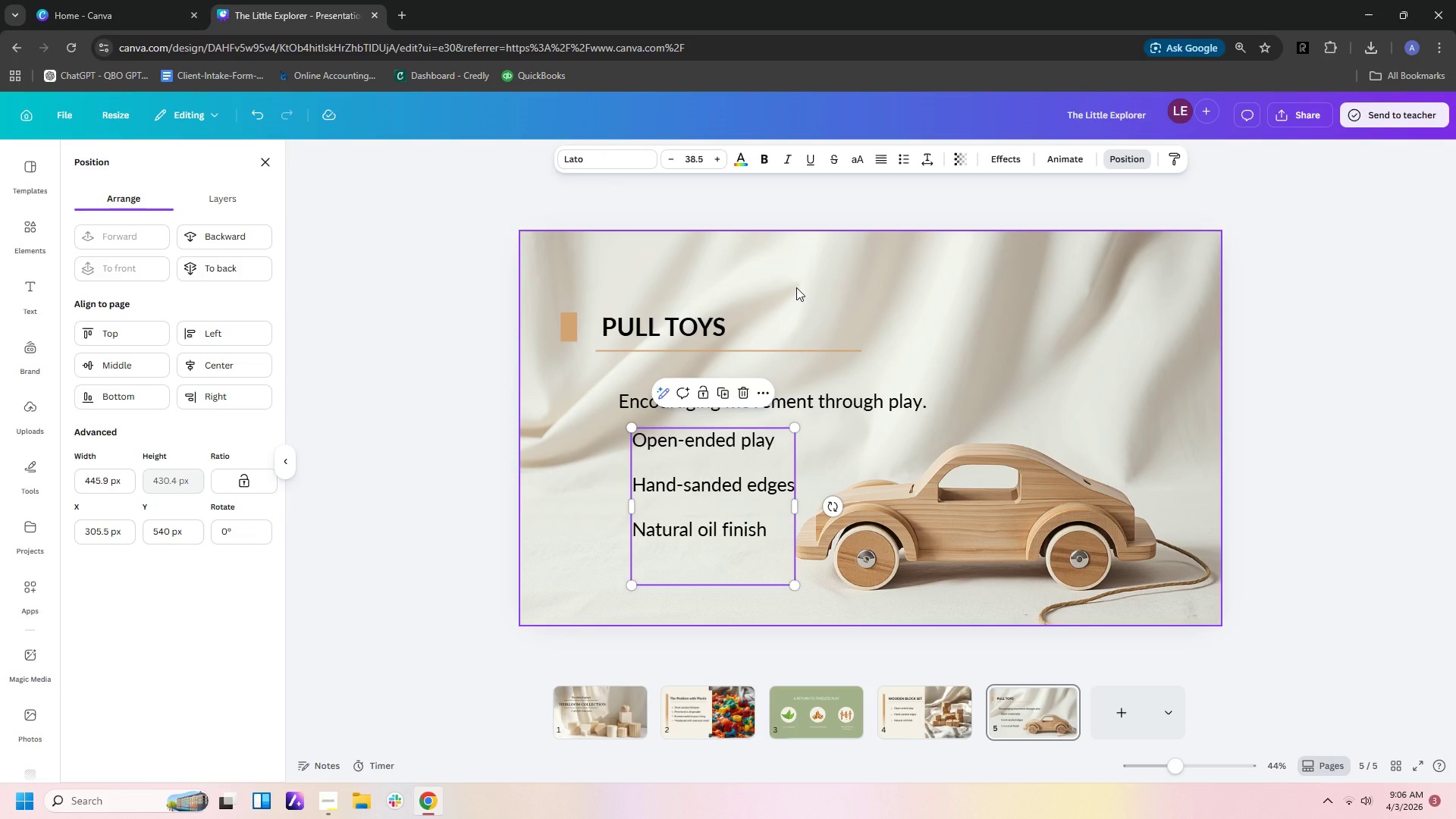 
left_click([796, 287])
 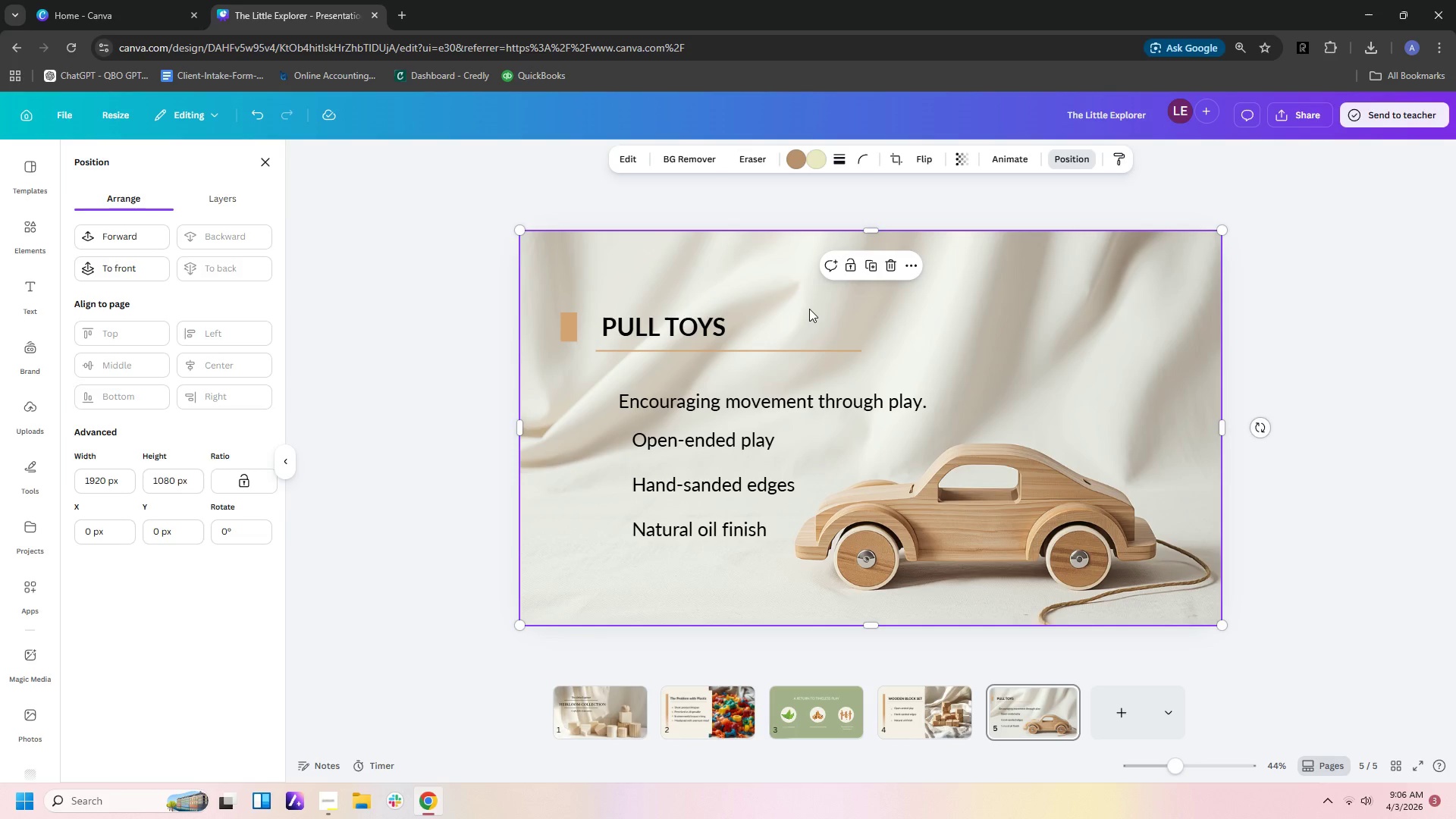 
left_click_drag(start_coordinate=[951, 325], to_coordinate=[1323, 455])
 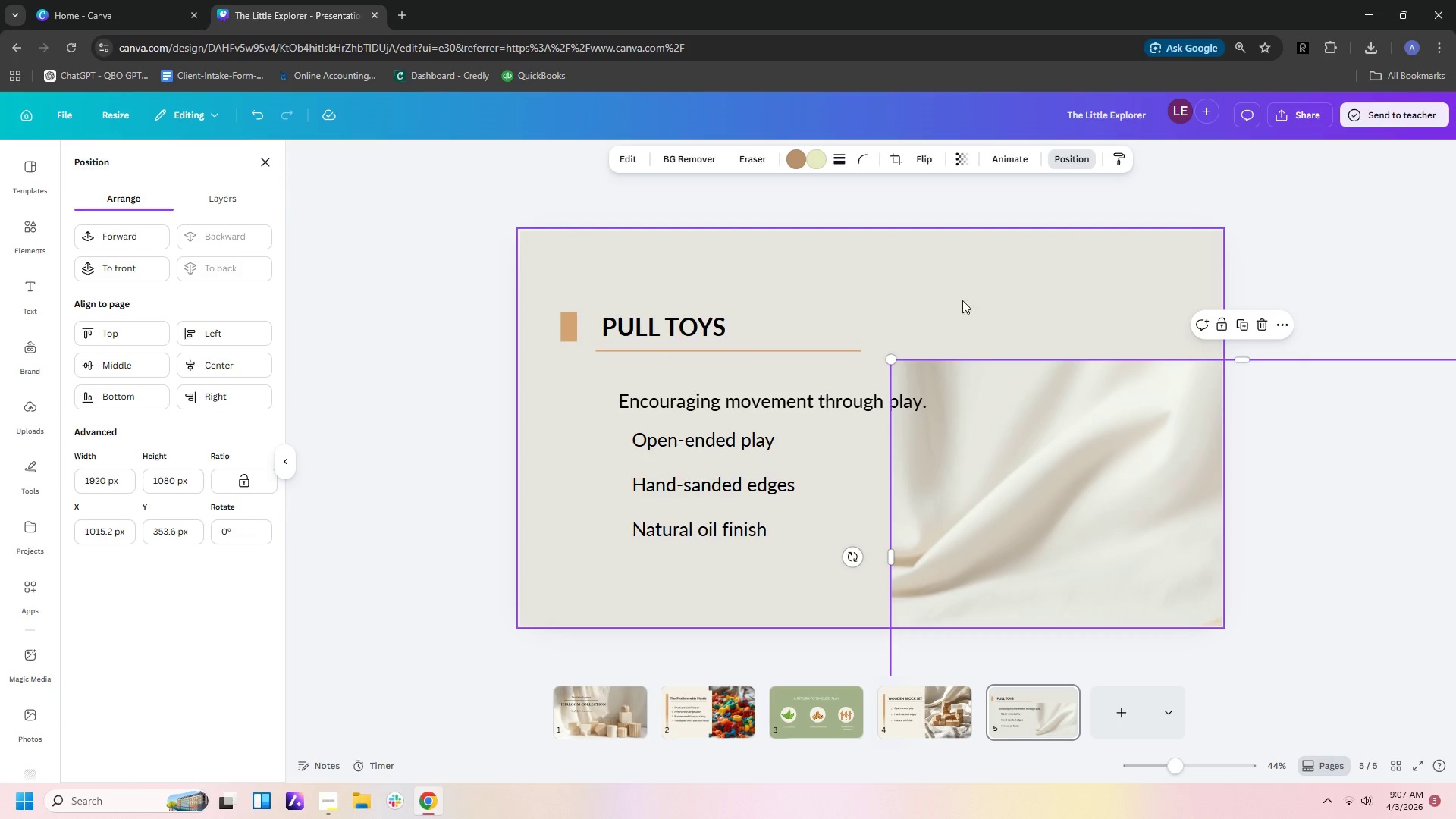 
left_click_drag(start_coordinate=[956, 295], to_coordinate=[1073, 325])
 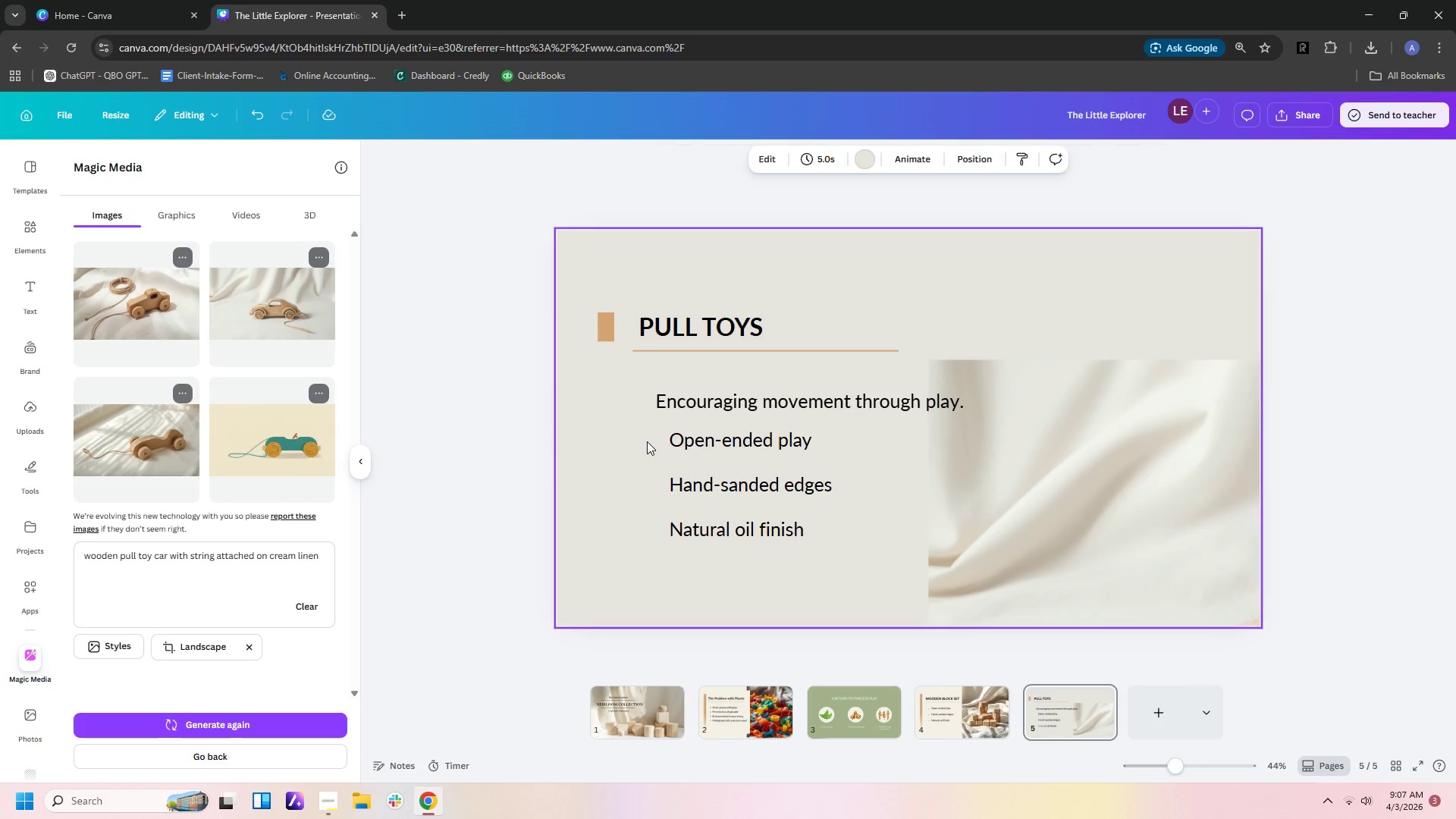 
double_click([648, 469])
 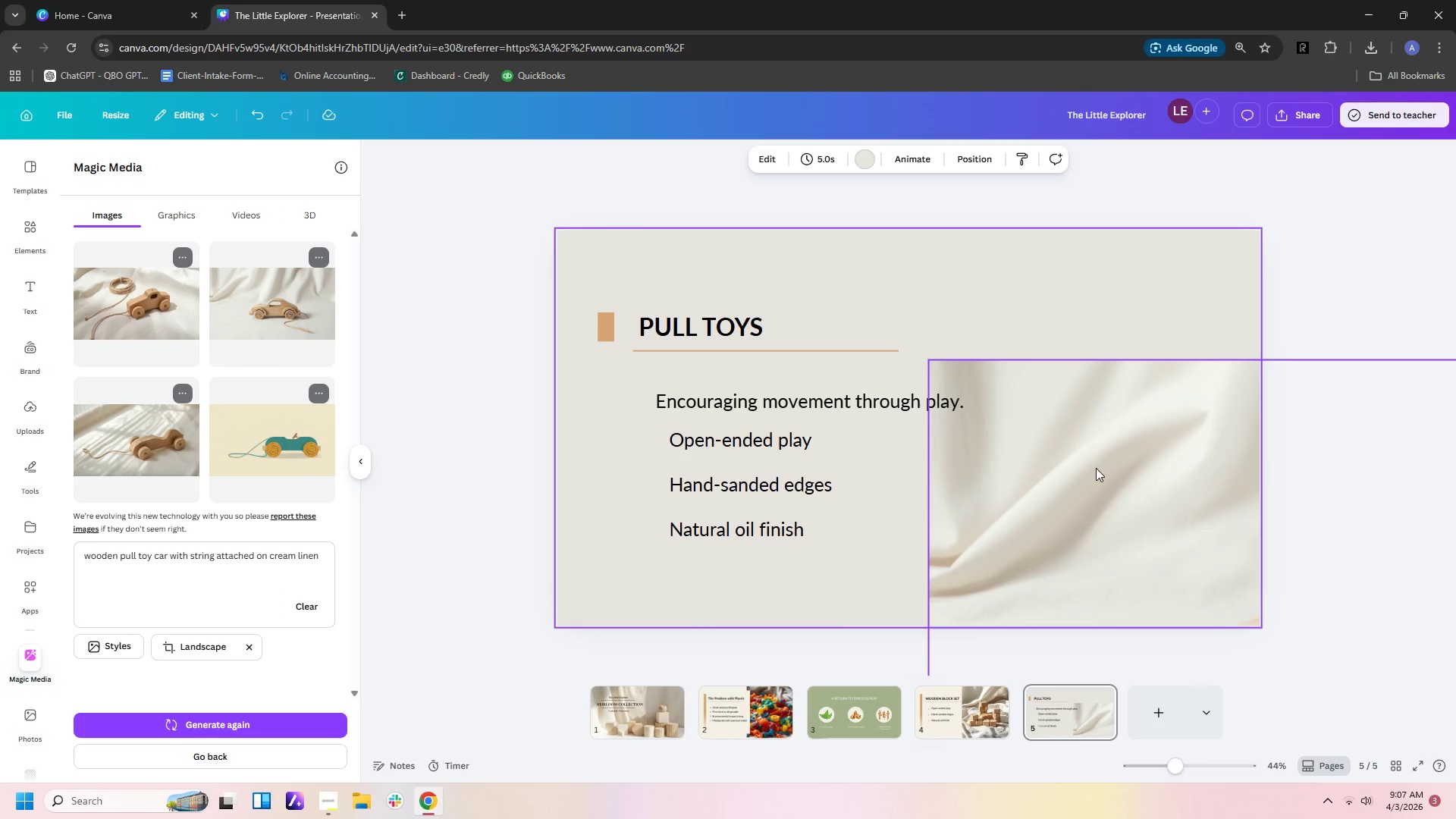 
left_click_drag(start_coordinate=[1098, 470], to_coordinate=[728, 340])
 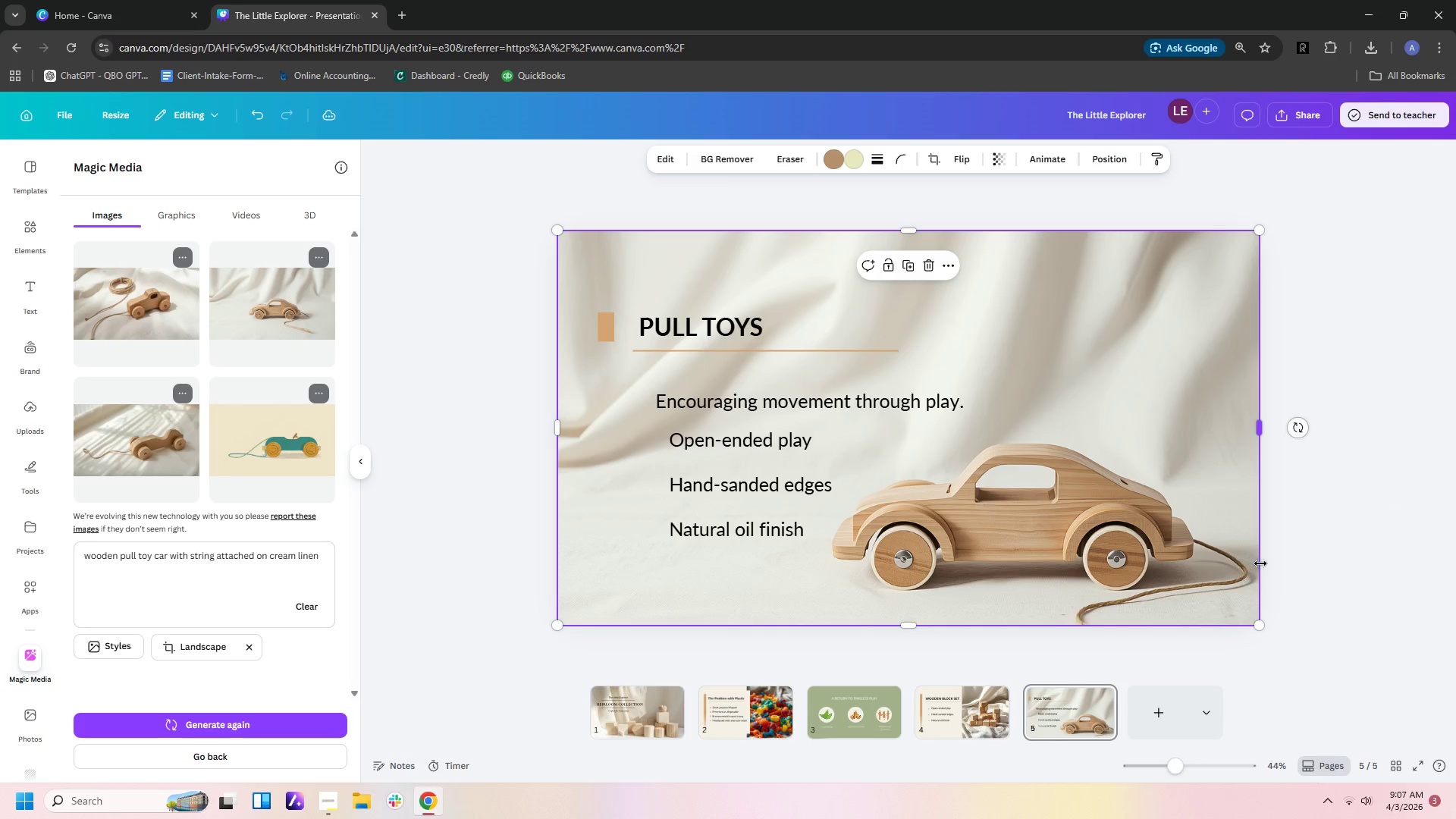 
left_click([1289, 567])
 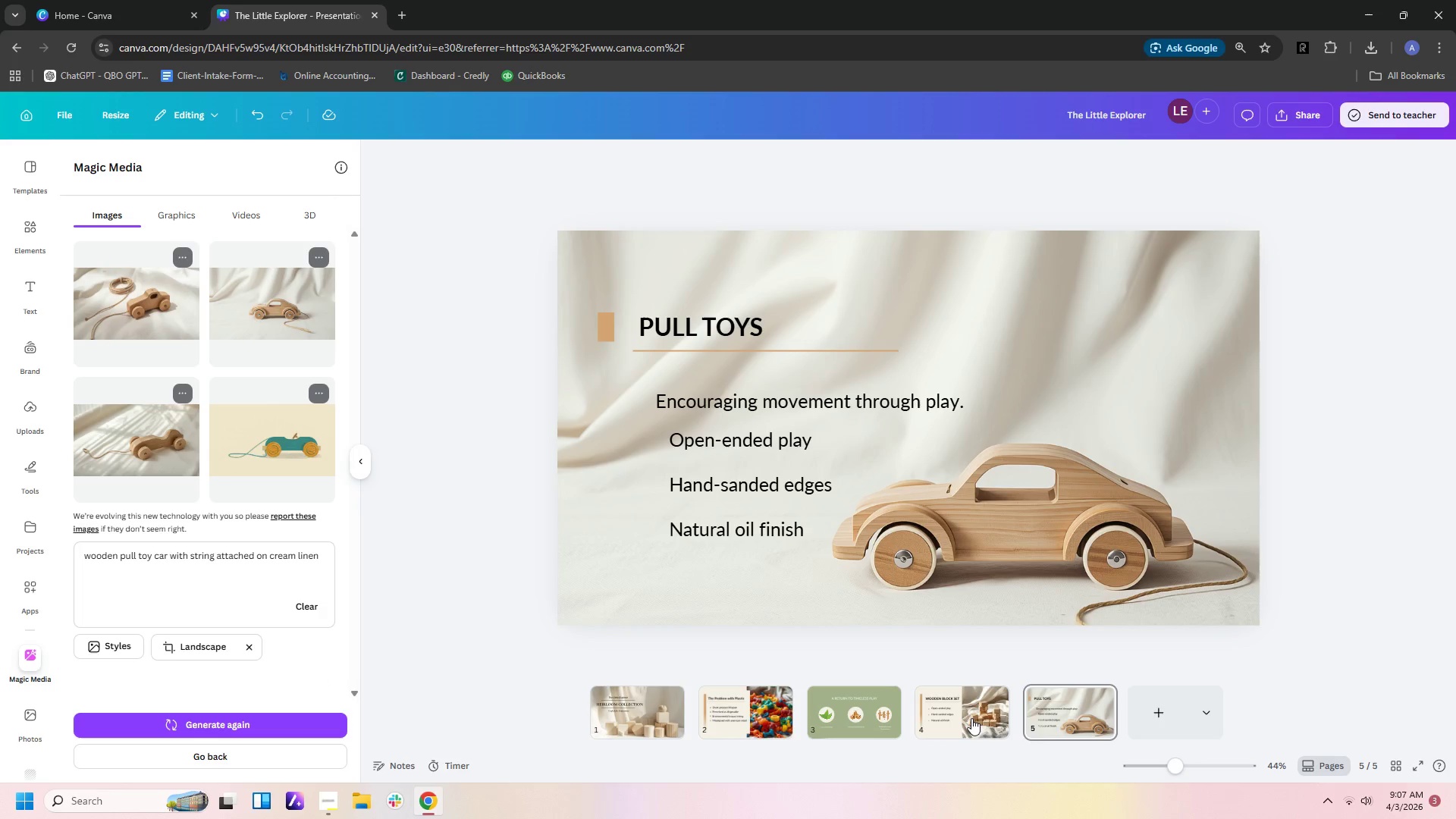 
left_click([927, 729])
 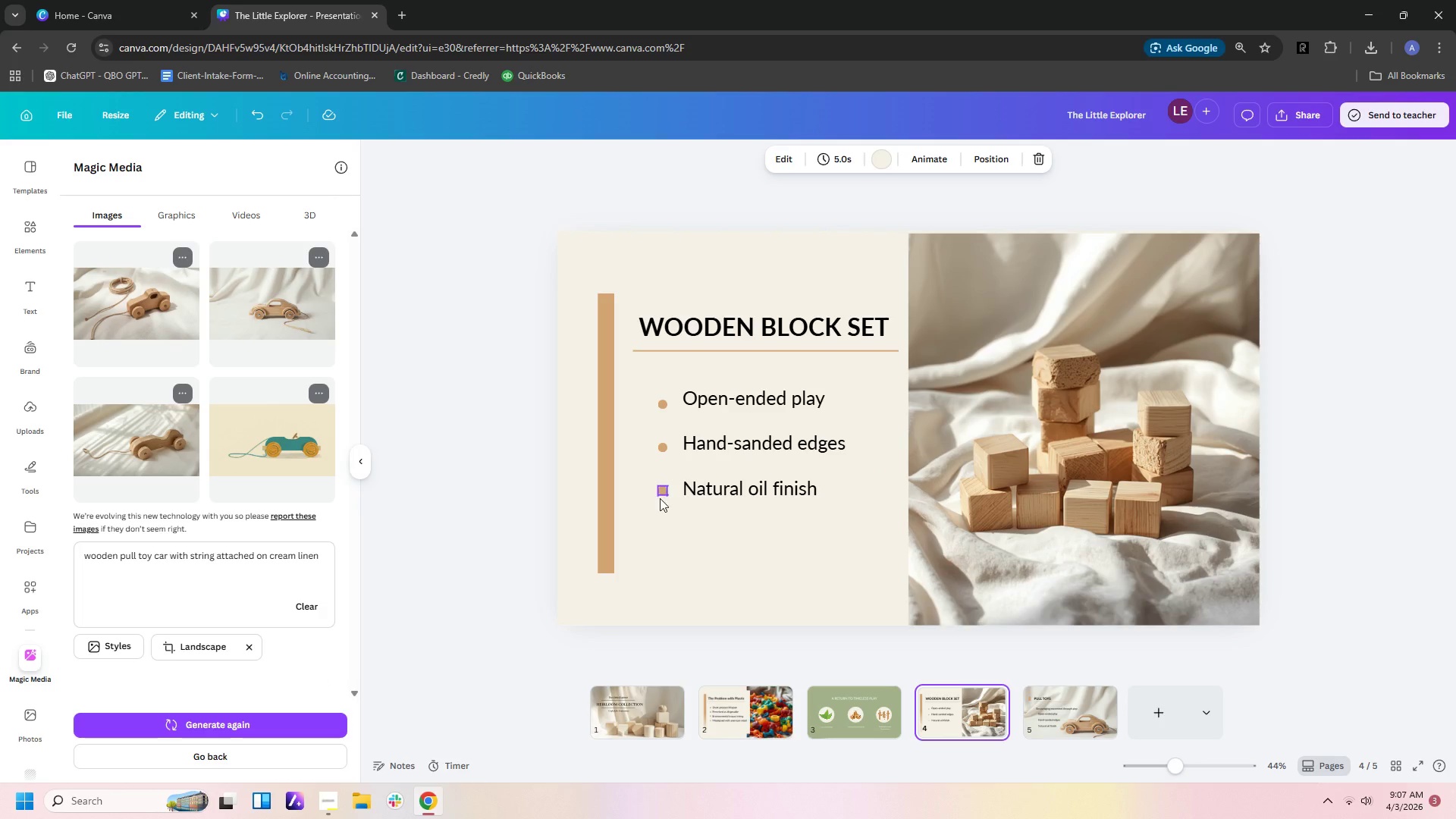 
left_click_drag(start_coordinate=[661, 519], to_coordinate=[661, 394])
 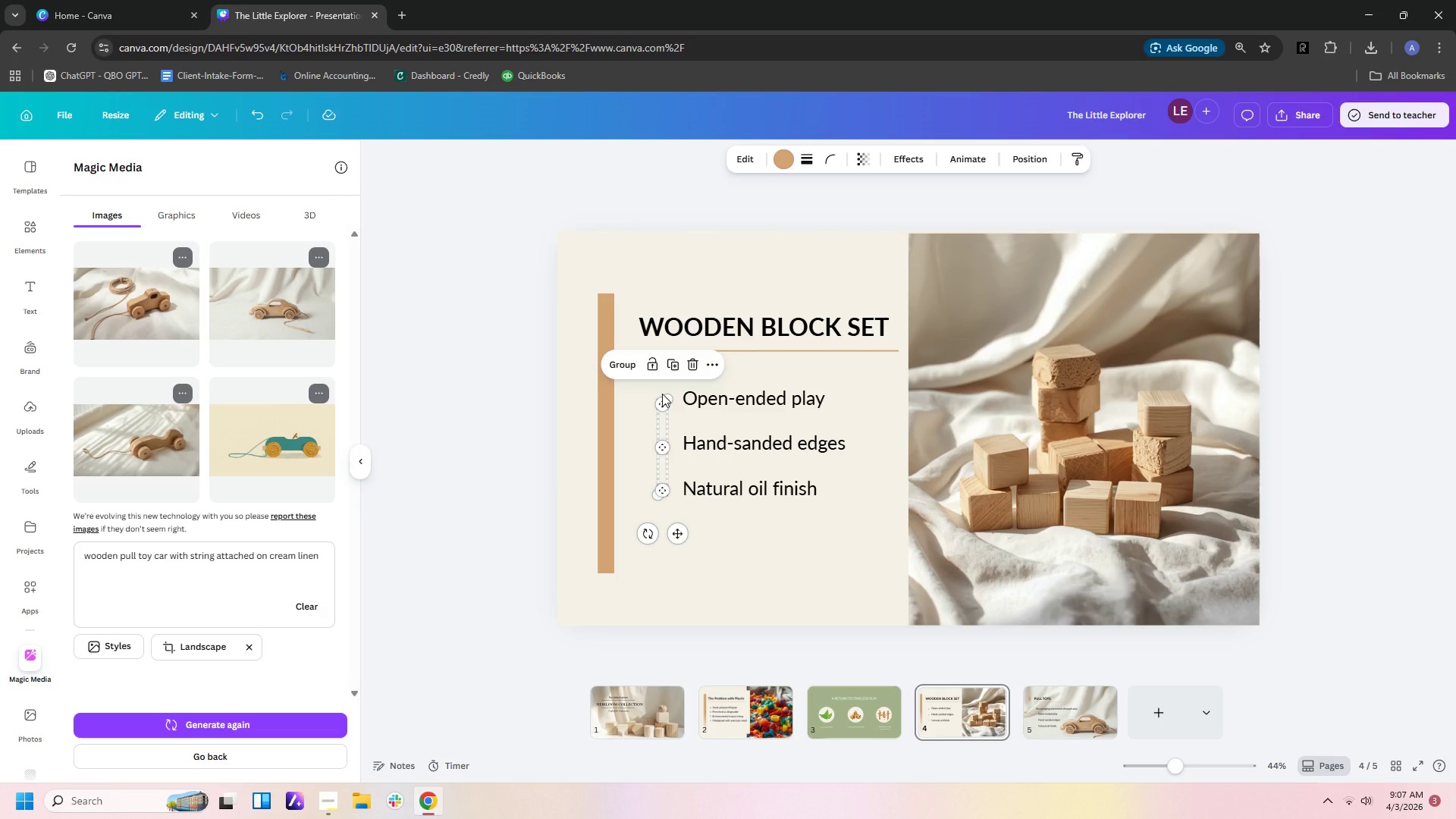 
key(Control+C)
 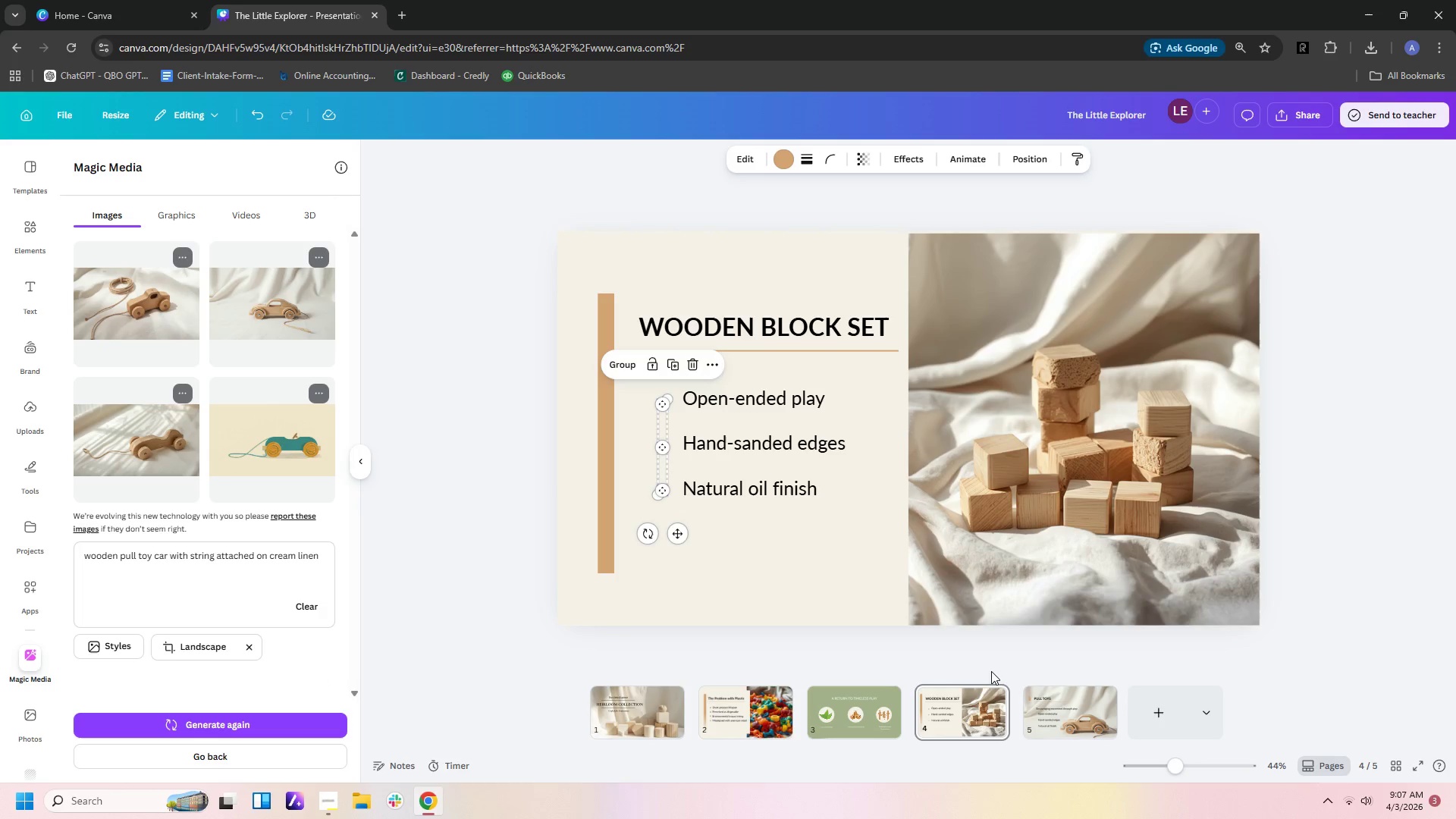 
left_click([1033, 710])
 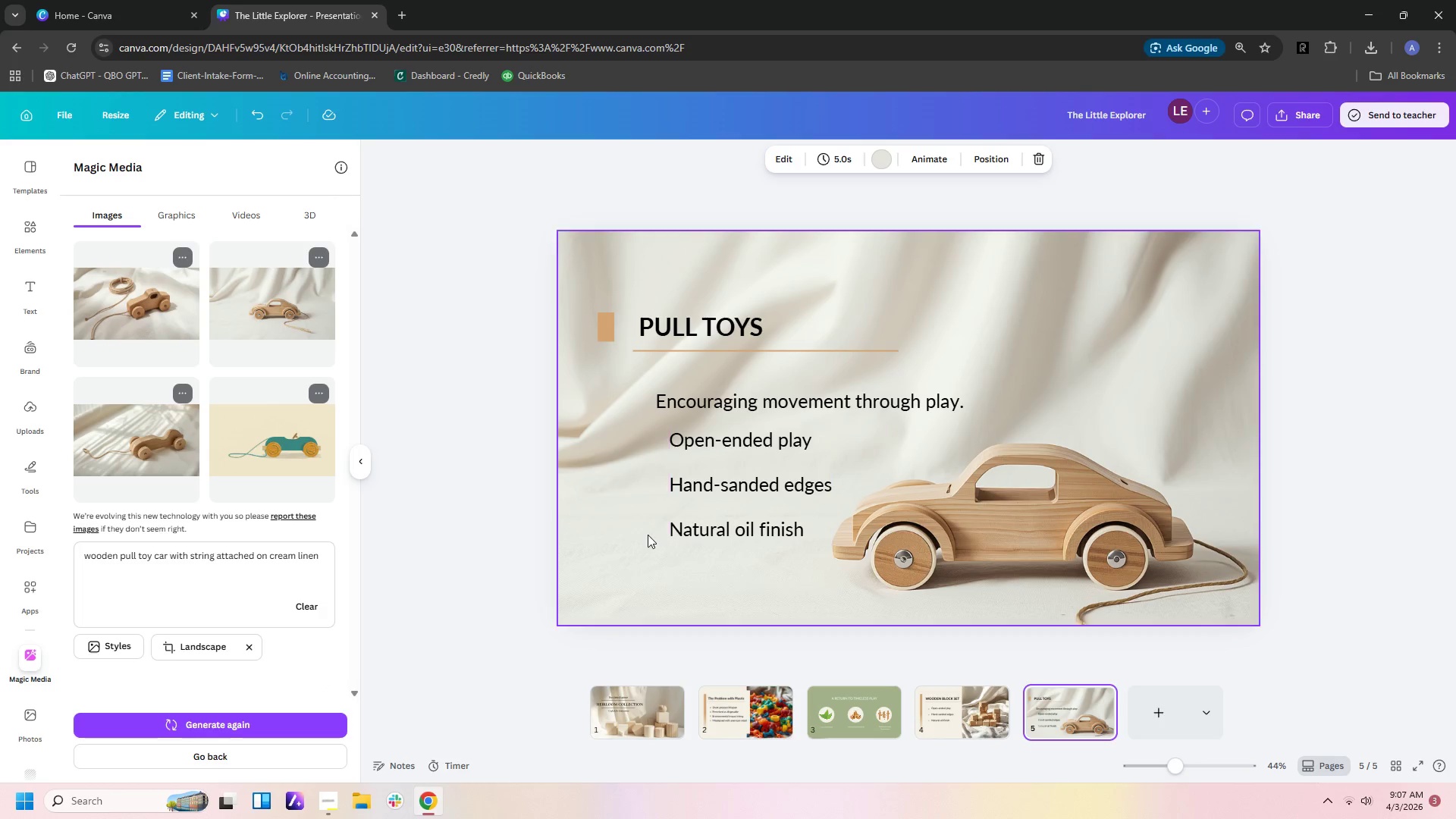 
left_click([639, 535])
 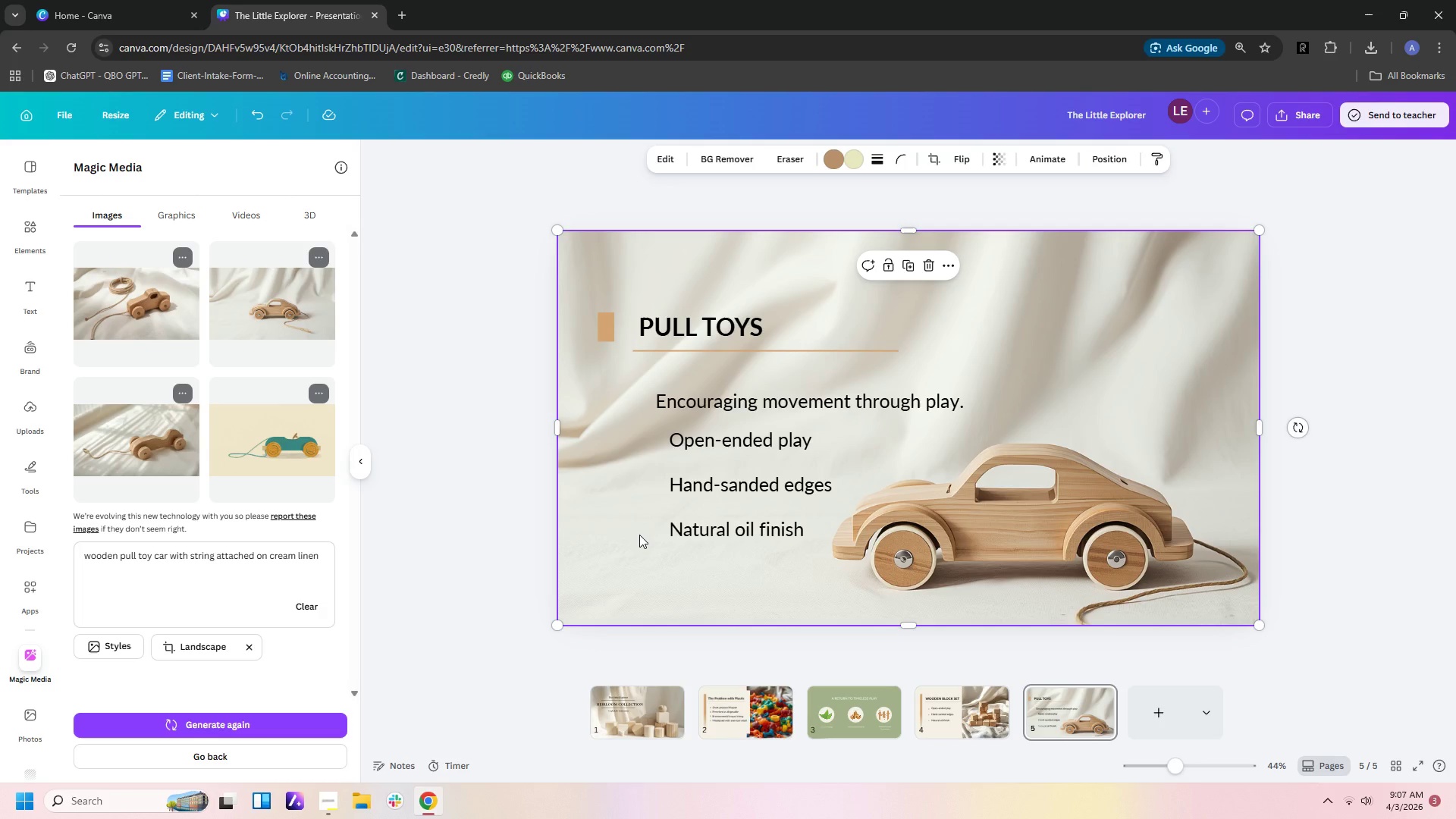 
key(Control+V)
 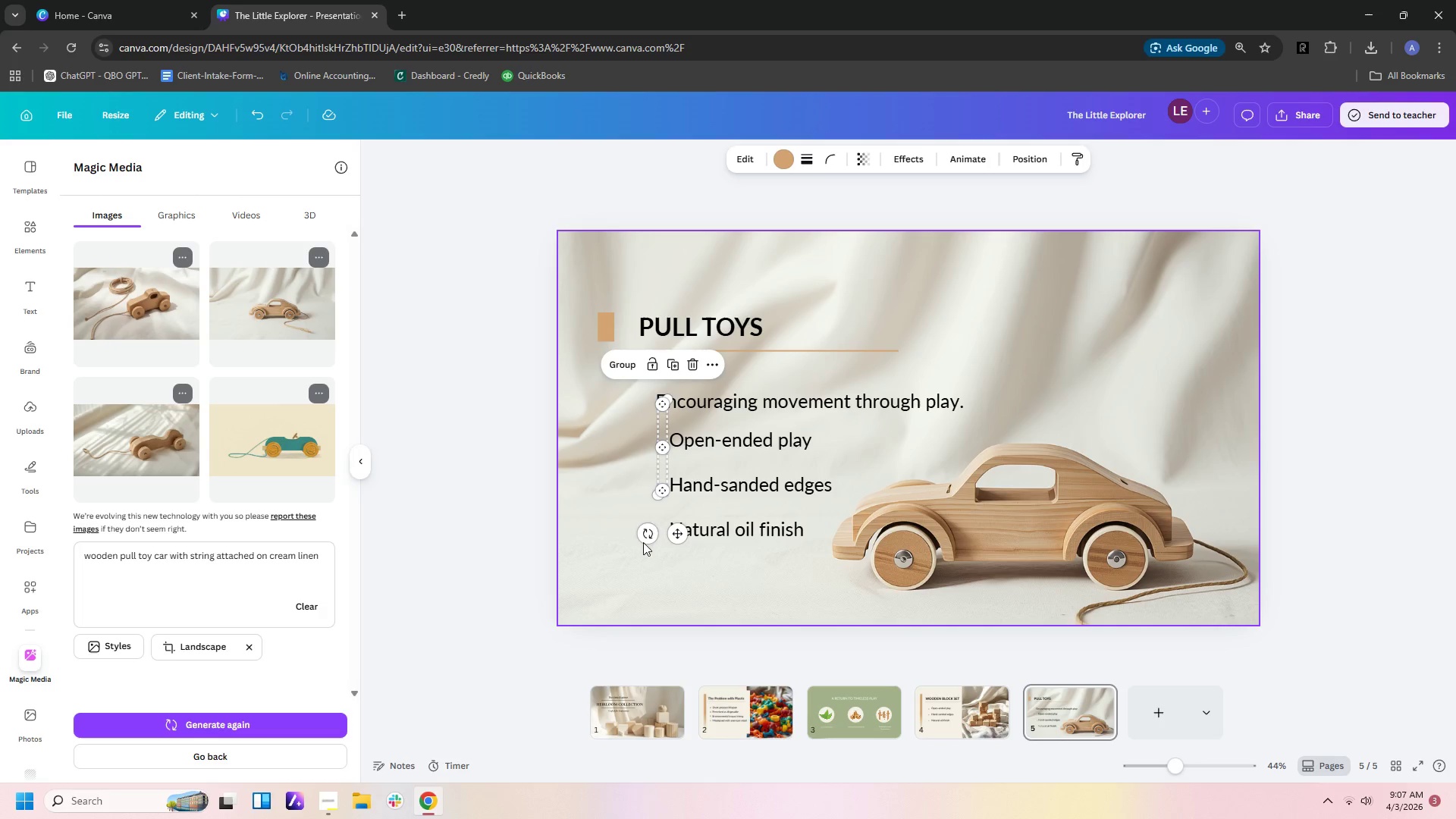 
left_click([624, 422])
 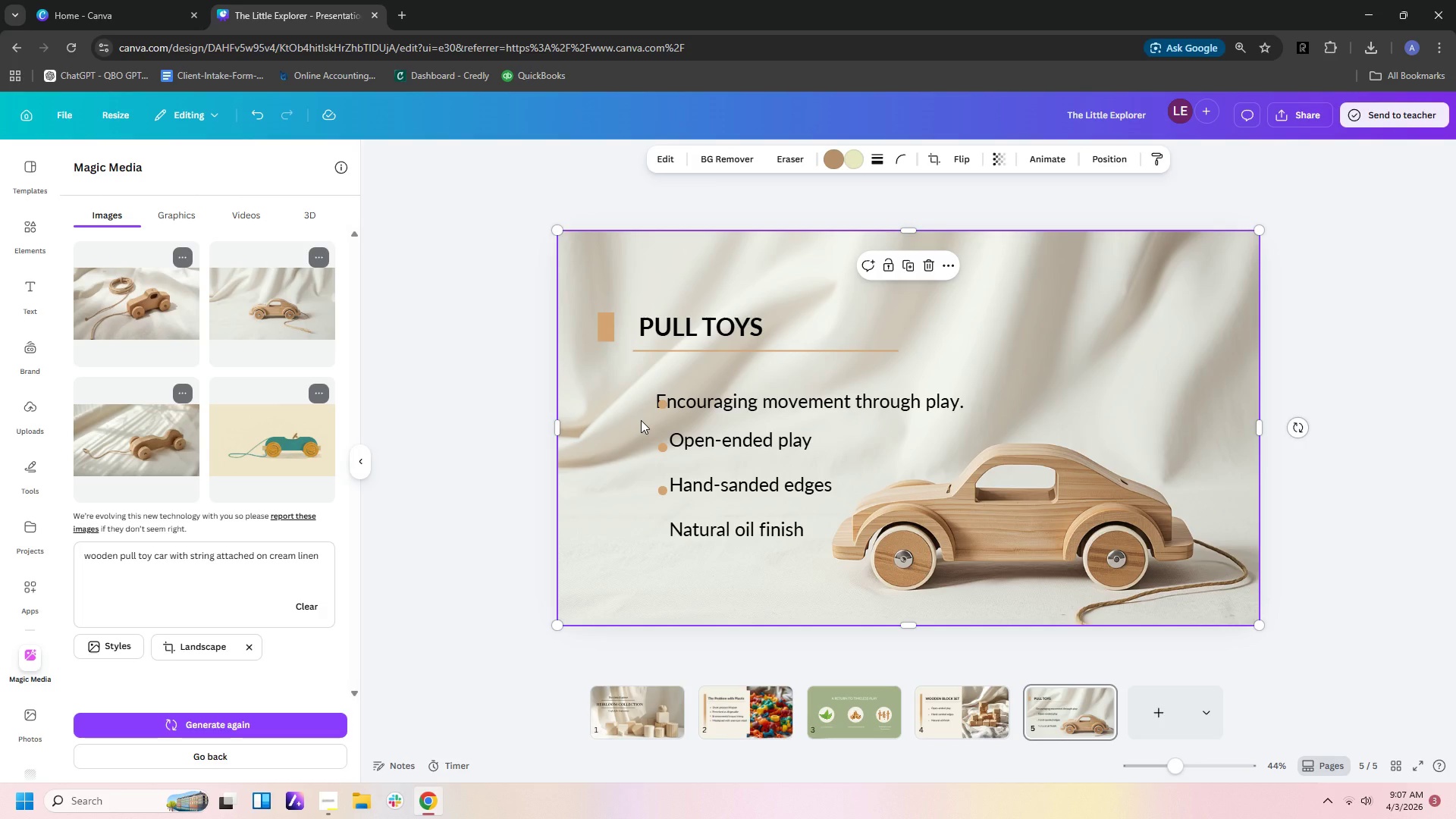 
key(Control+Z)
 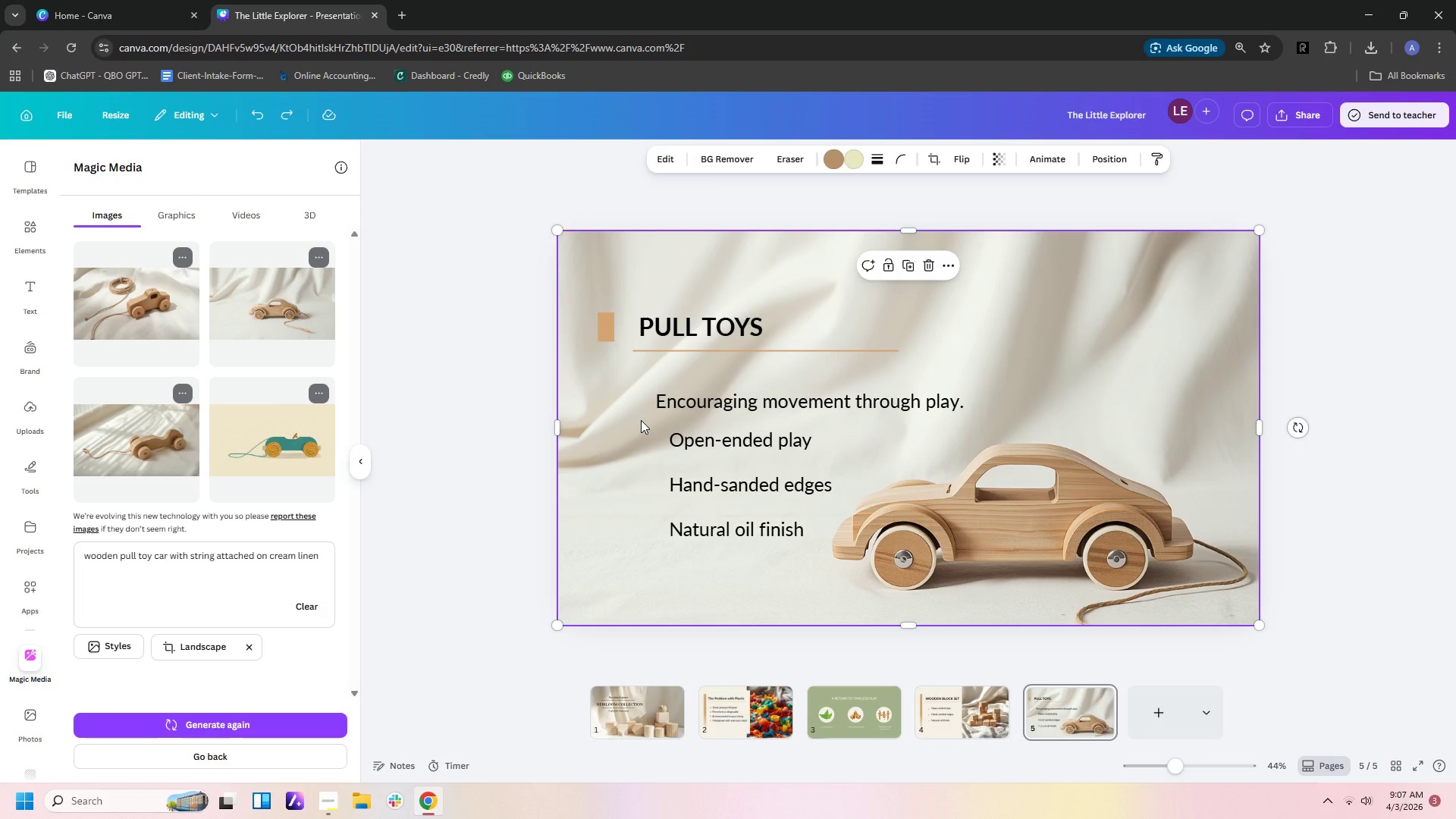 
key(Control+V)
 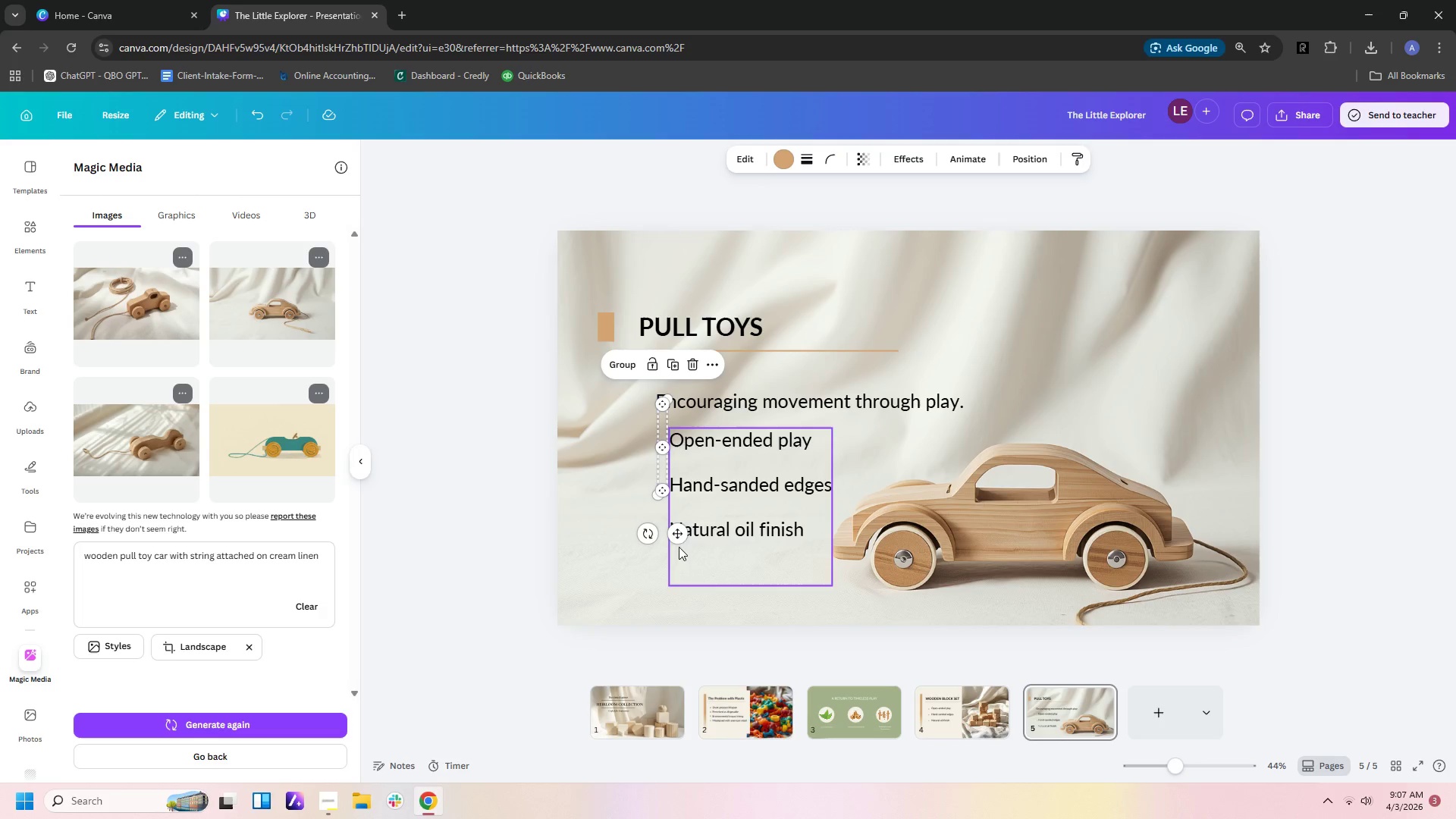 
left_click_drag(start_coordinate=[680, 535], to_coordinate=[668, 573])
 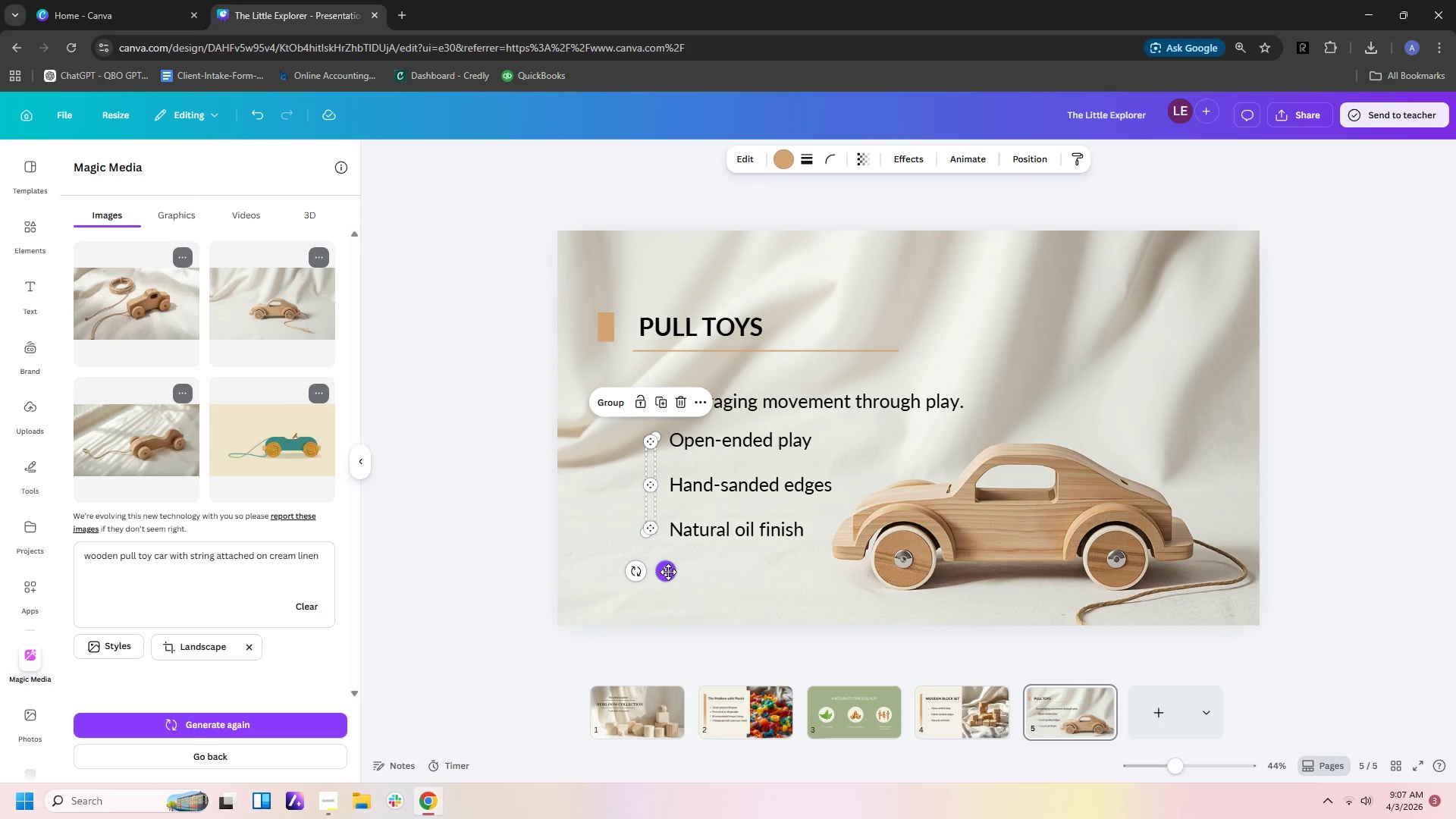 
left_click([1028, 296])
 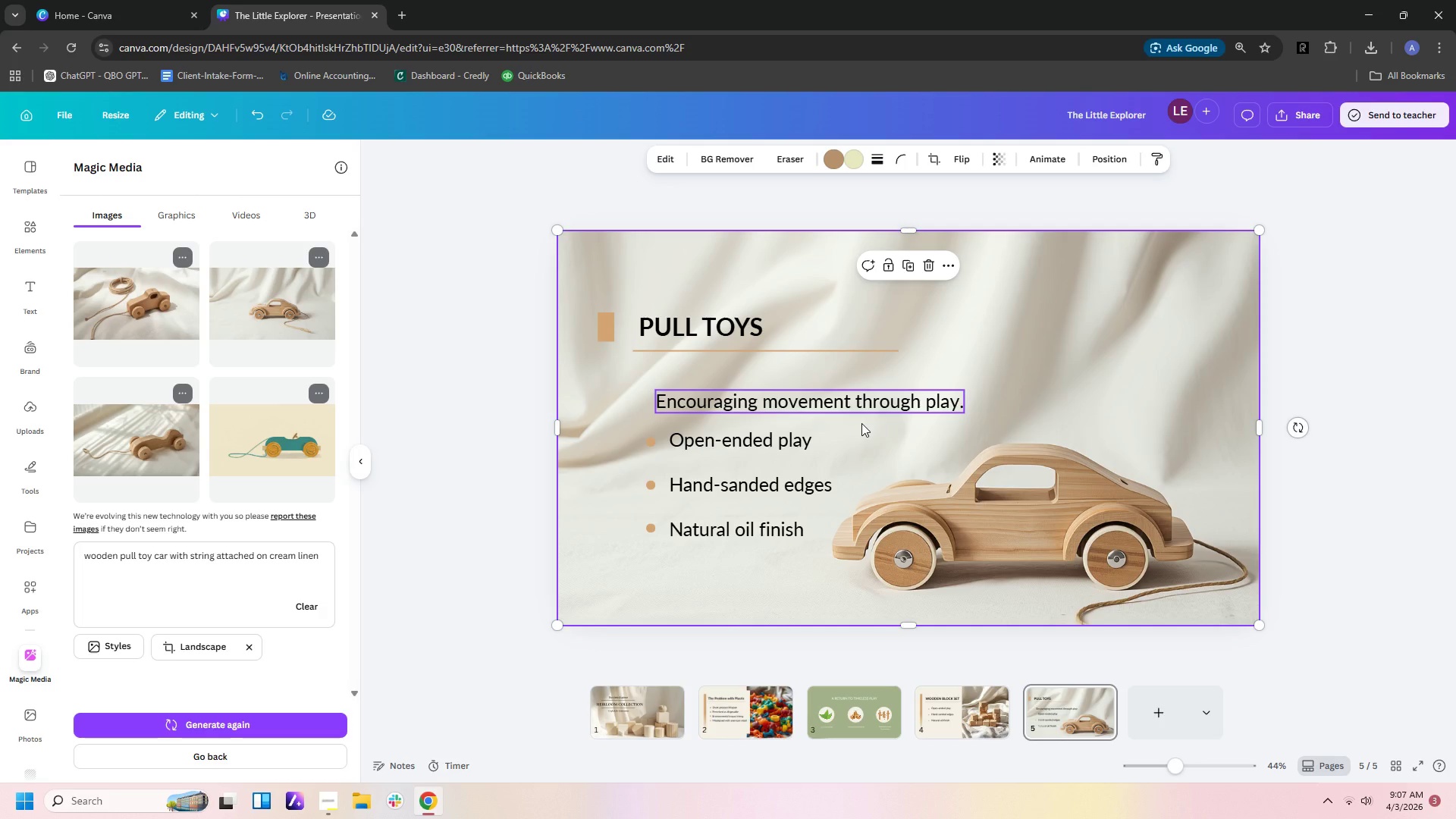 
left_click([822, 356])
 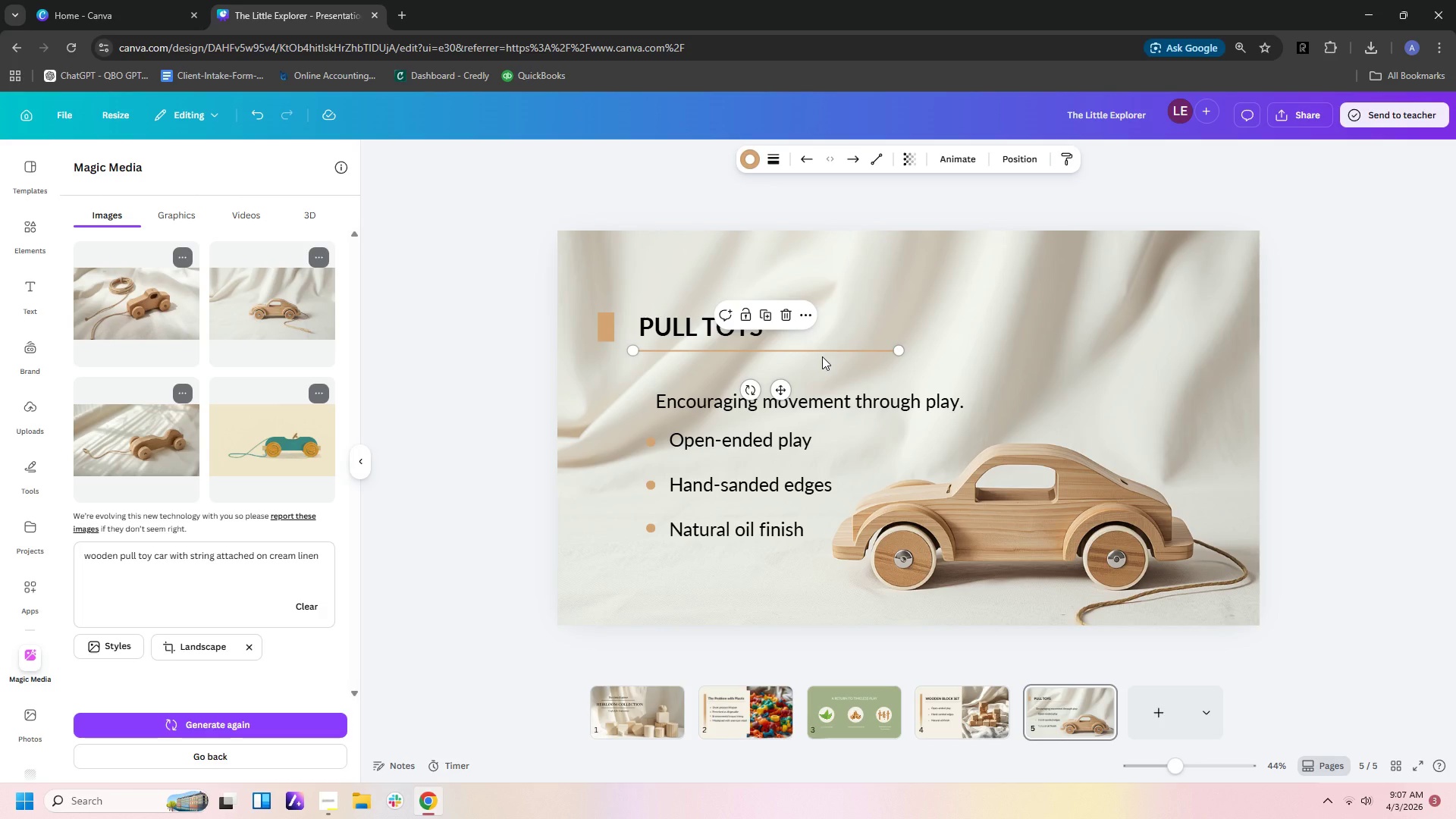 
key(Control+C)
 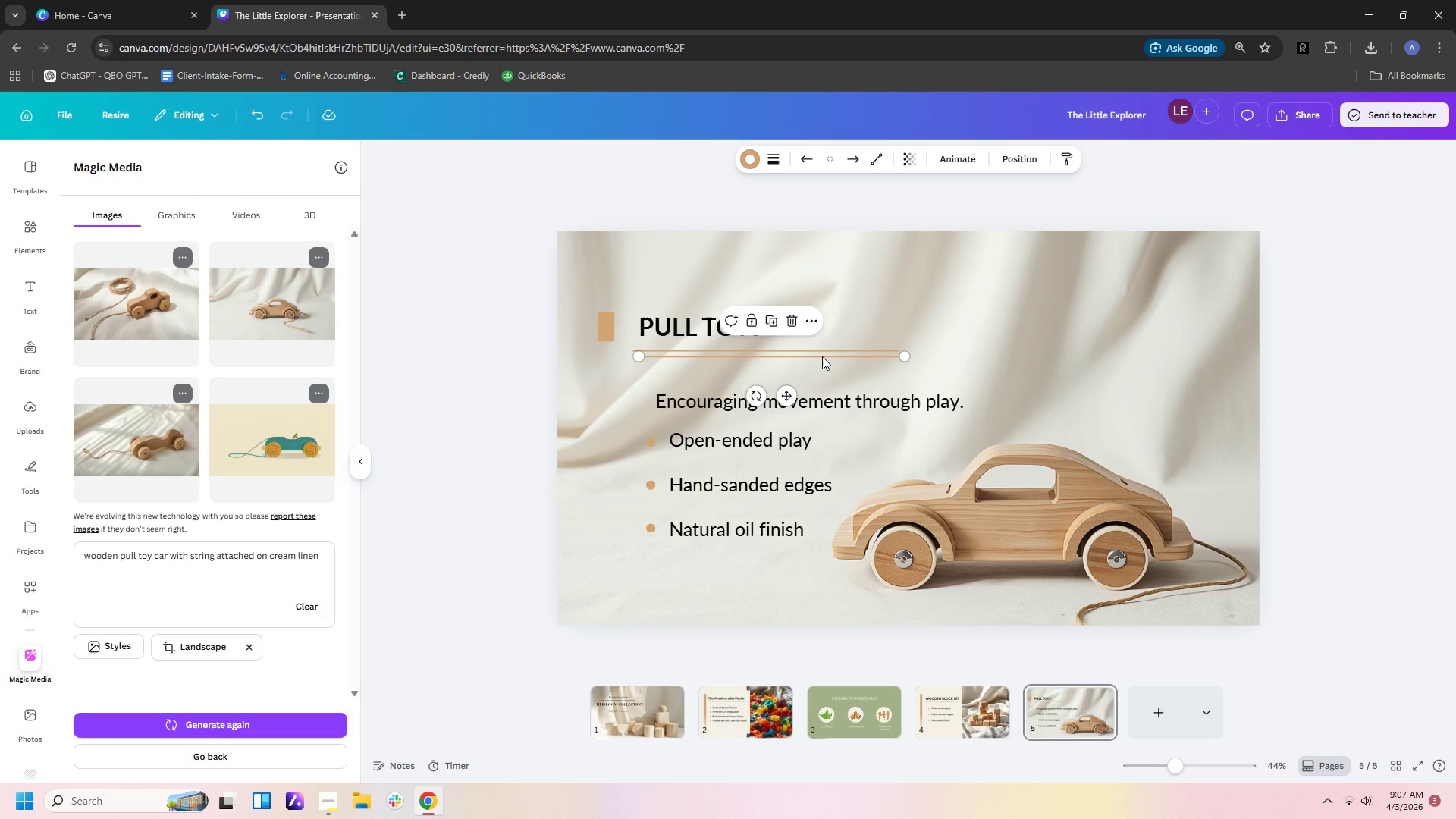 
key(Control+V)
 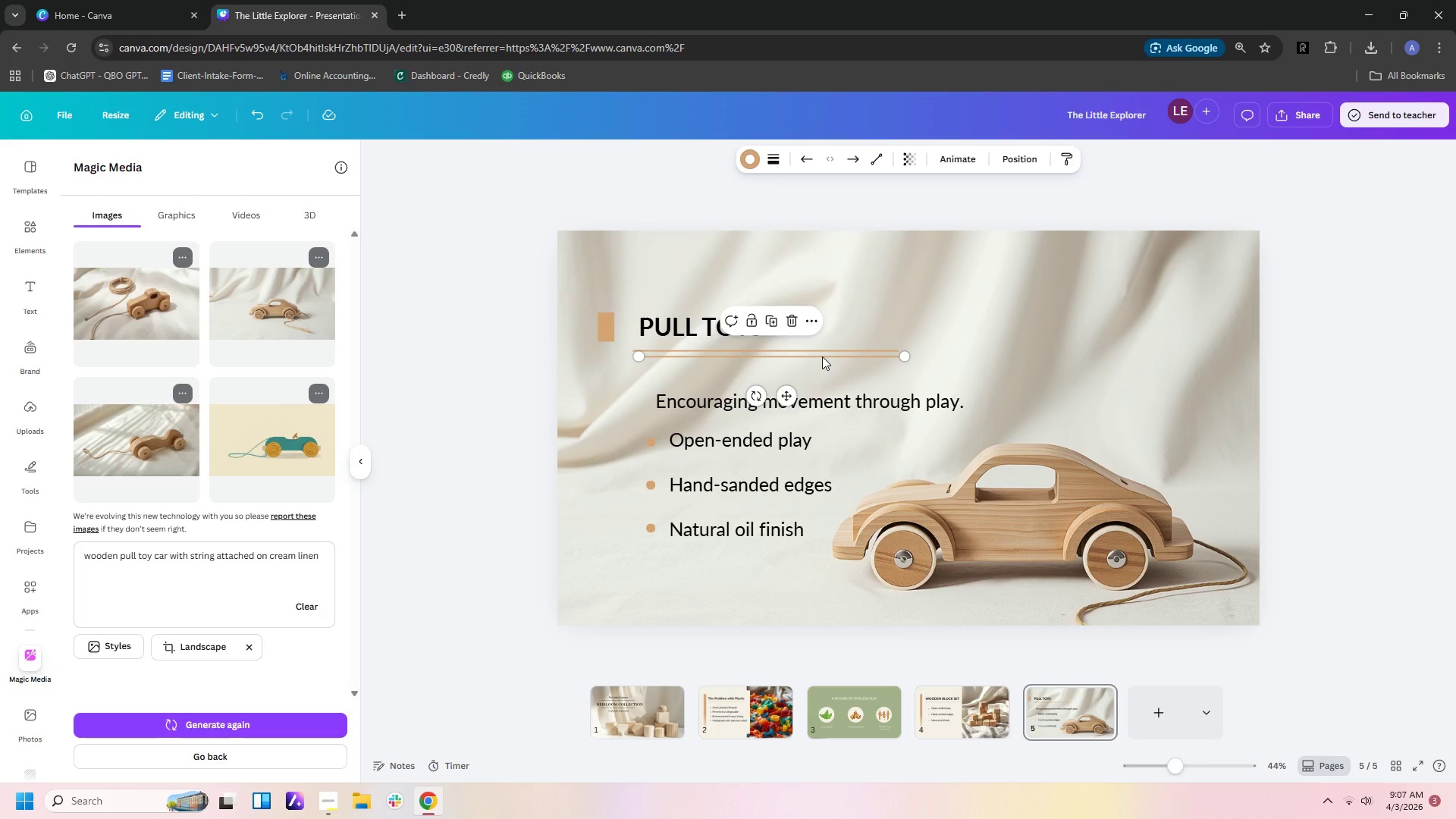 
left_click_drag(start_coordinate=[822, 356], to_coordinate=[843, 422])
 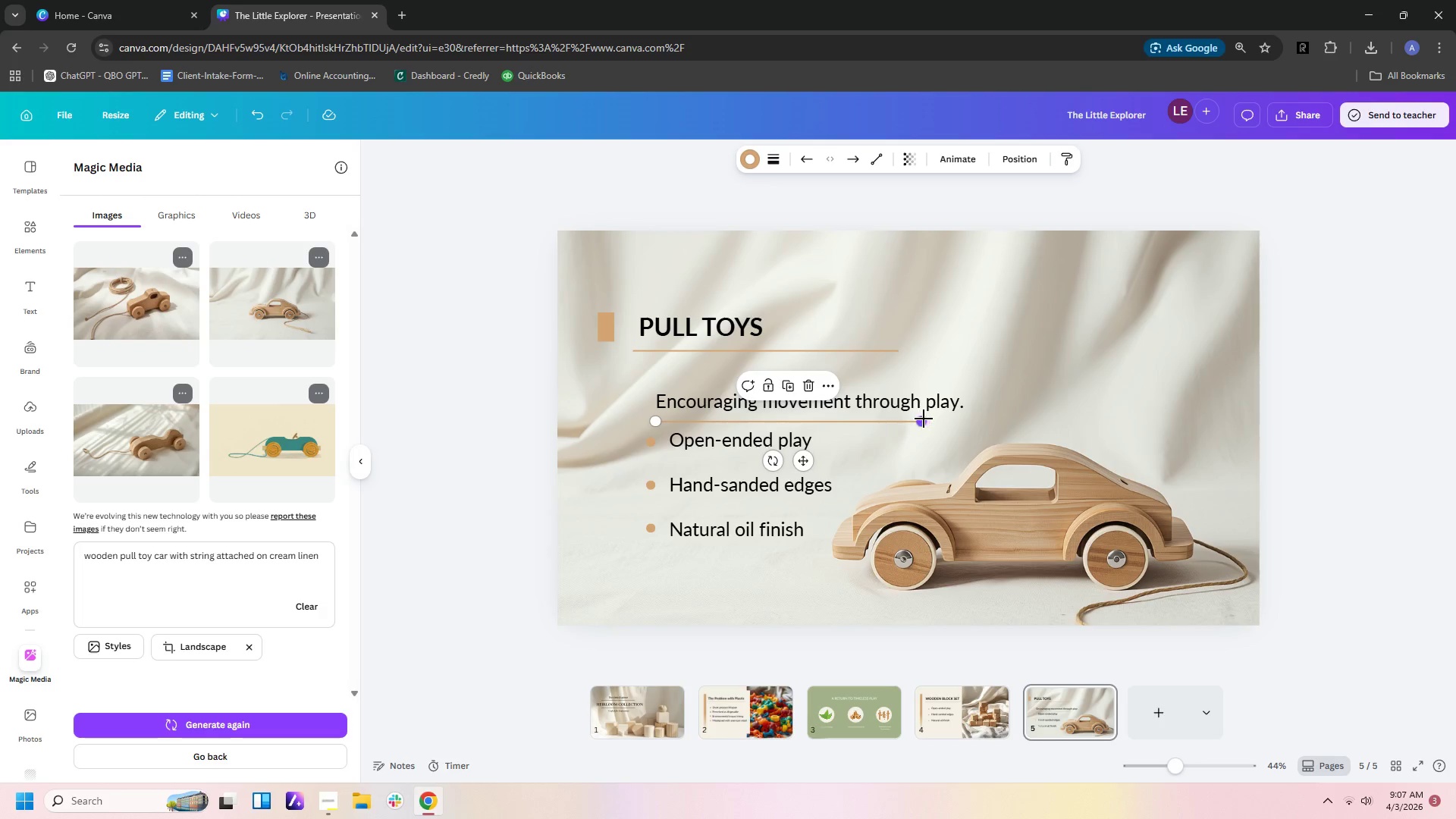 
left_click_drag(start_coordinate=[922, 422], to_coordinate=[968, 418])
 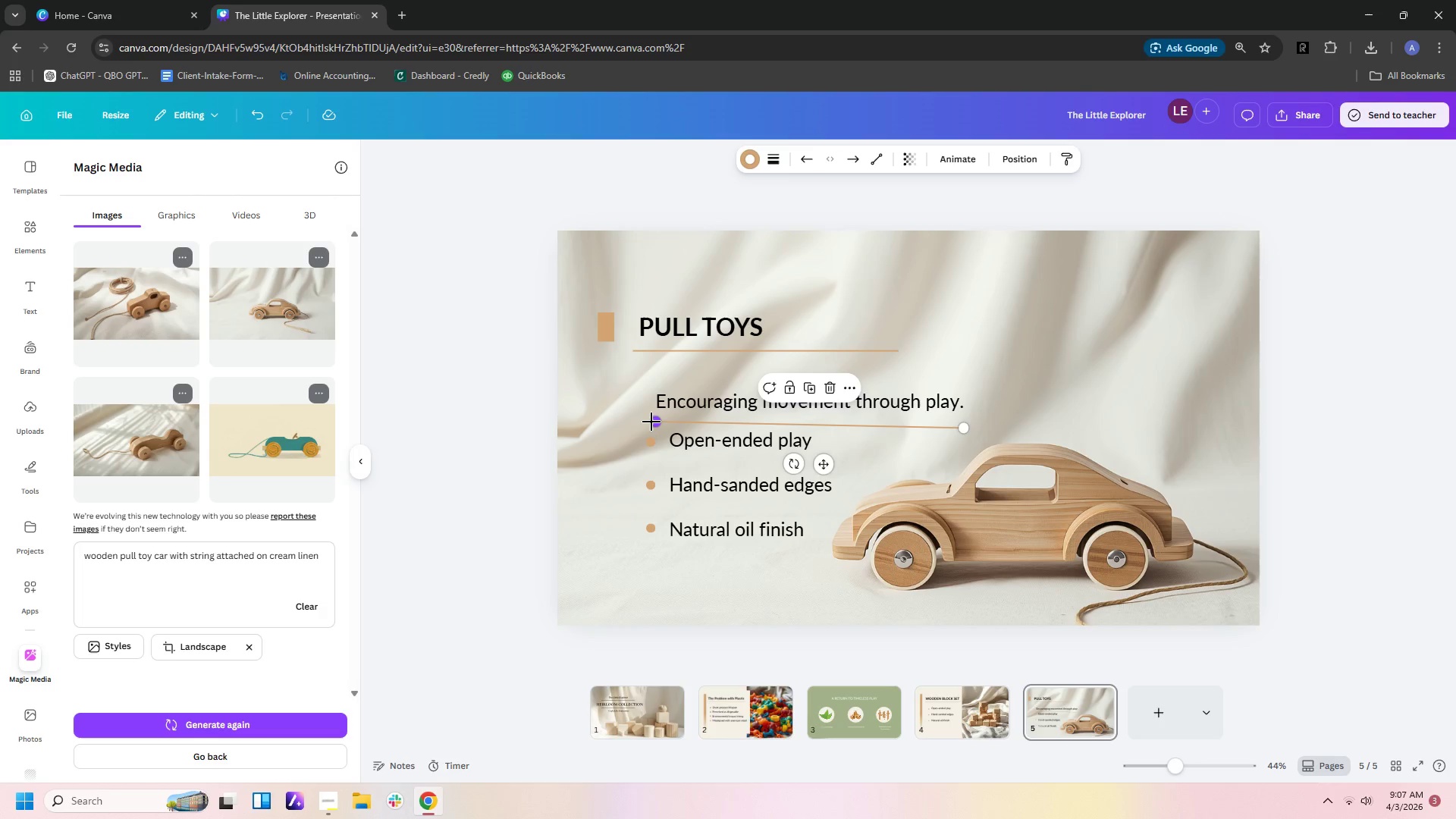 
left_click_drag(start_coordinate=[651, 422], to_coordinate=[651, 427])
 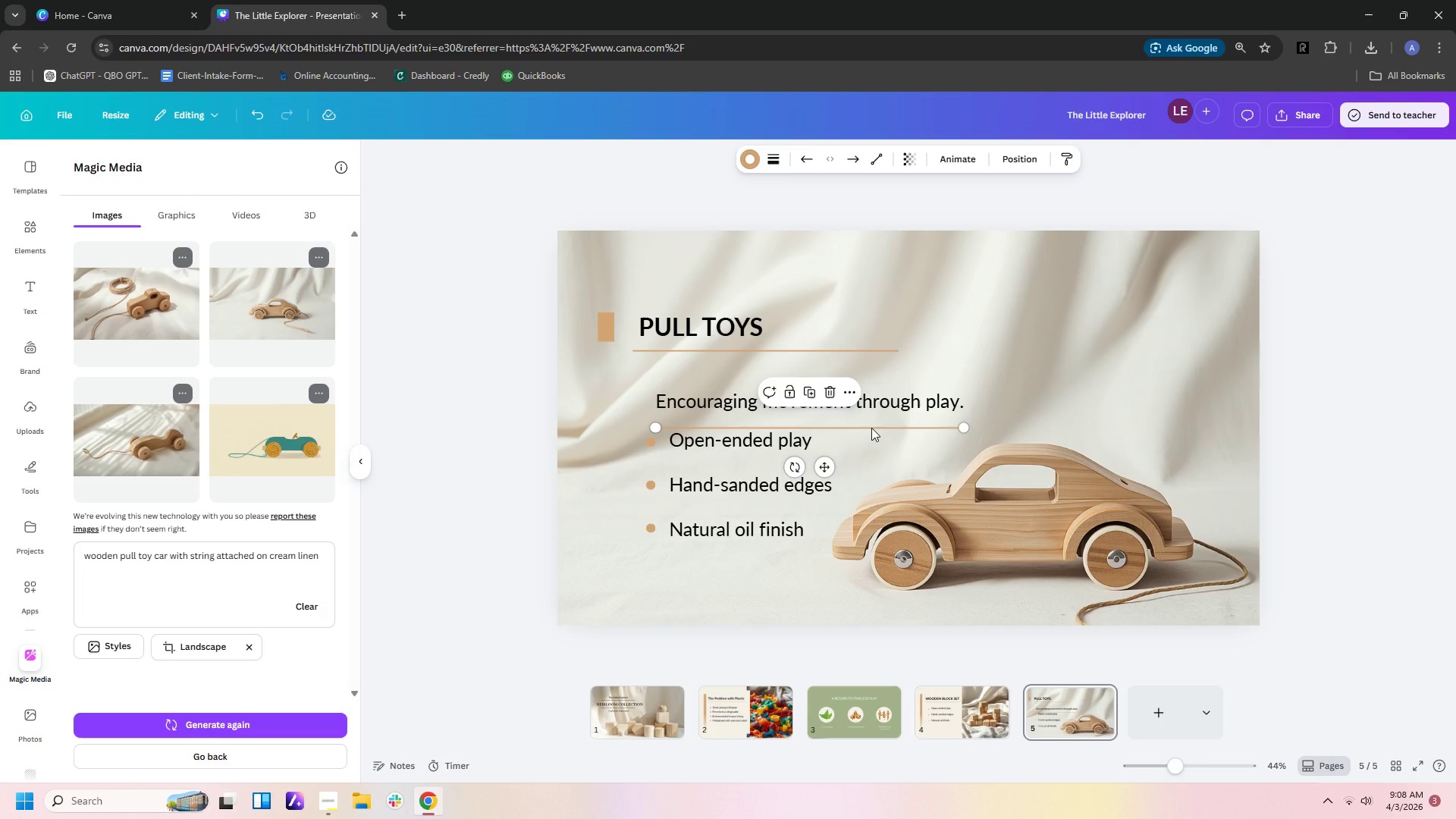 
left_click_drag(start_coordinate=[871, 428], to_coordinate=[871, 419])
 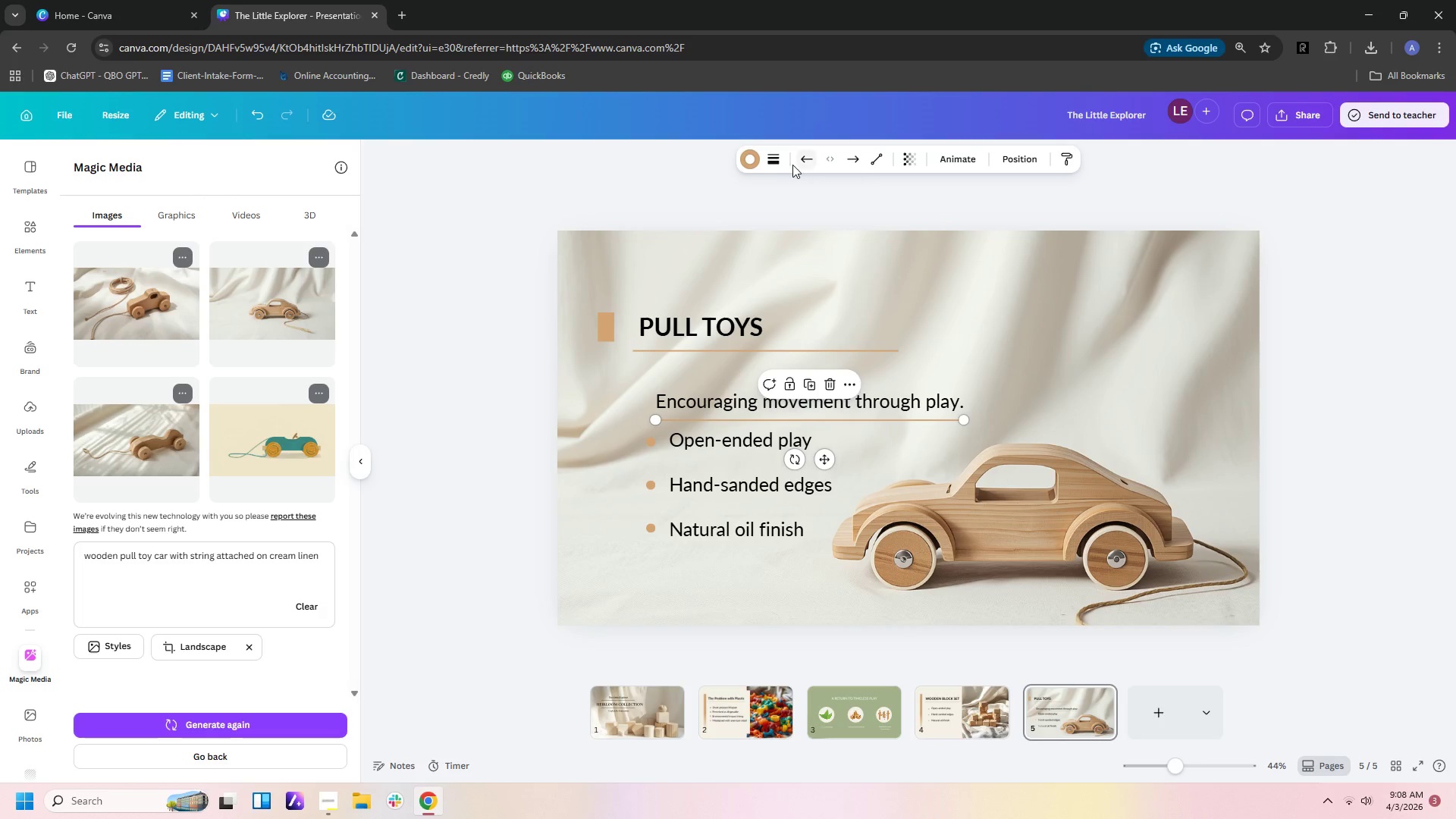 
left_click([772, 162])
 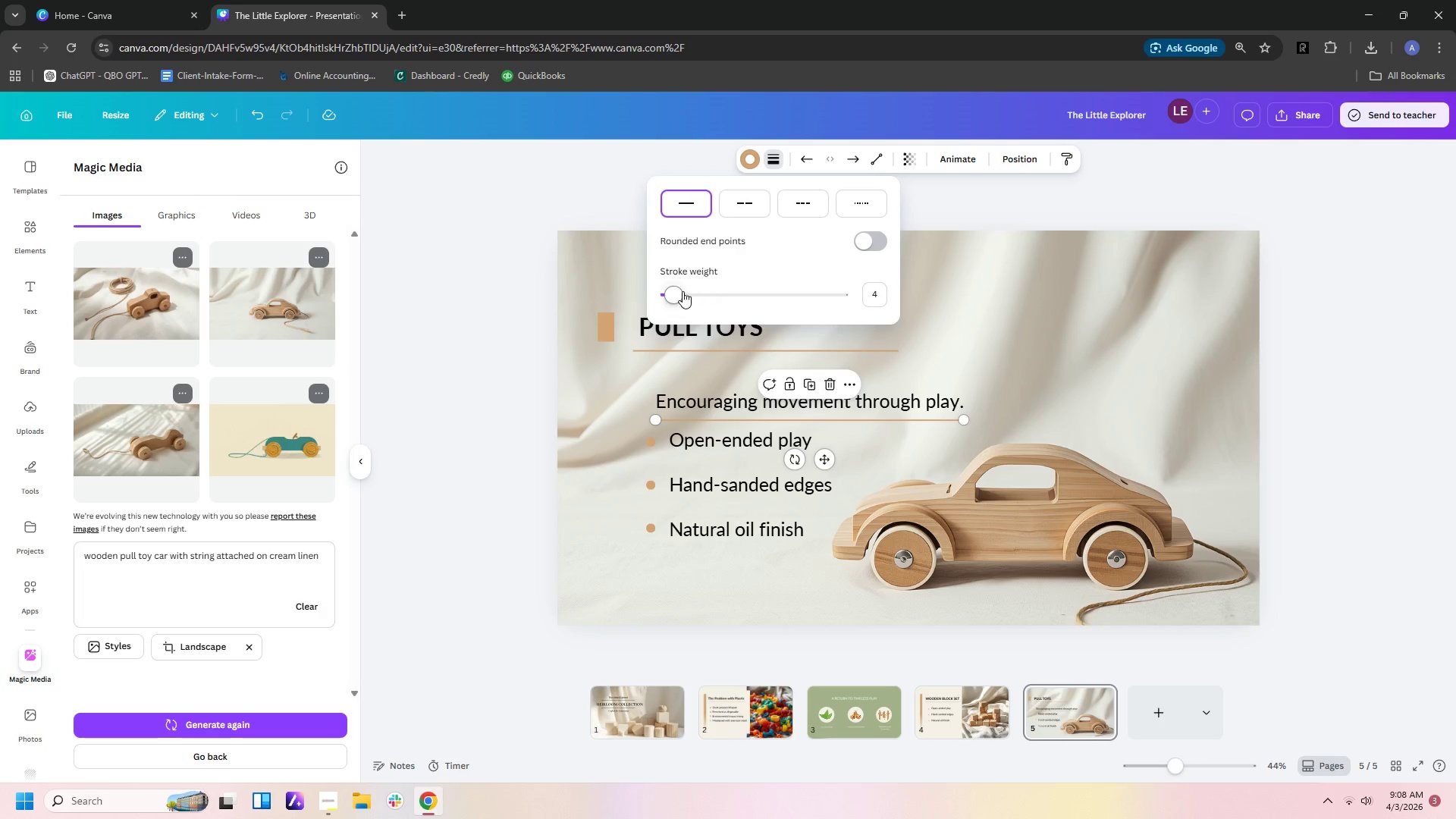 
left_click_drag(start_coordinate=[671, 298], to_coordinate=[666, 299])
 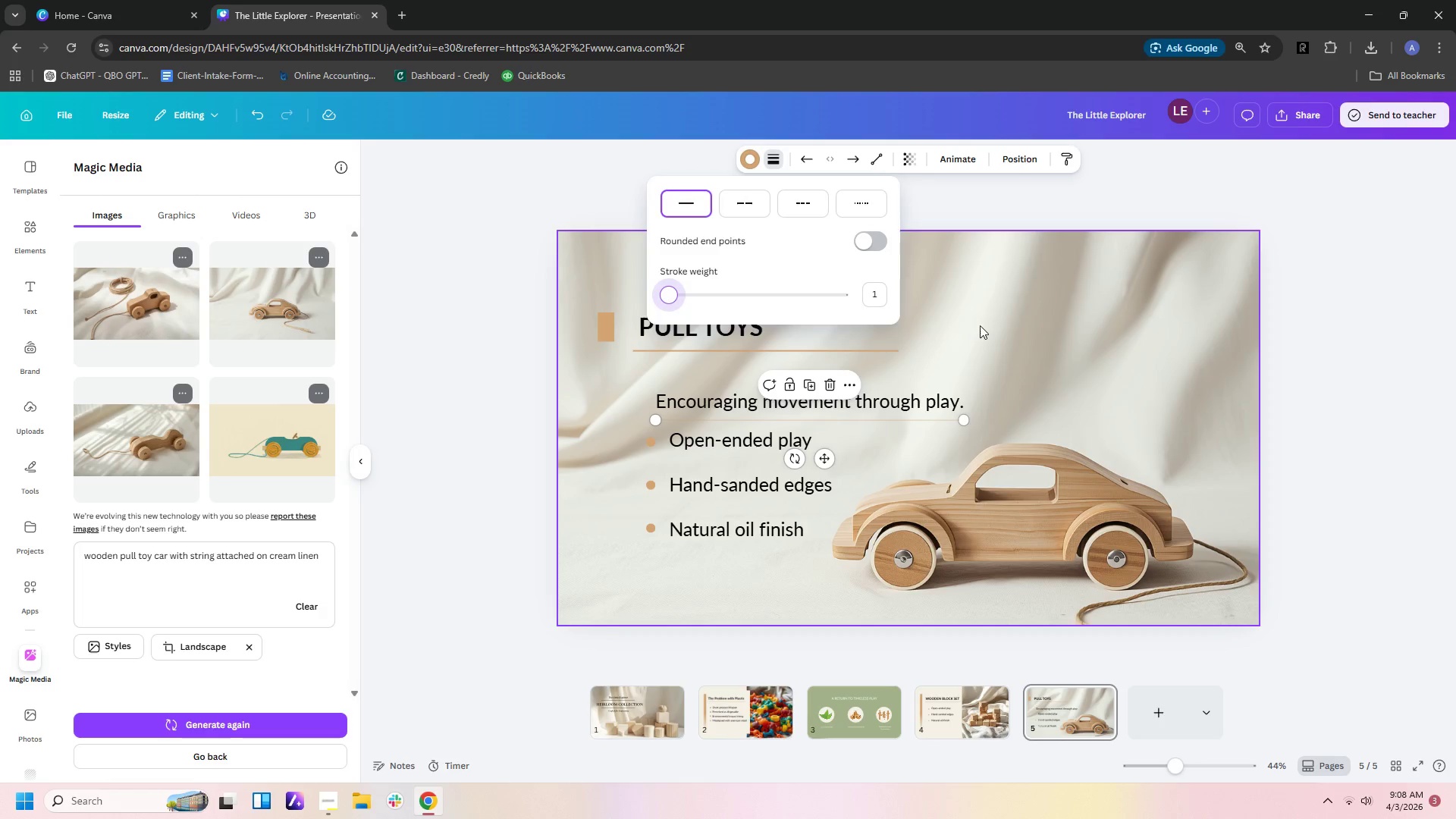 
left_click([981, 325])
 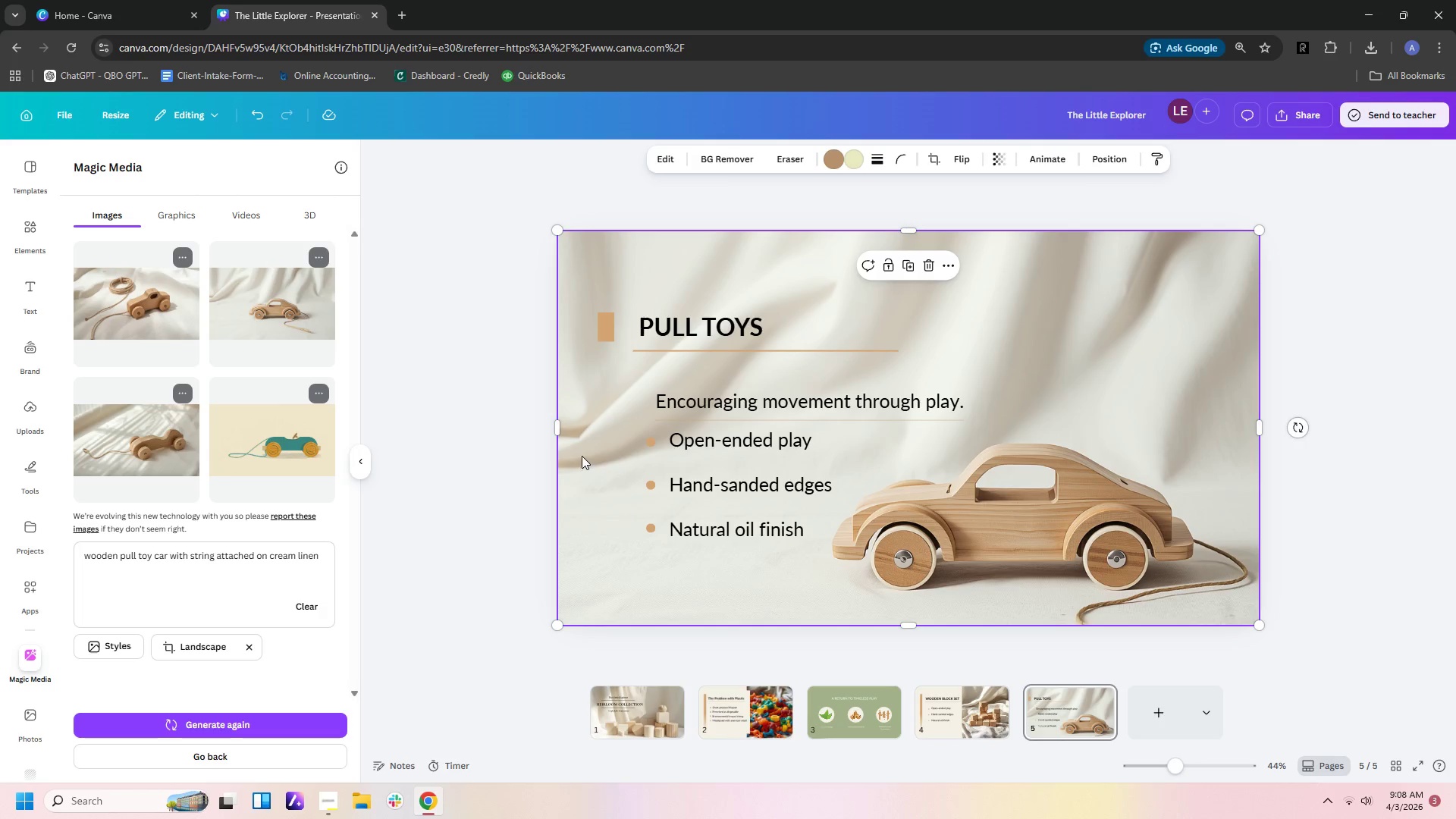 
left_click([612, 450])
 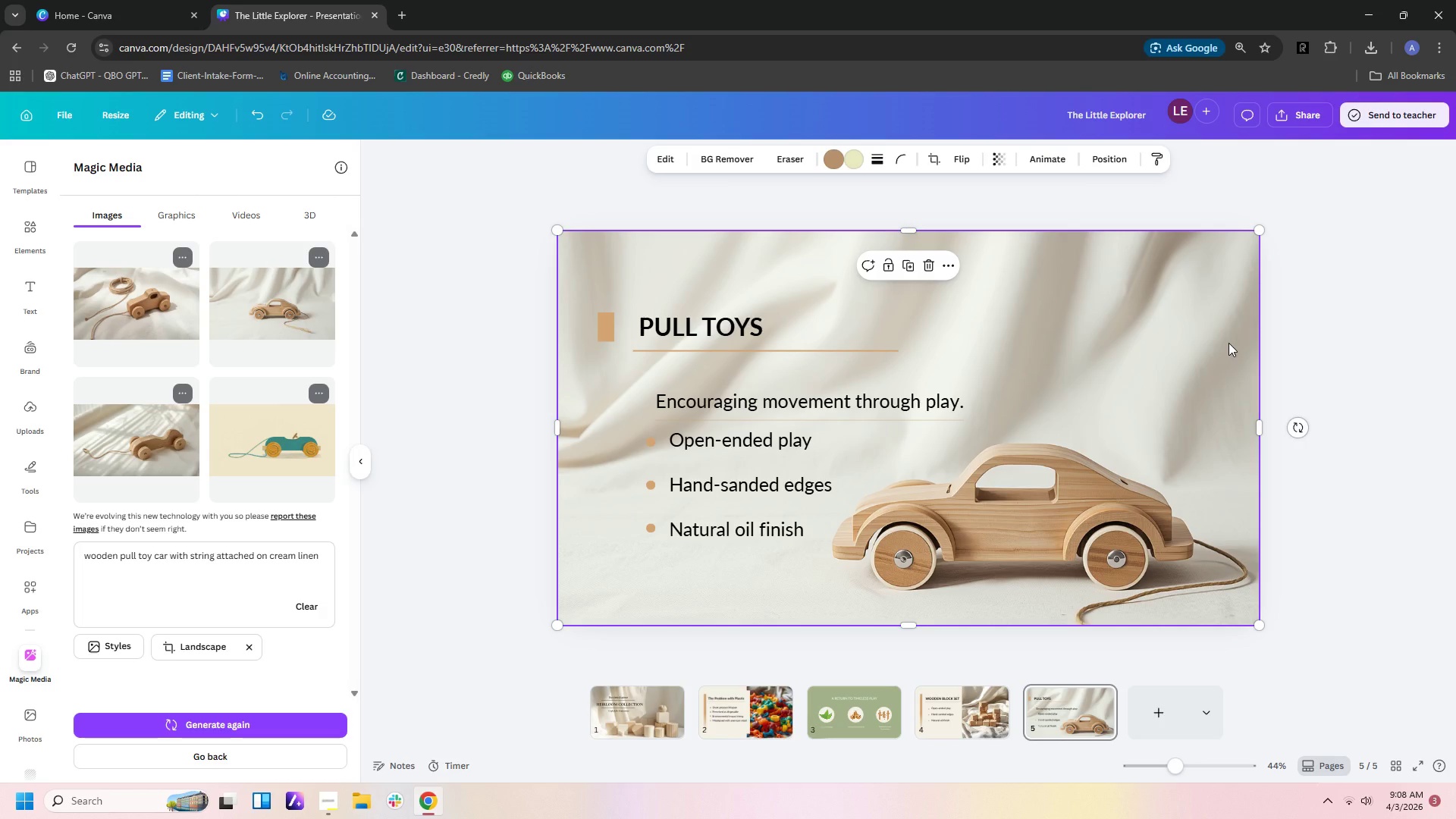 
right_click([1228, 343])
 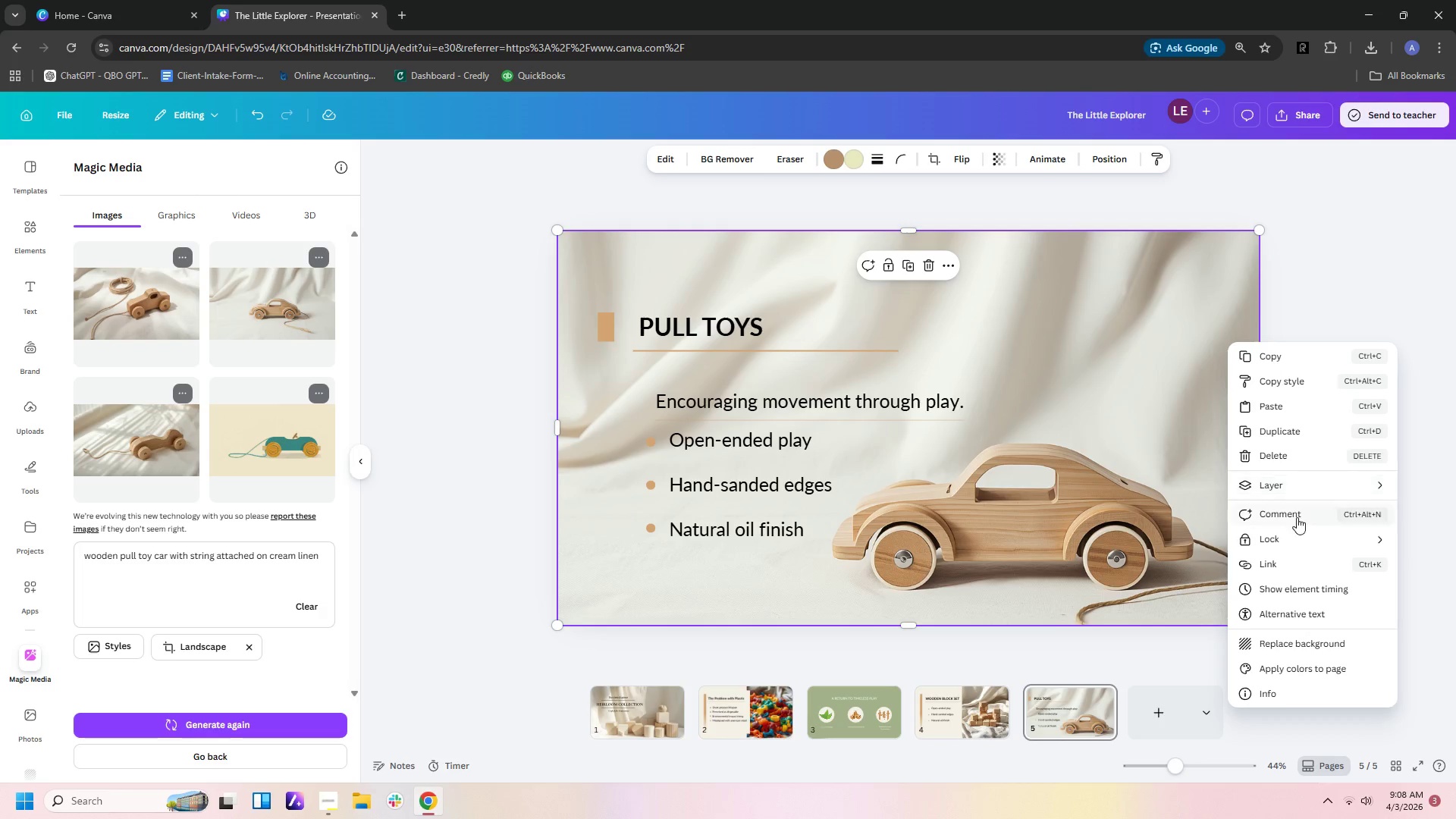 
left_click([1287, 544])
 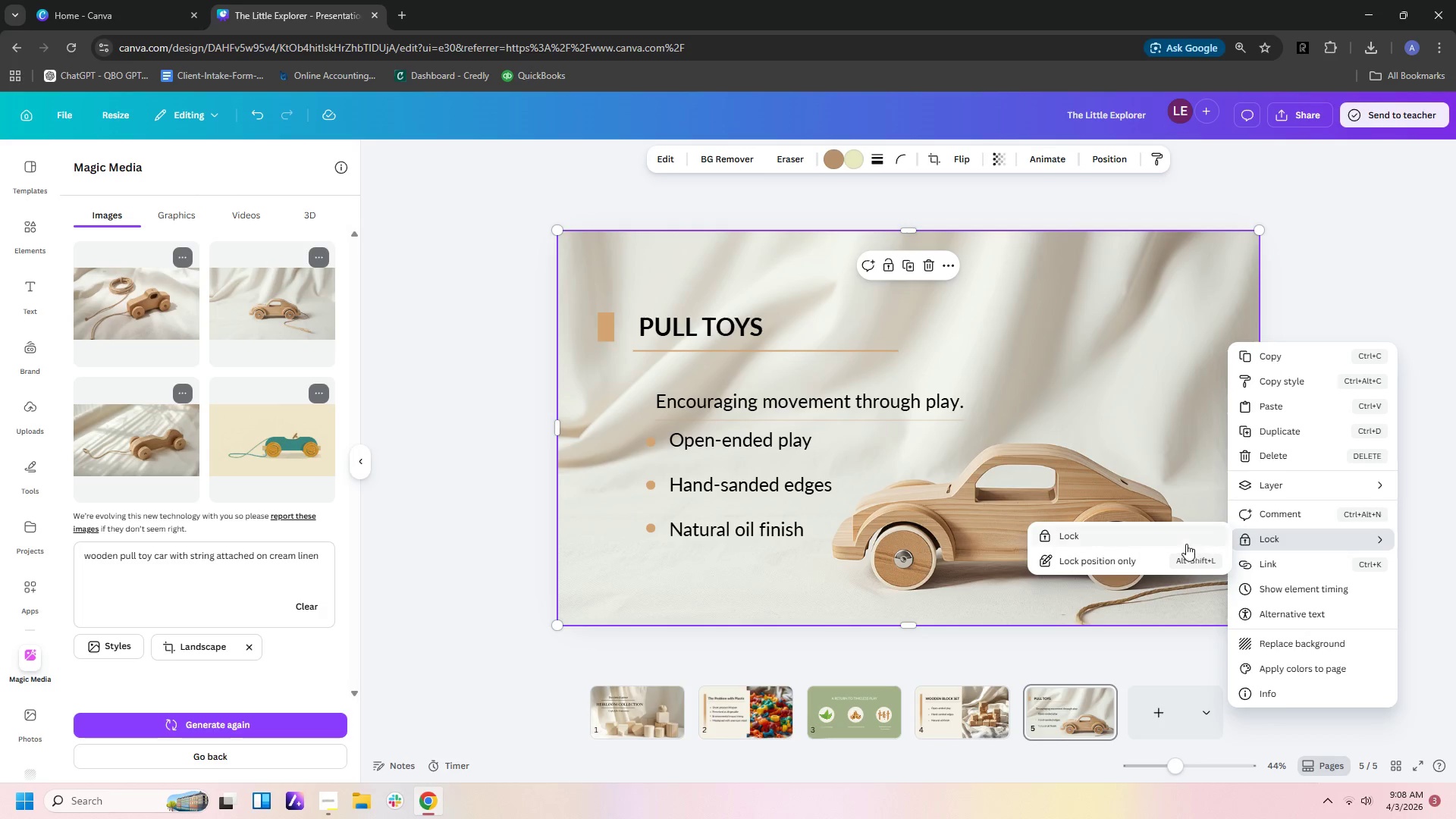 
left_click([1175, 540])
 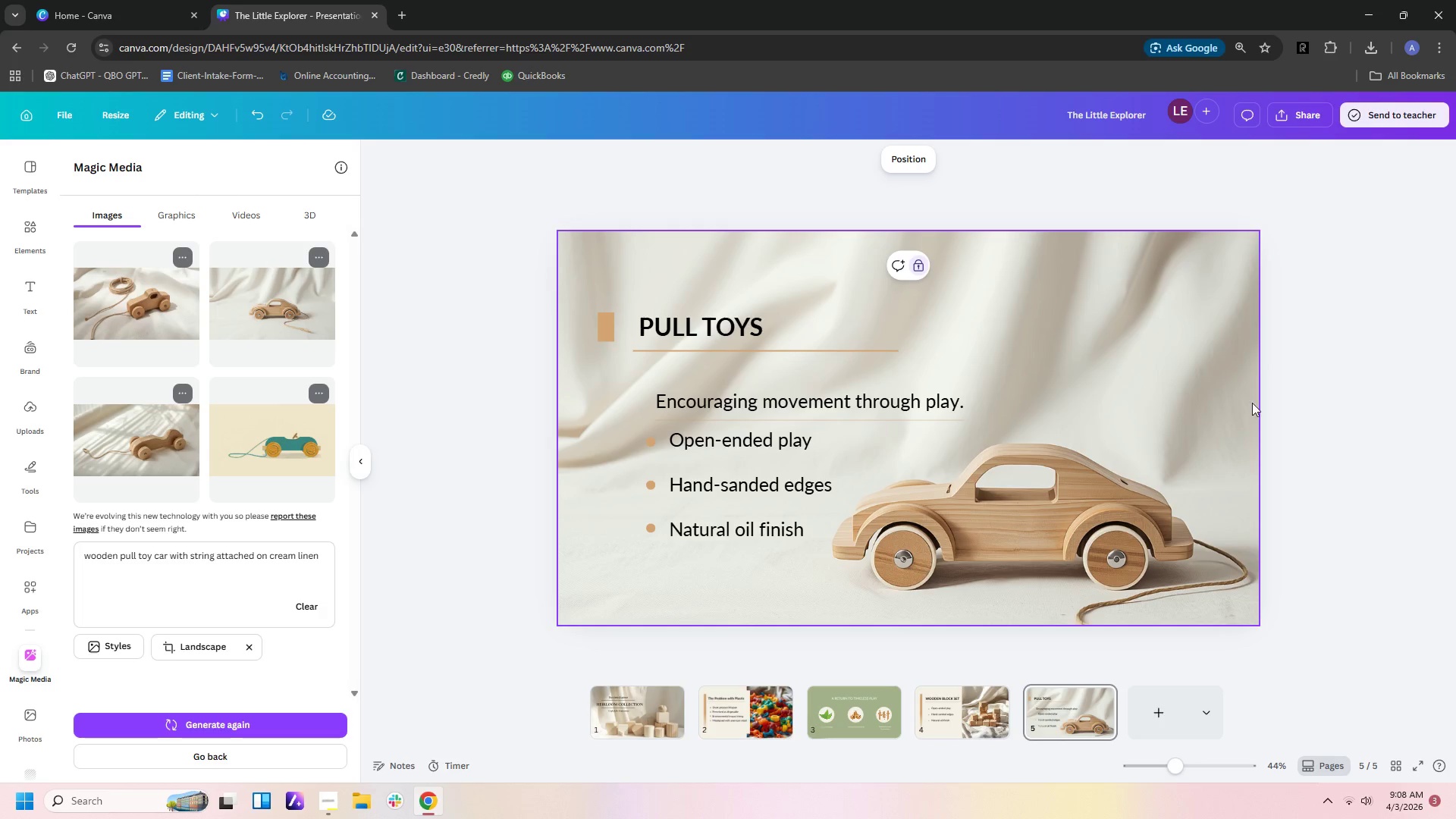 
left_click([1291, 400])
 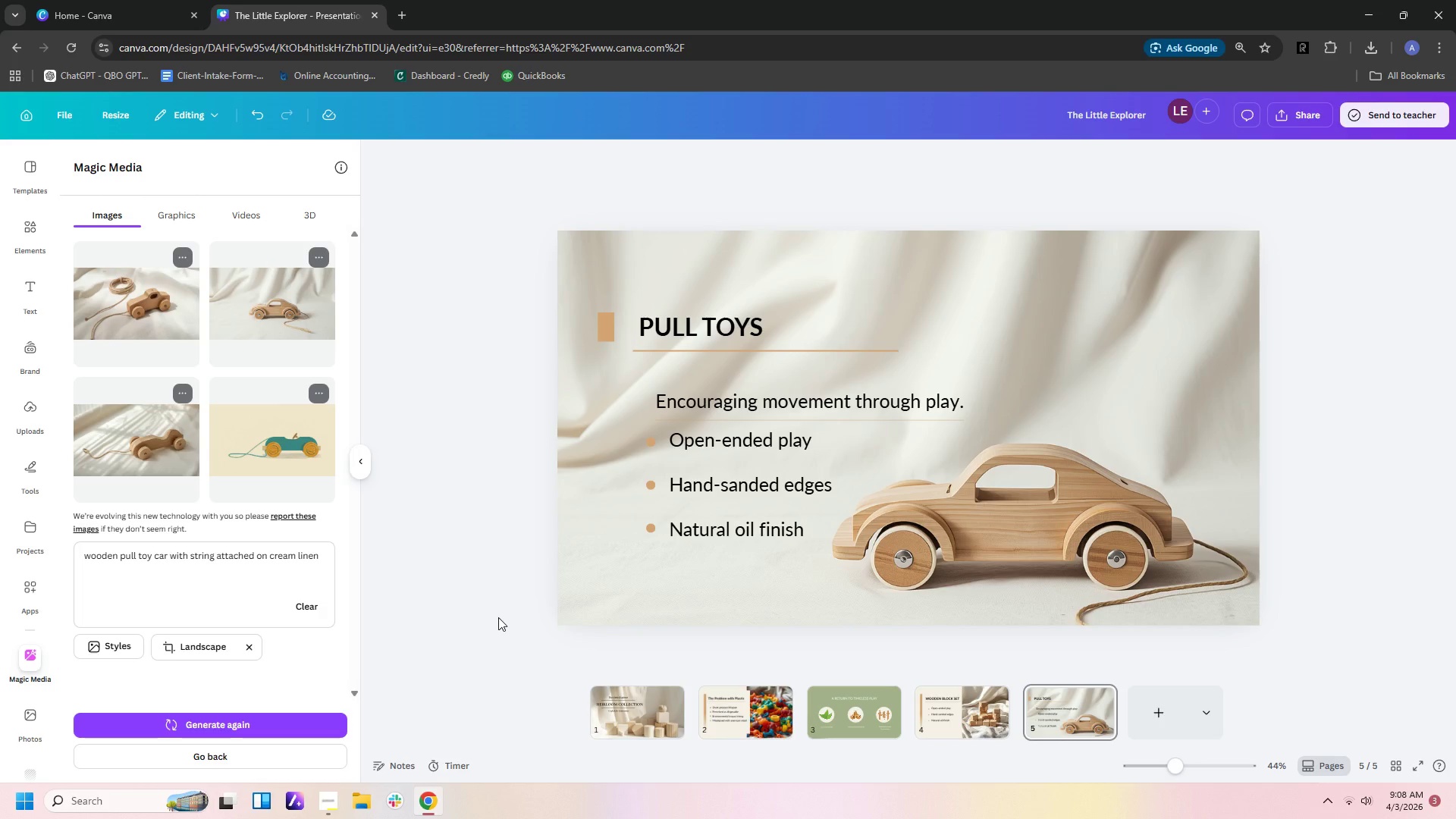 
wait(19.22)
 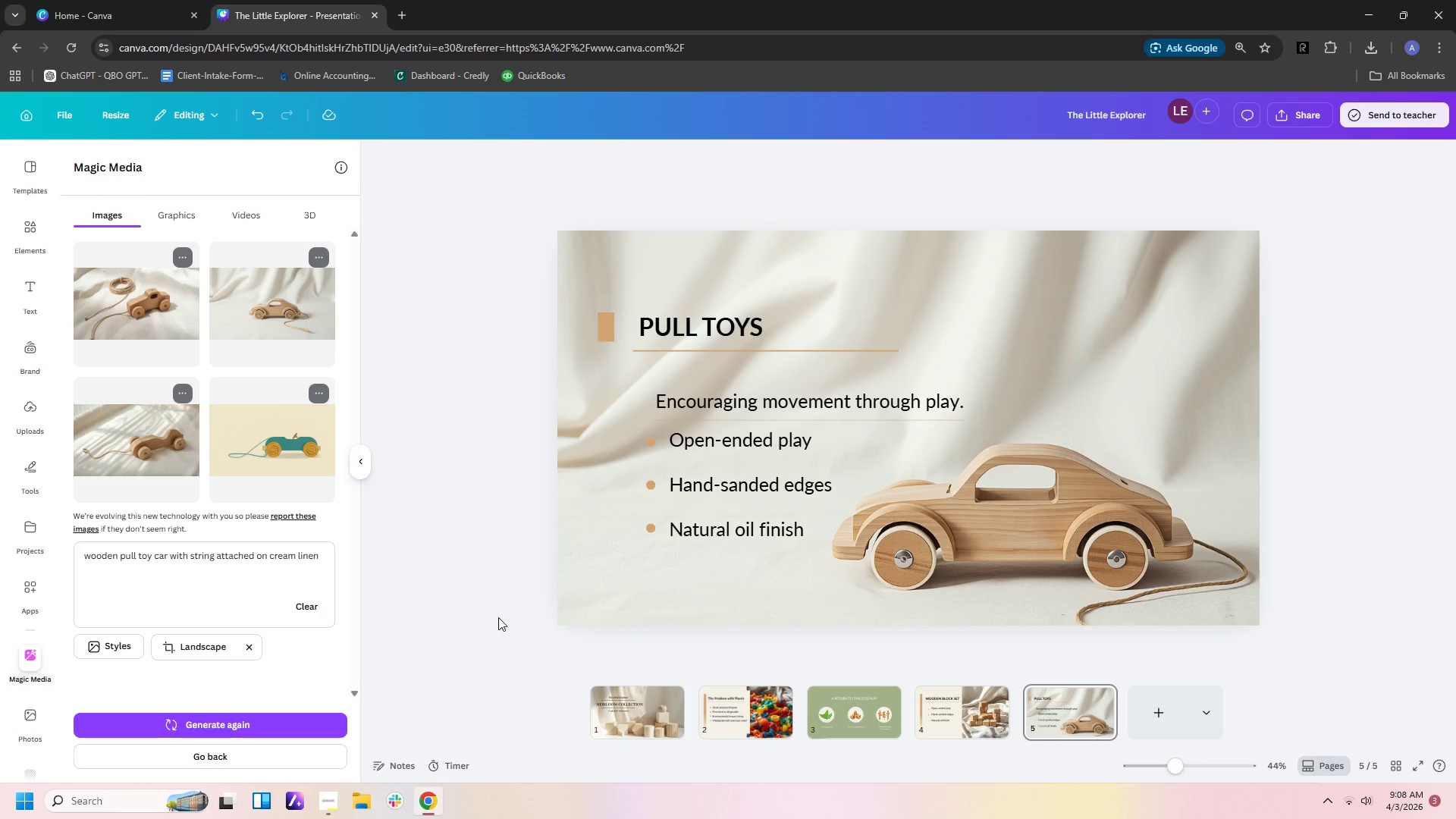 
left_click_drag(start_coordinate=[715, 502], to_coordinate=[715, 514])
 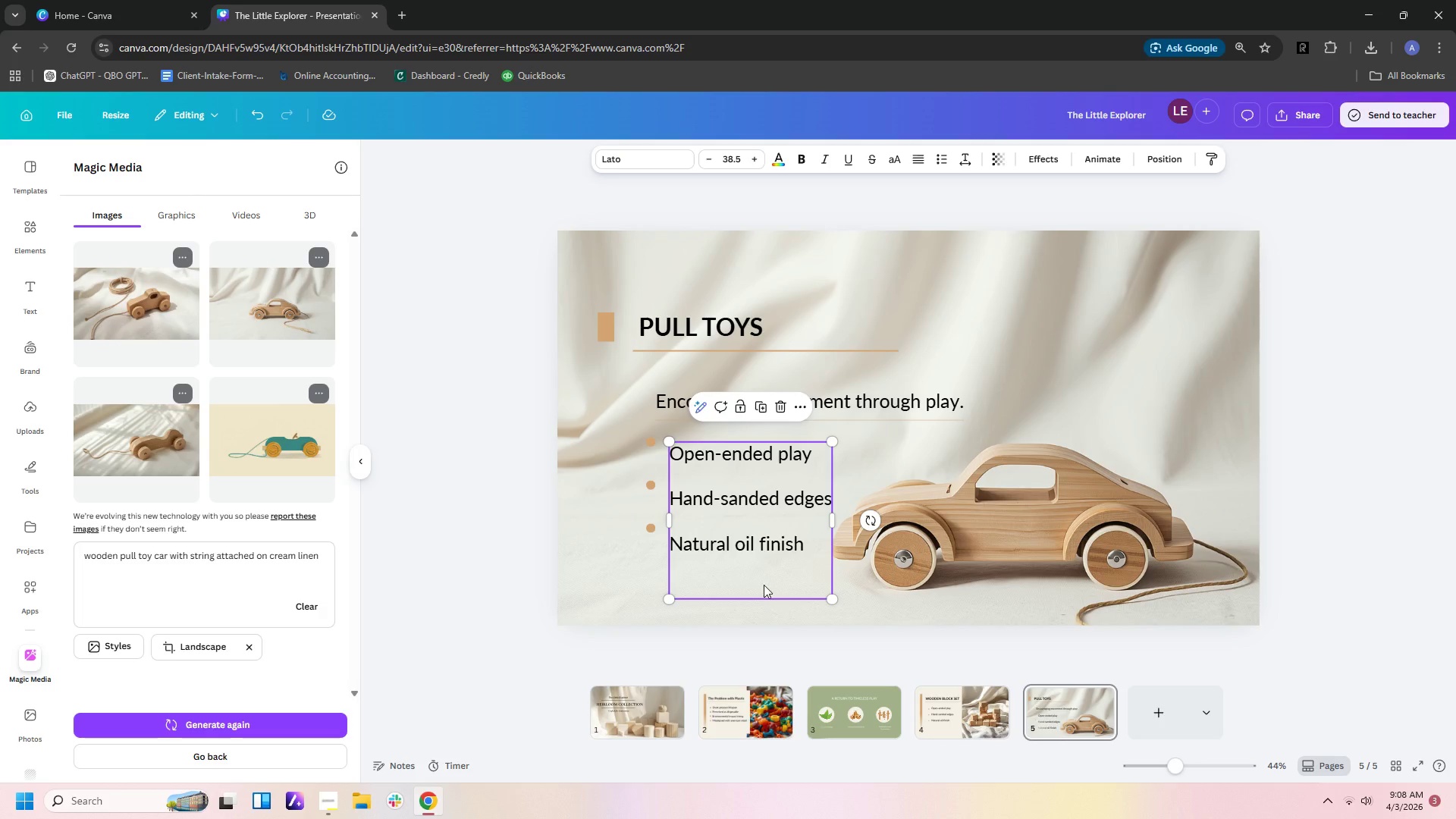 
left_click([764, 584])
 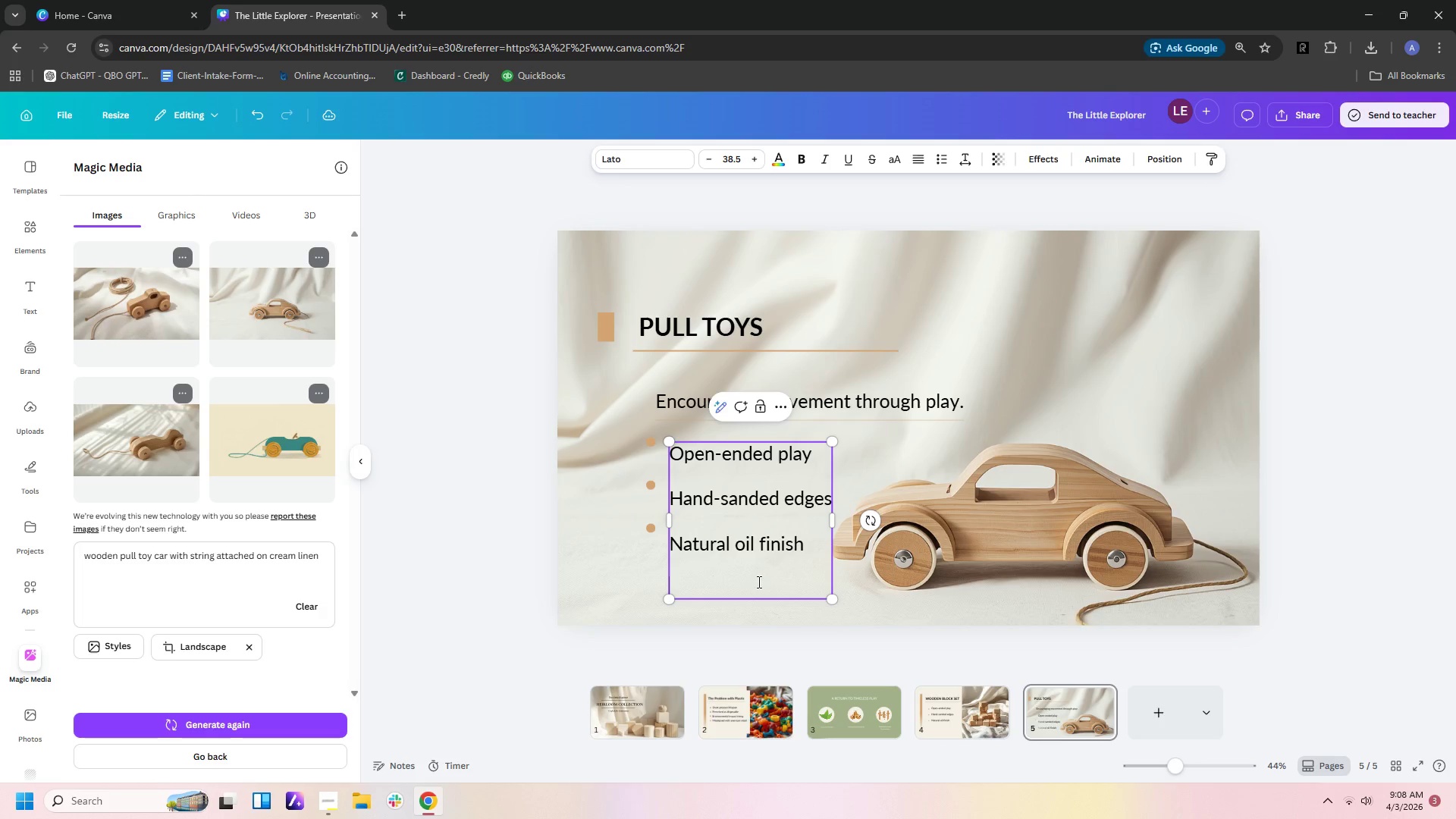 
left_click([758, 582])
 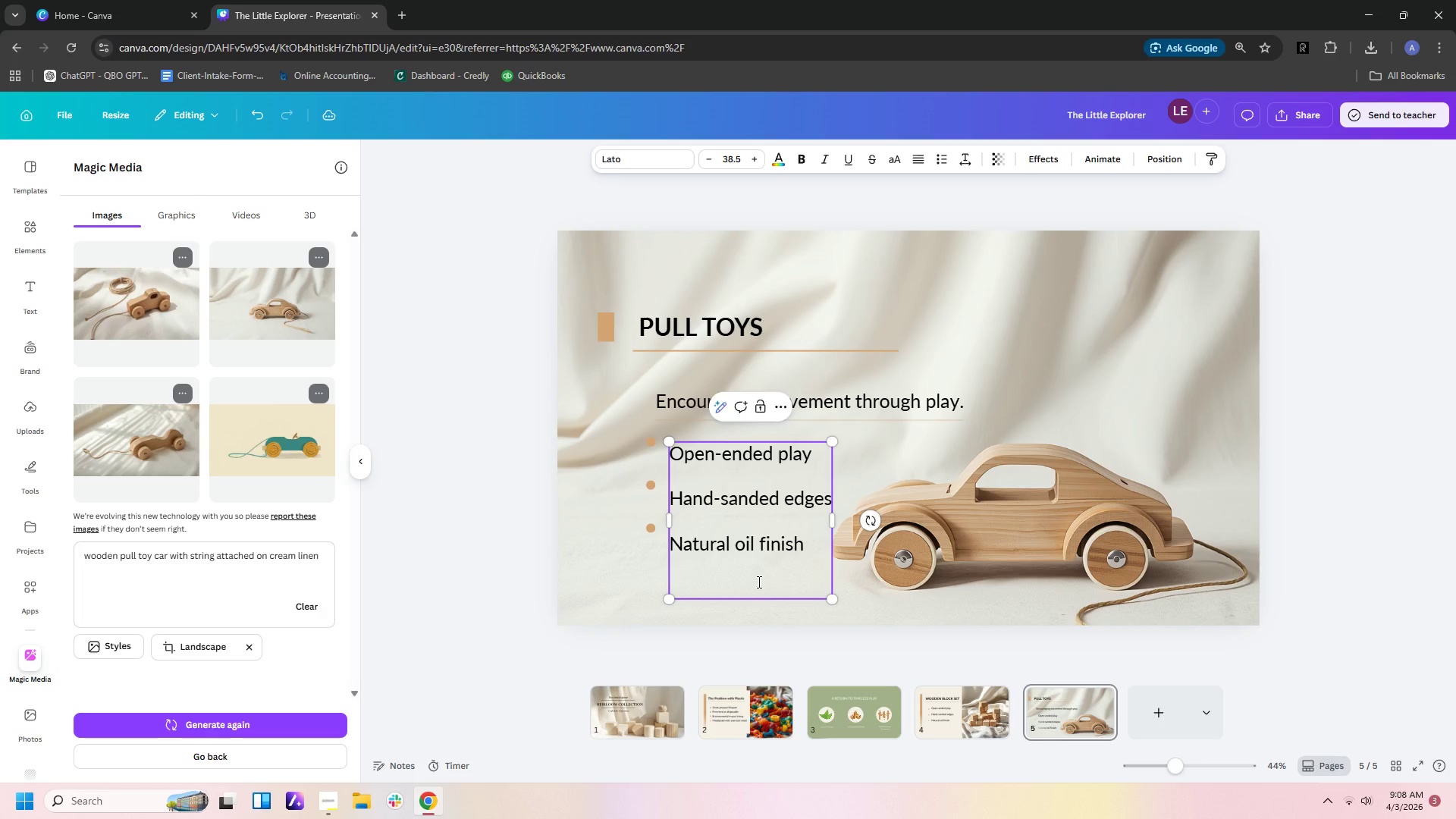 
key(Backspace)
 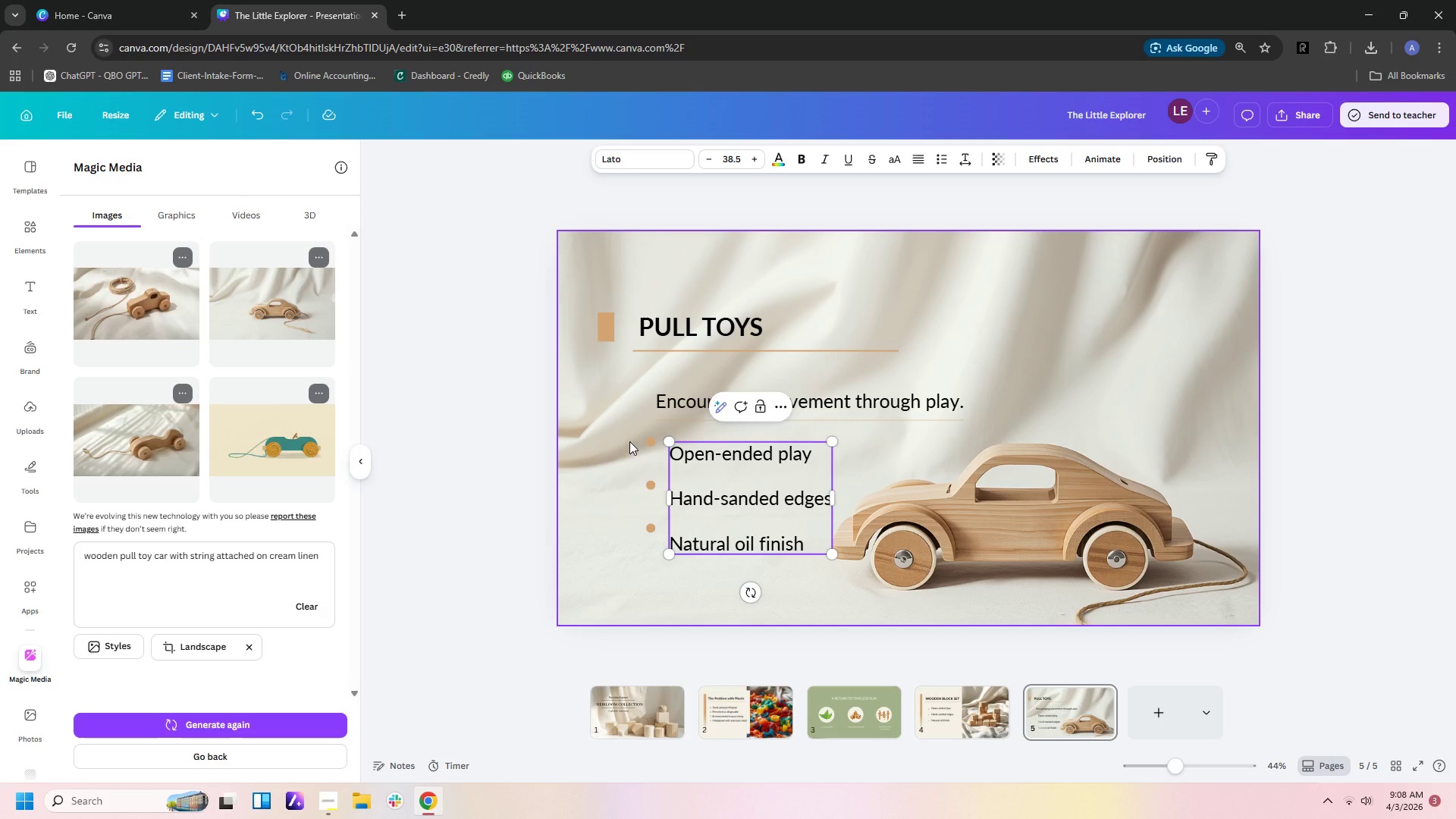 
left_click_drag(start_coordinate=[629, 441], to_coordinate=[655, 535])
 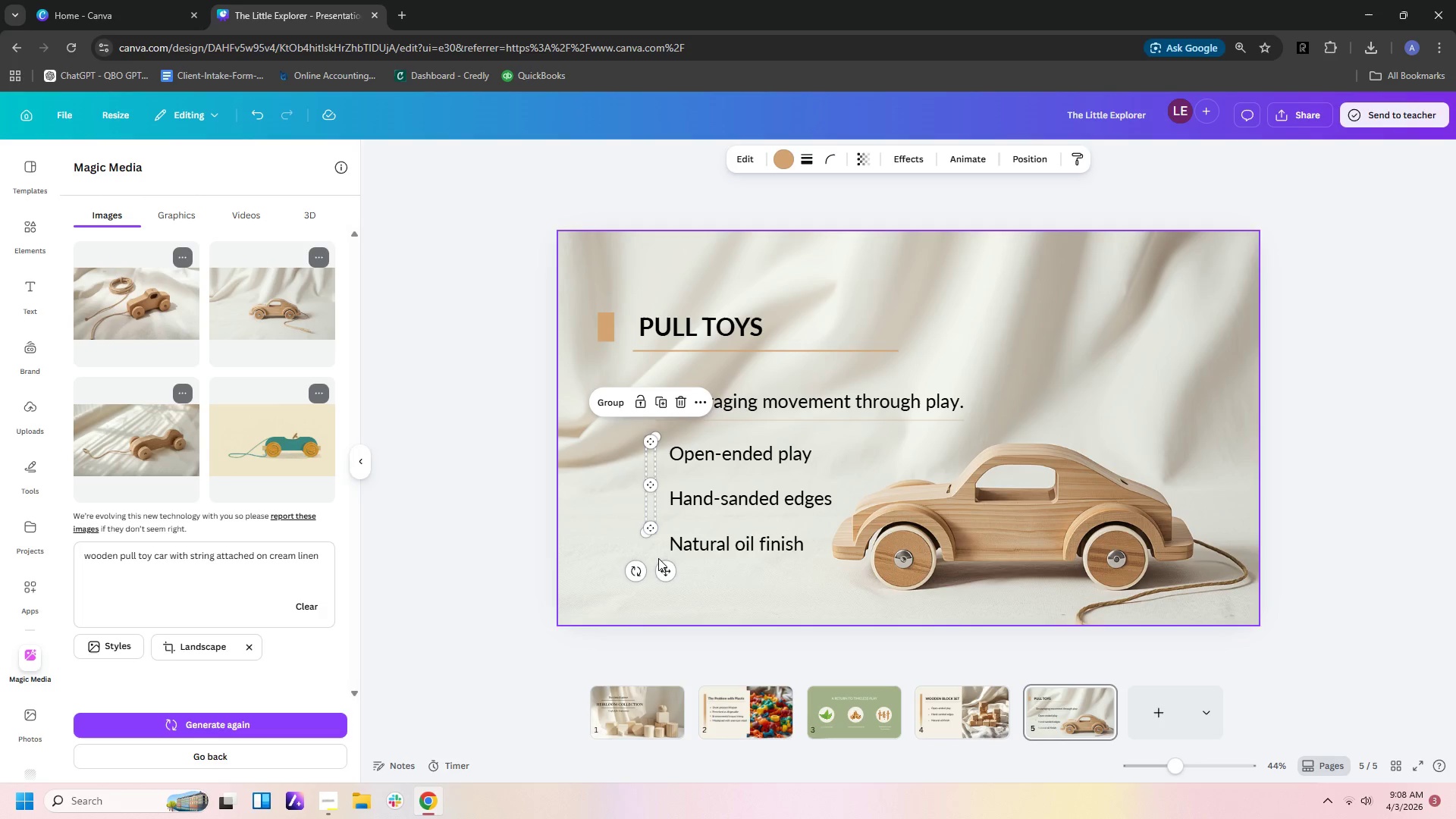 
left_click_drag(start_coordinate=[665, 571], to_coordinate=[665, 587])
 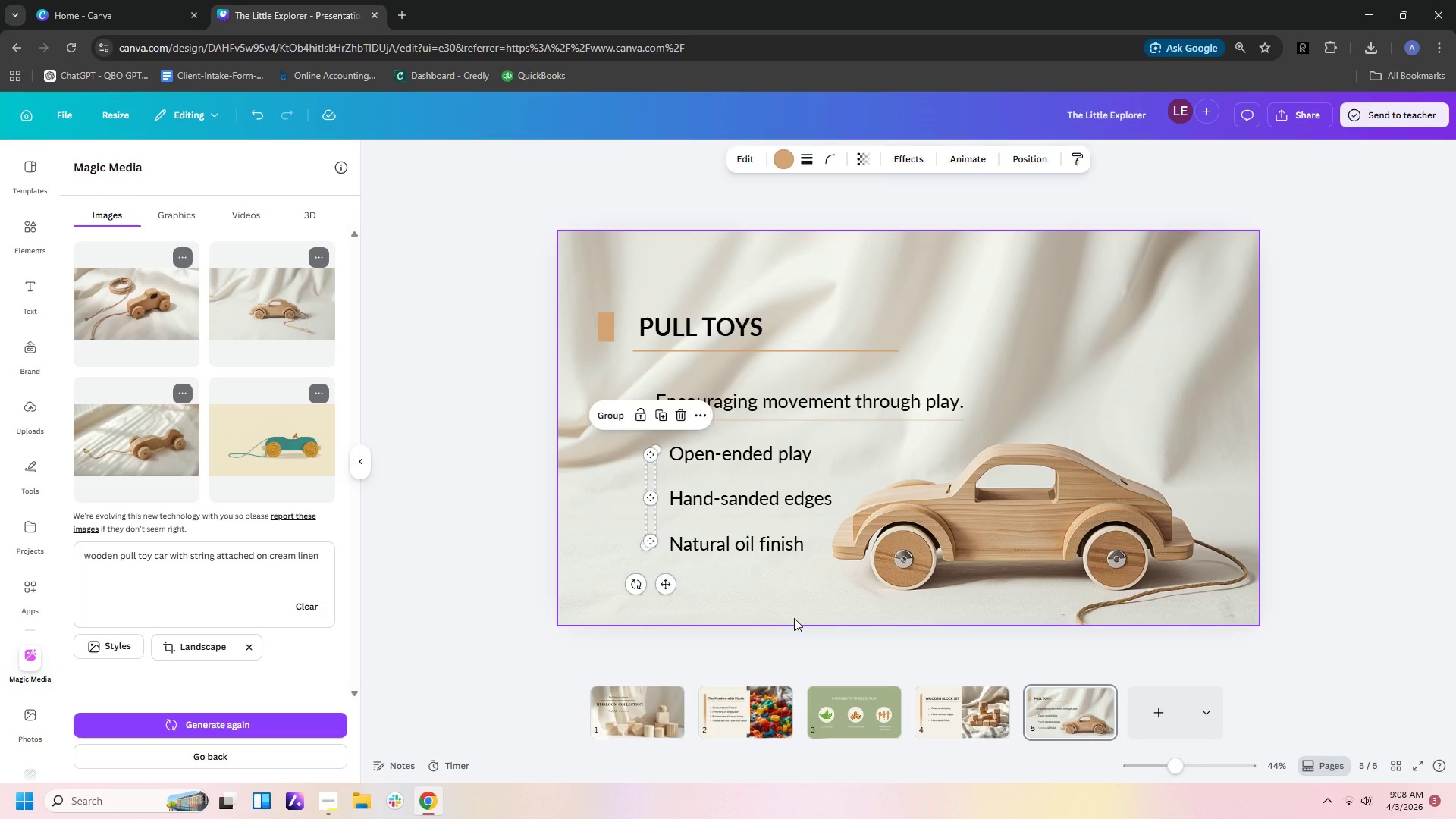 
left_click([794, 618])
 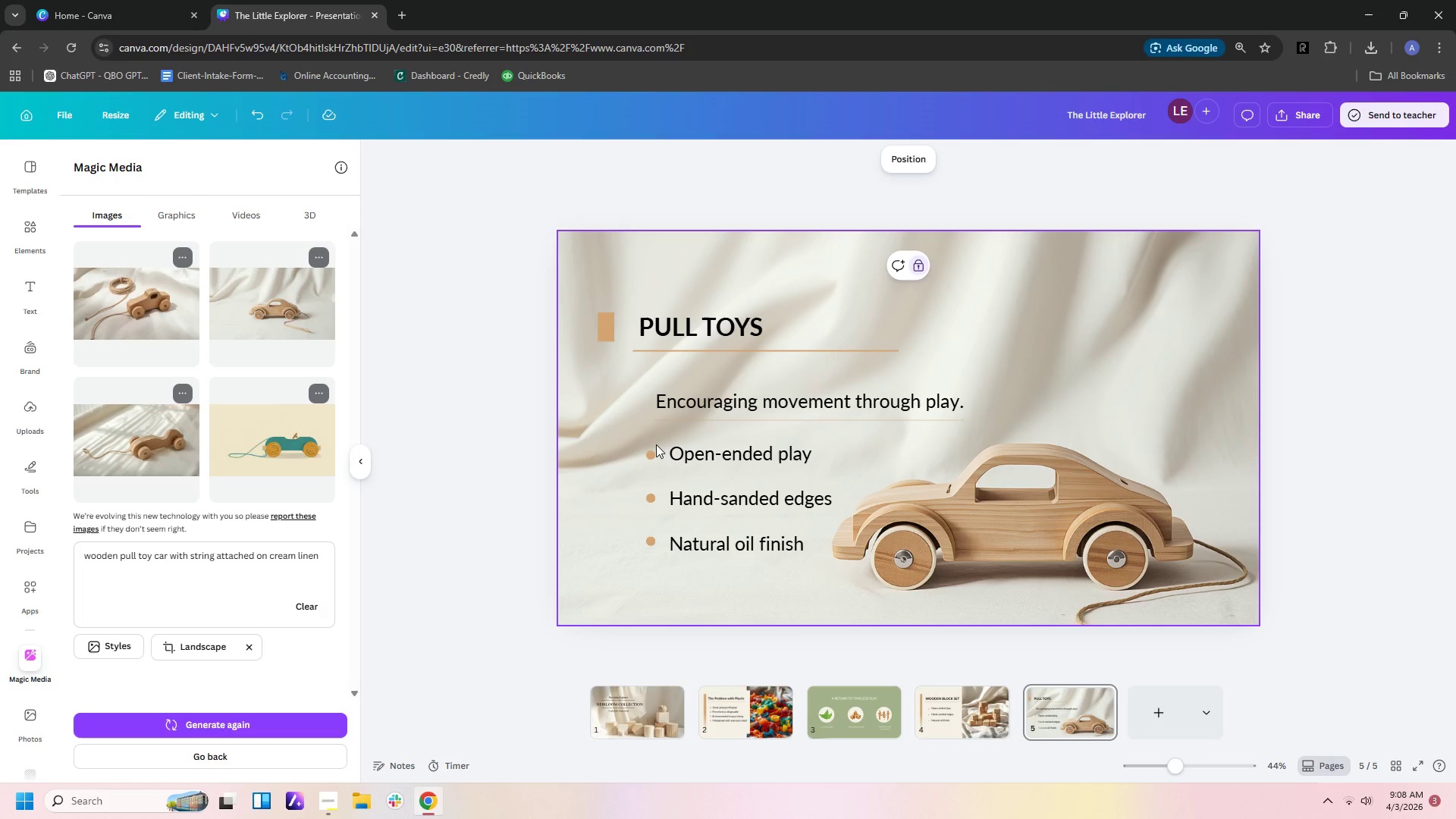 
left_click([650, 453])
 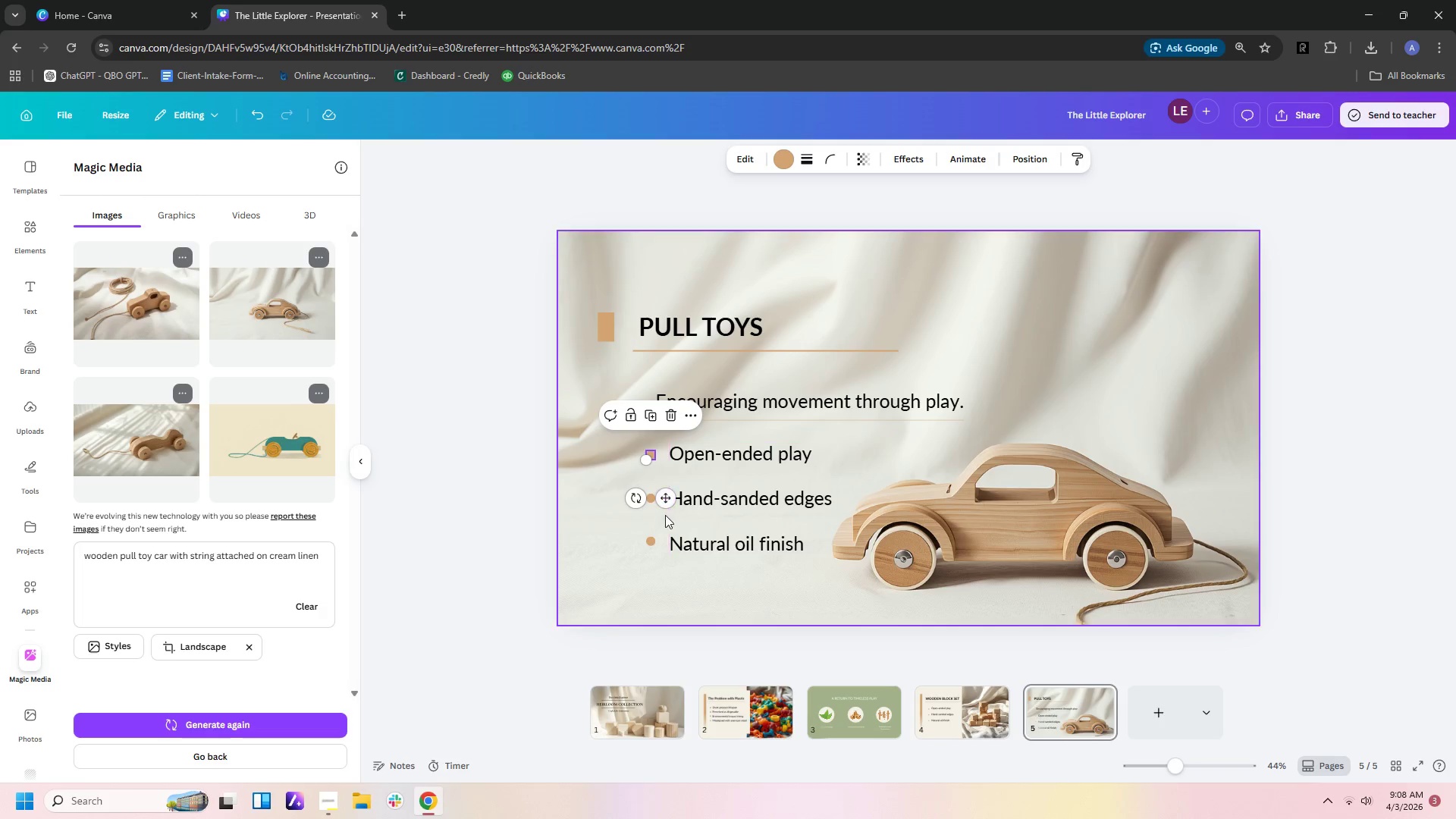 
left_click([652, 541])
 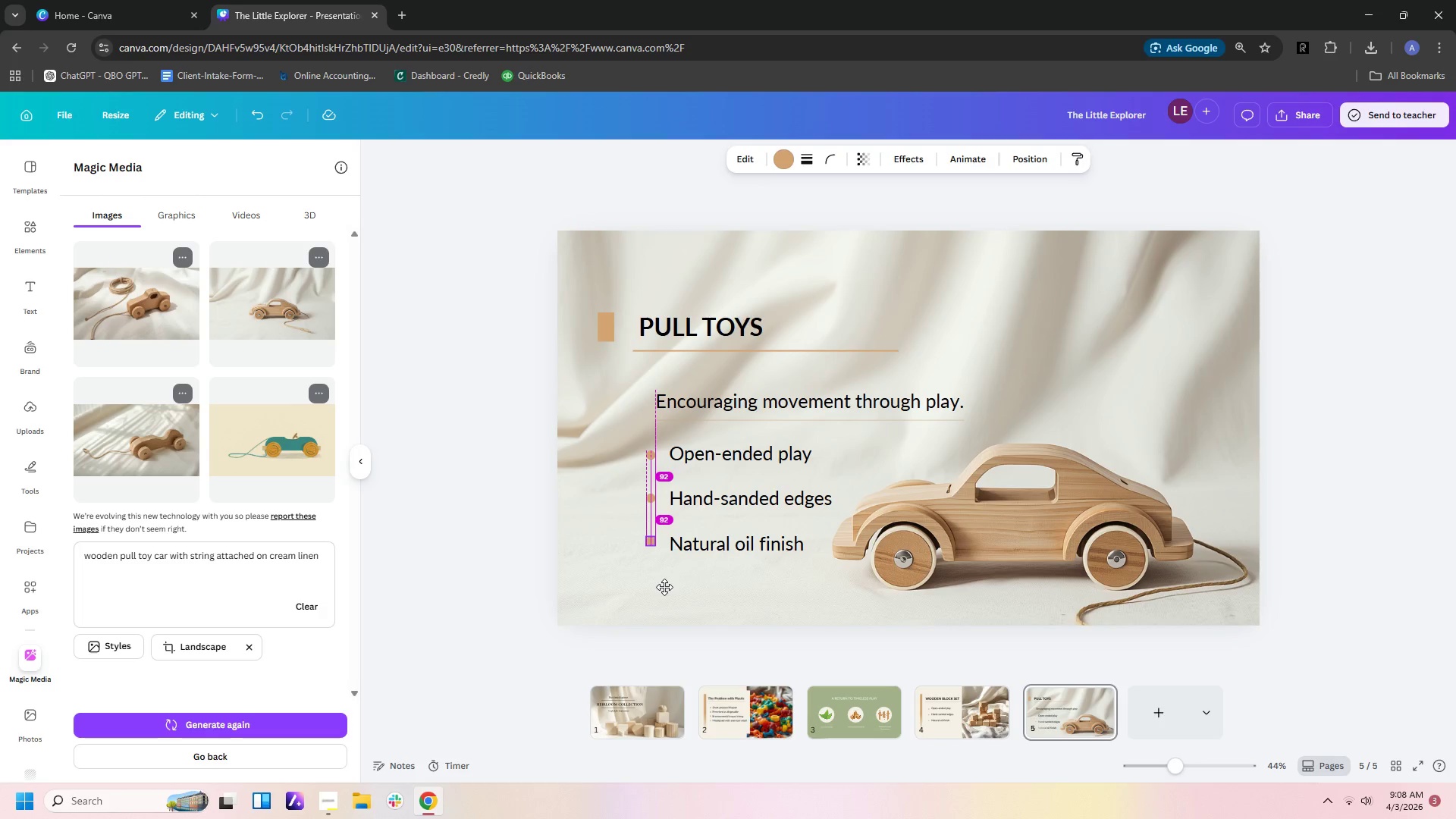 
left_click([701, 472])
 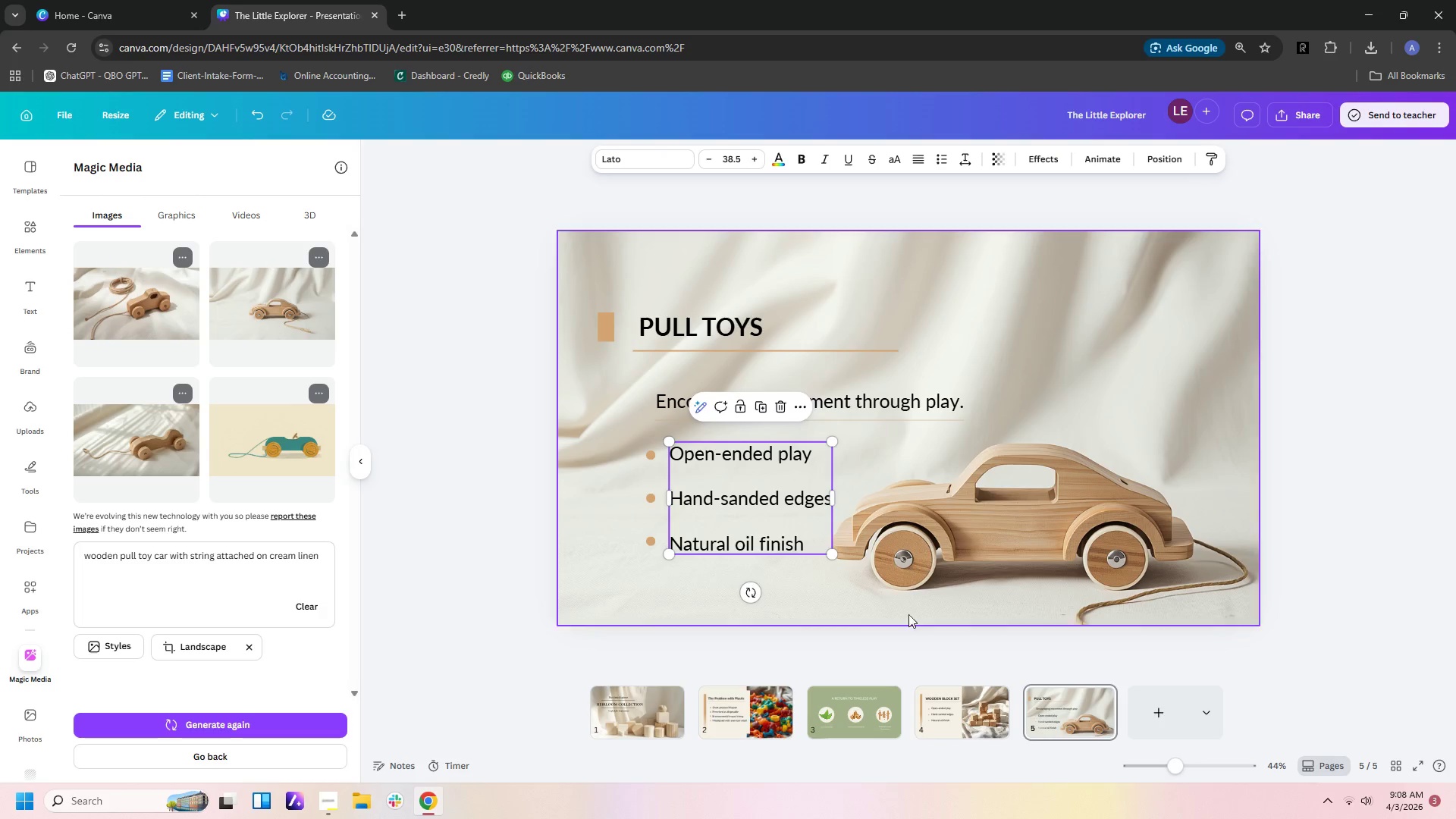 
left_click([914, 648])
 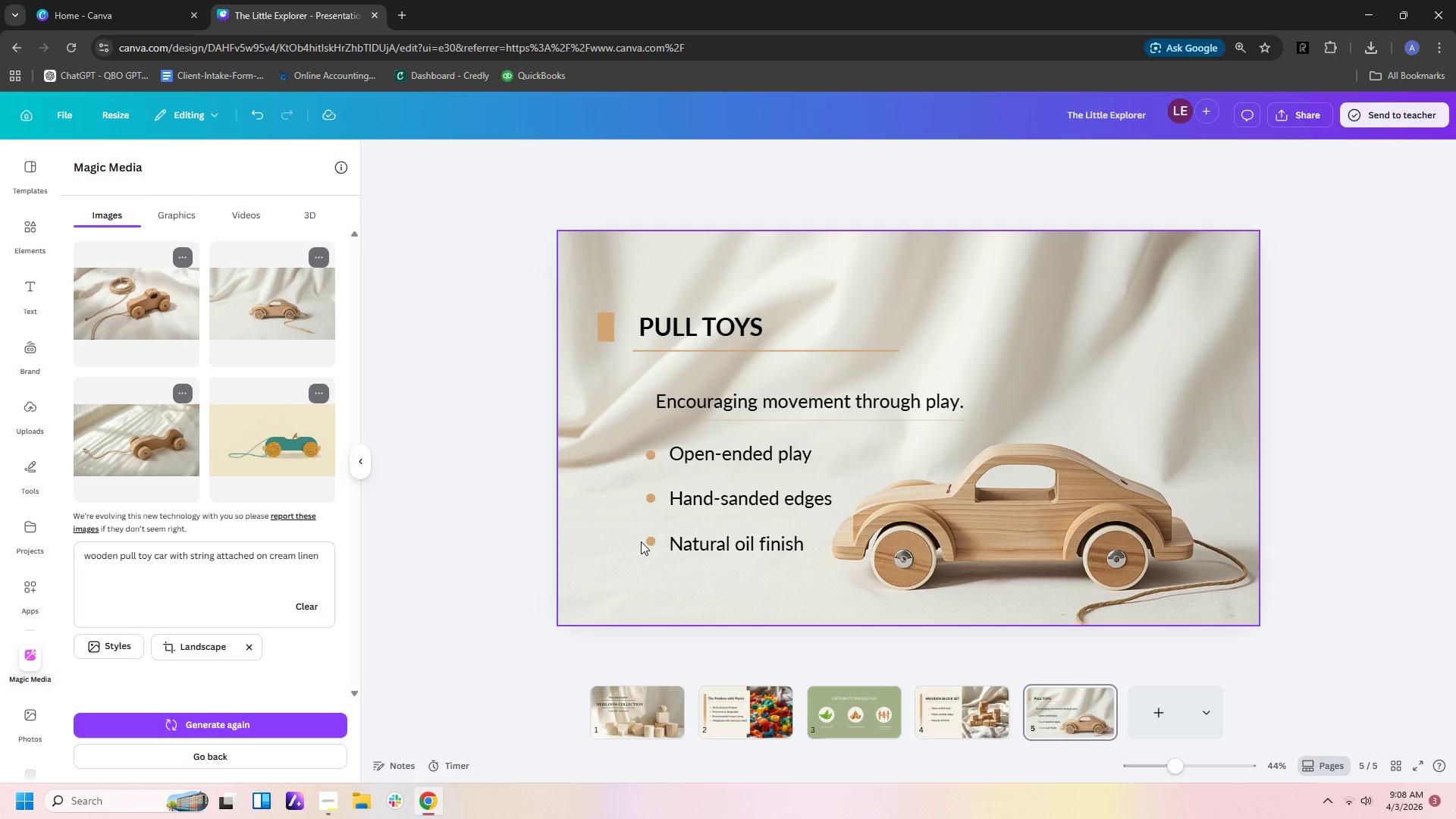 
left_click([648, 544])
 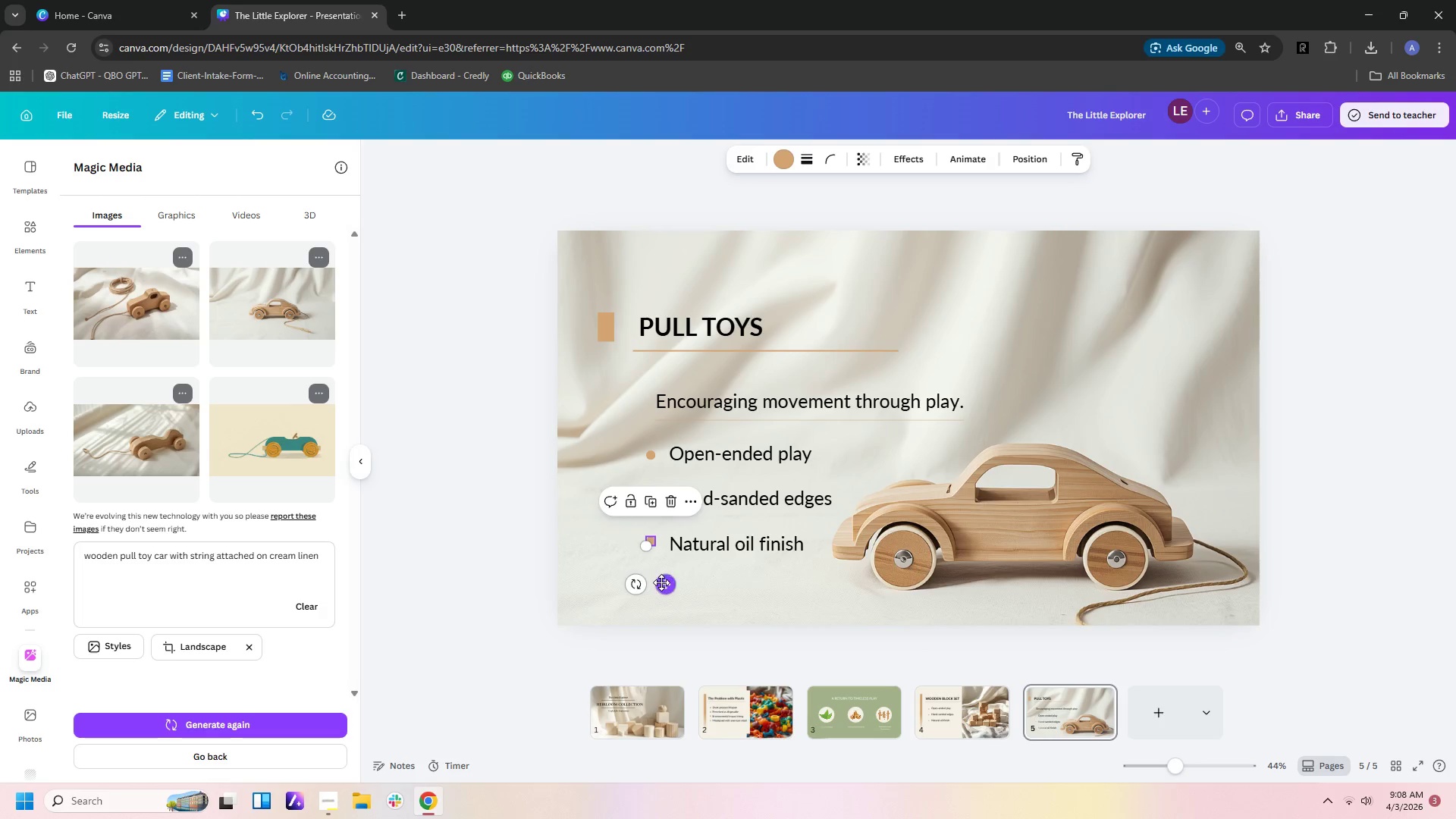 
left_click_drag(start_coordinate=[661, 583], to_coordinate=[661, 588])
 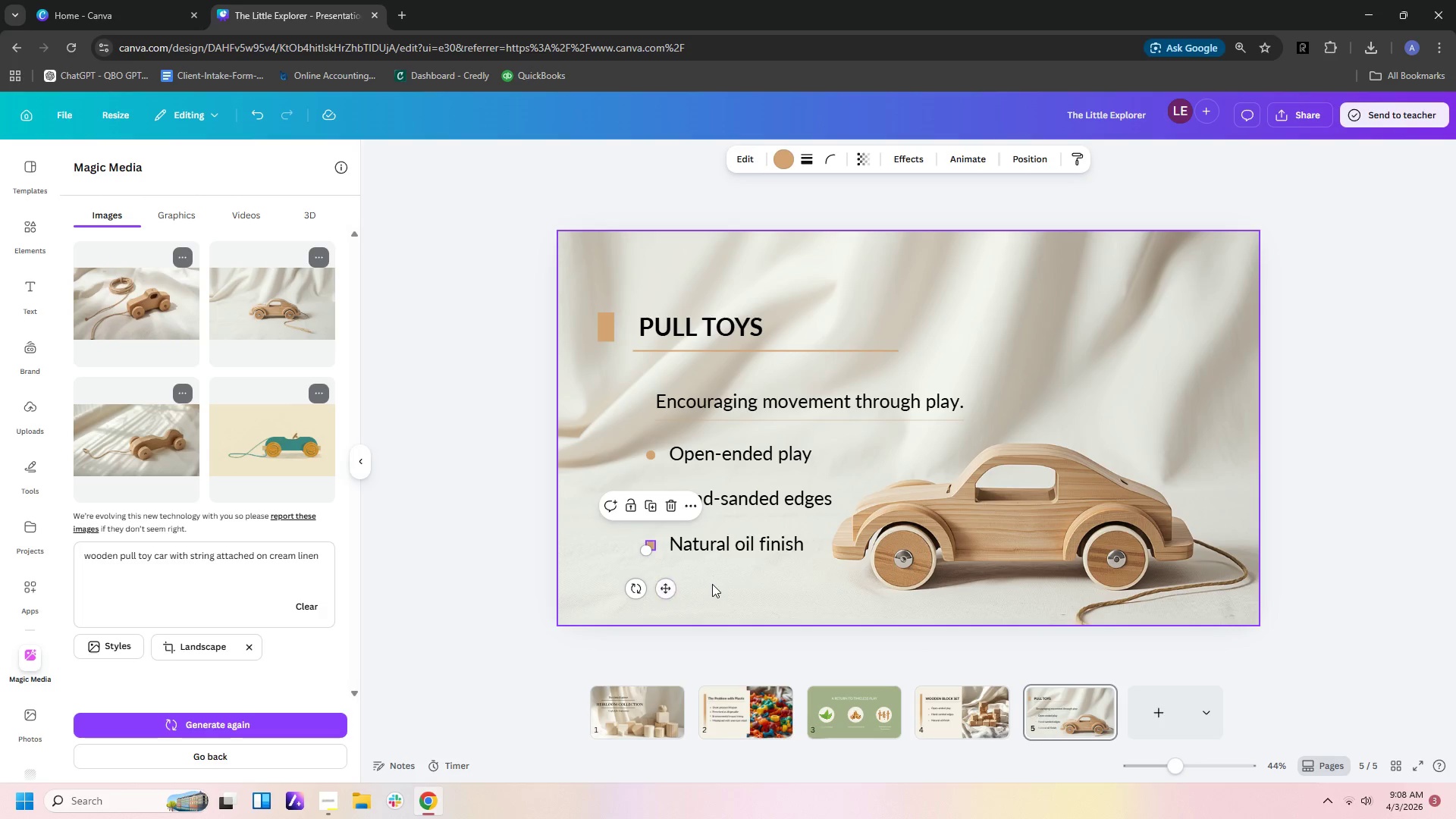 
left_click([712, 584])
 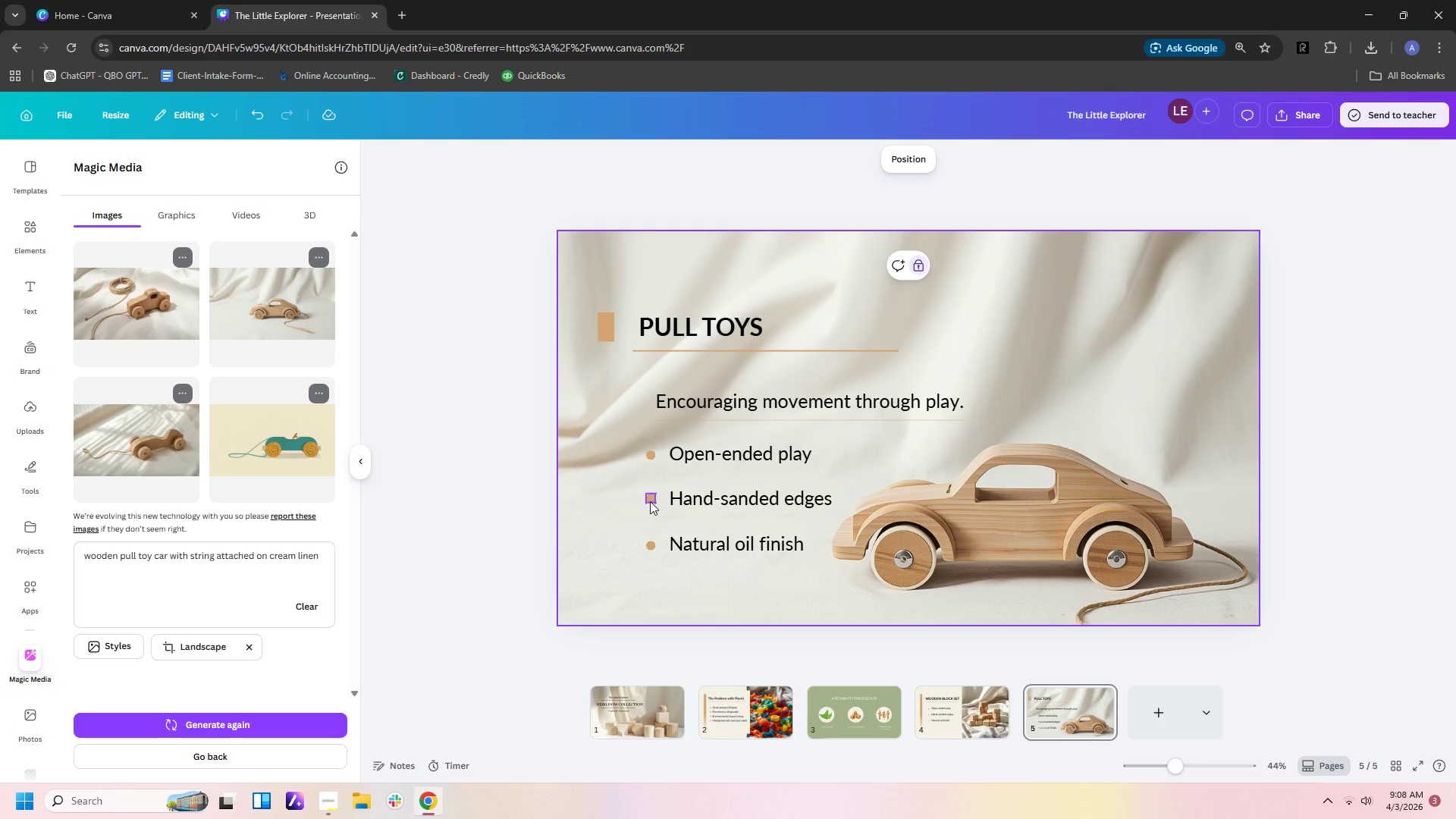 
left_click([594, 528])
 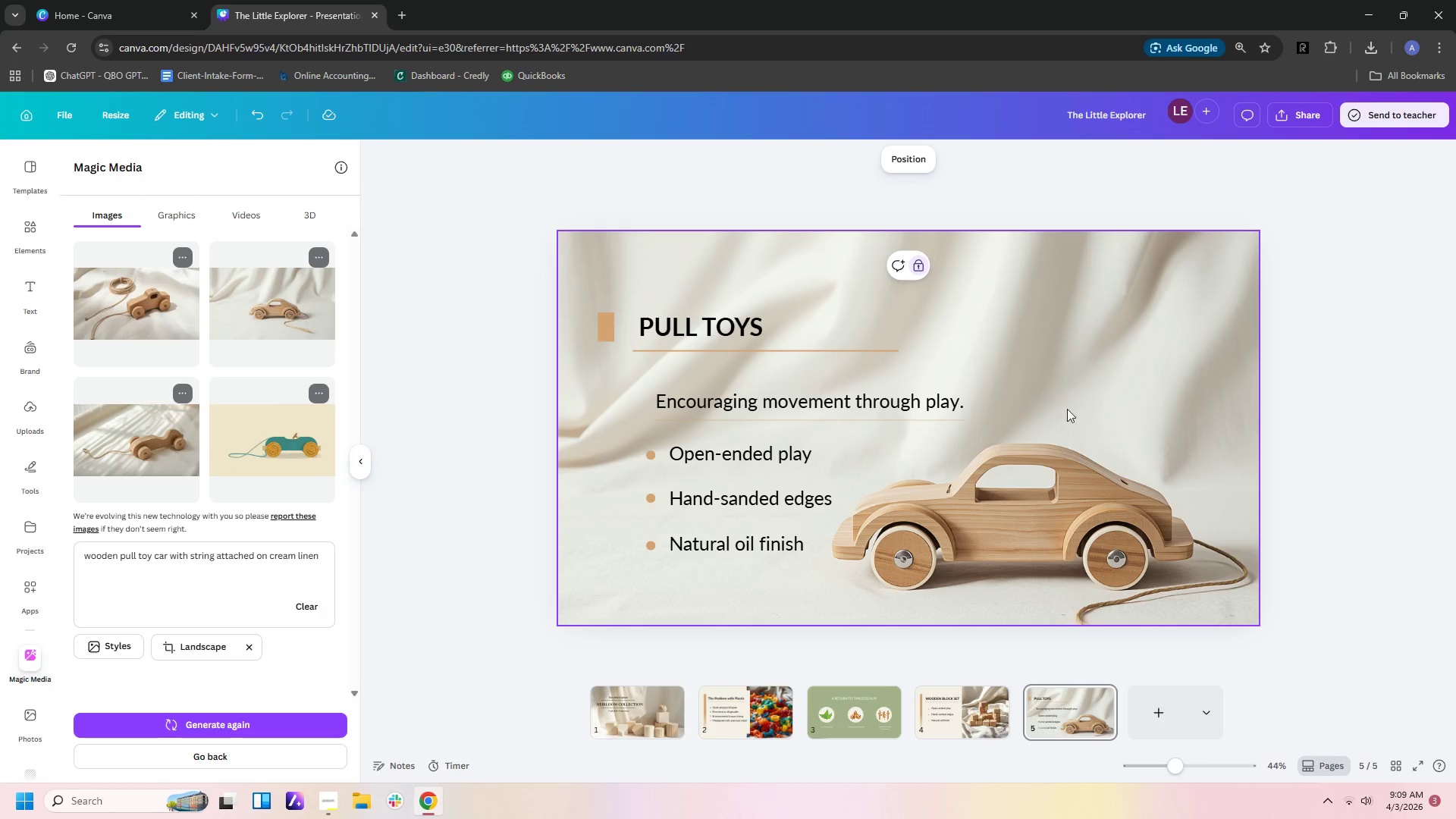 
wait(6.25)
 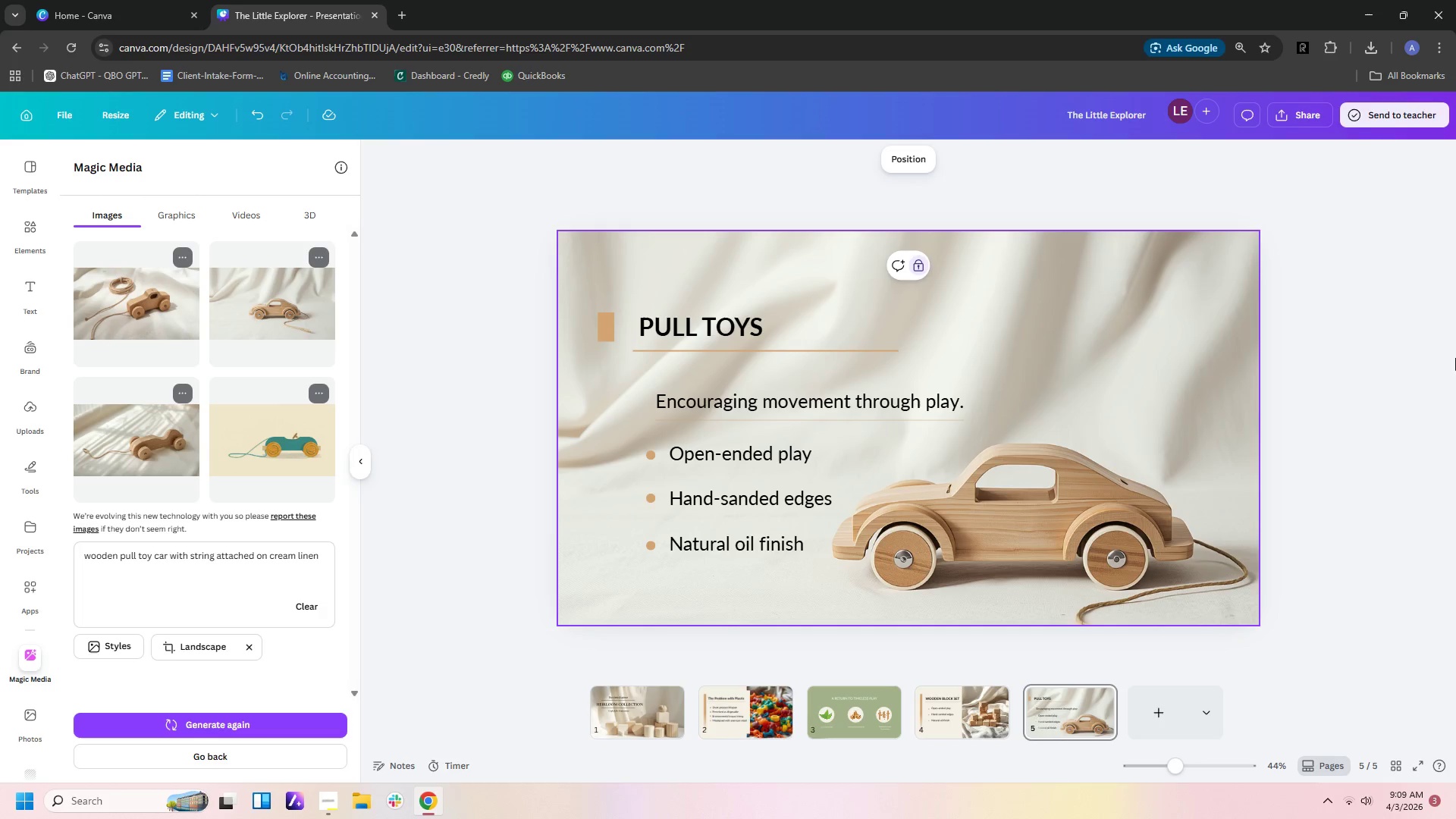 
left_click([609, 329])
 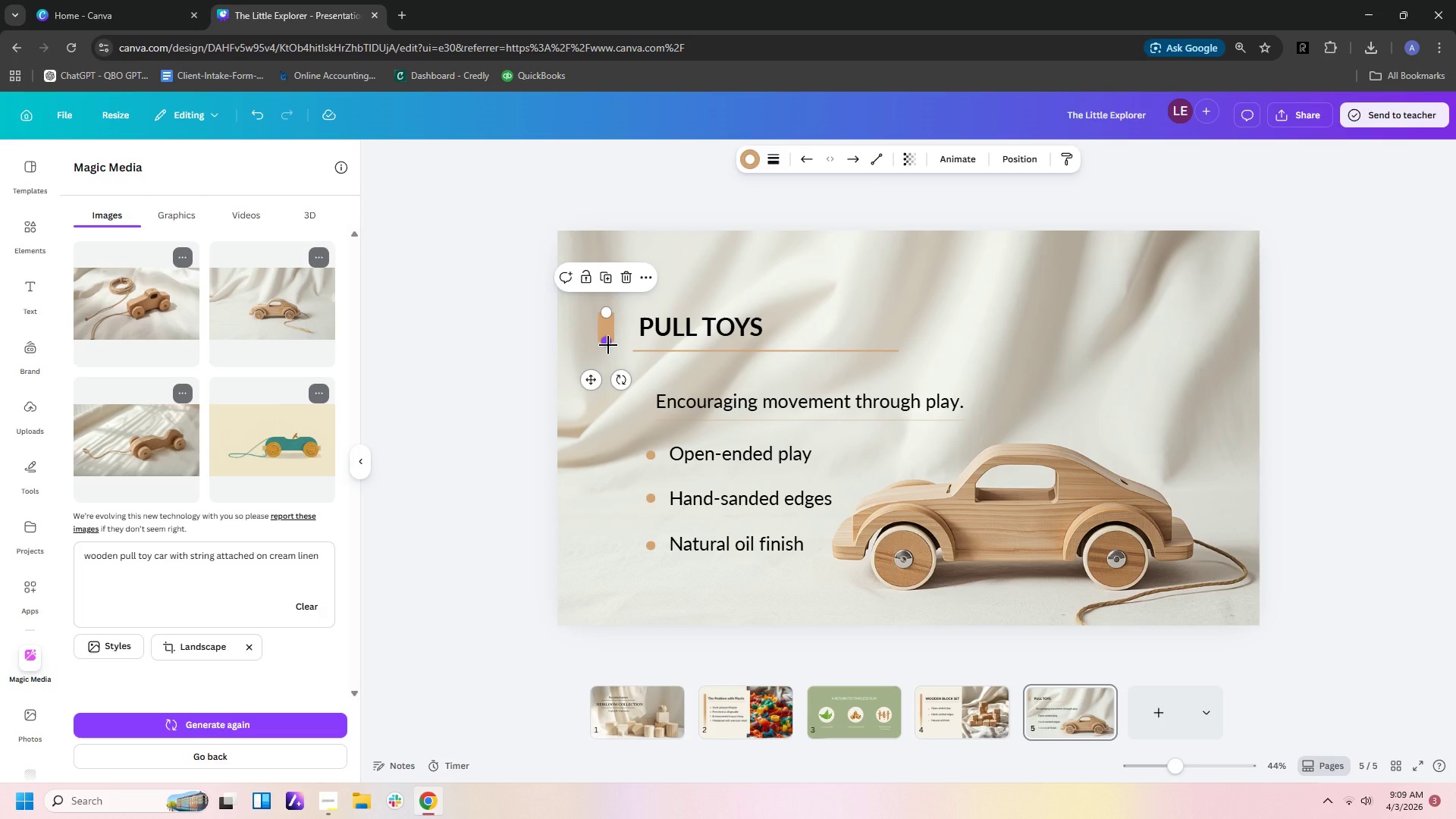 
left_click_drag(start_coordinate=[608, 345], to_coordinate=[609, 355])
 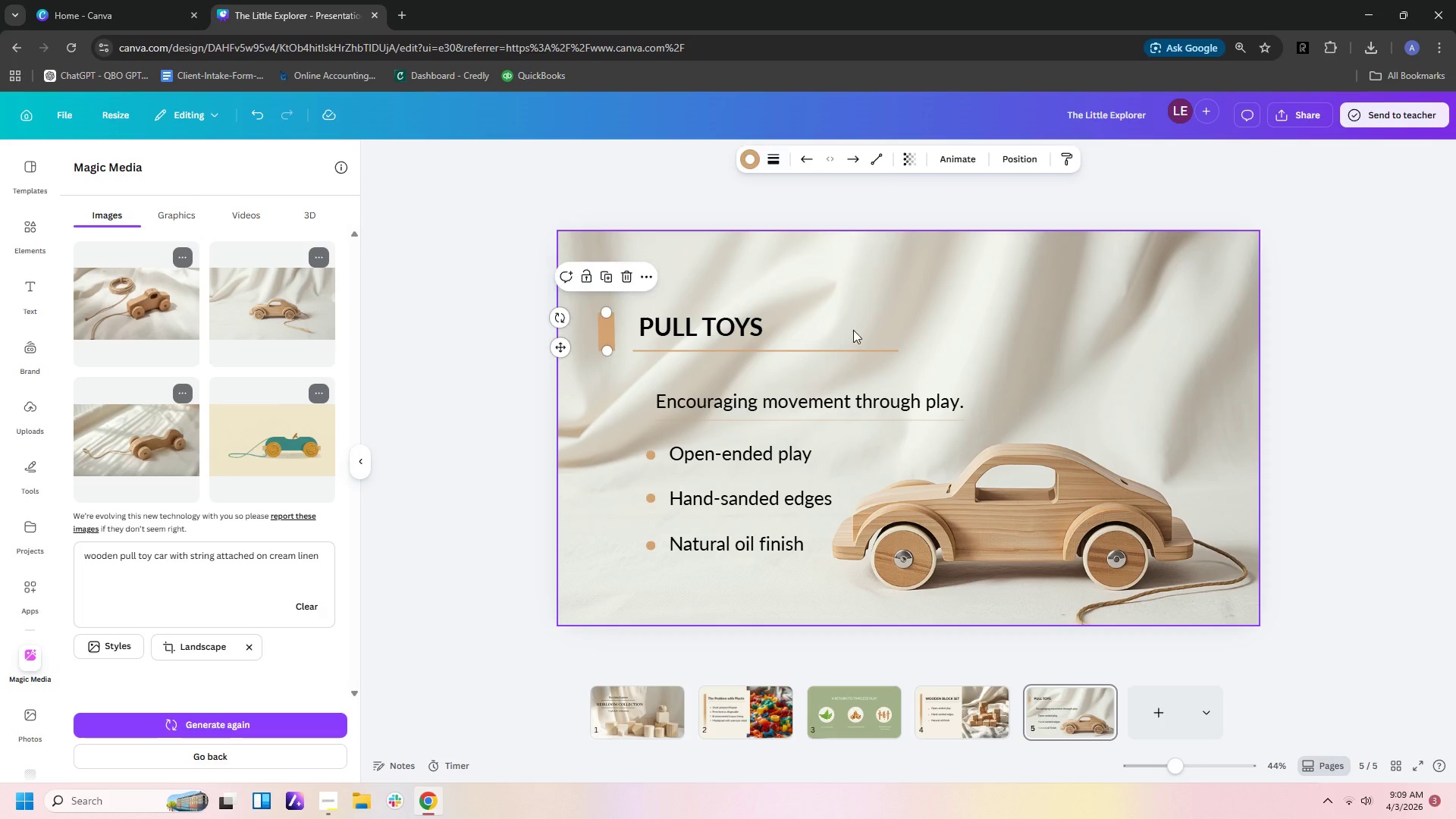 
left_click([853, 330])
 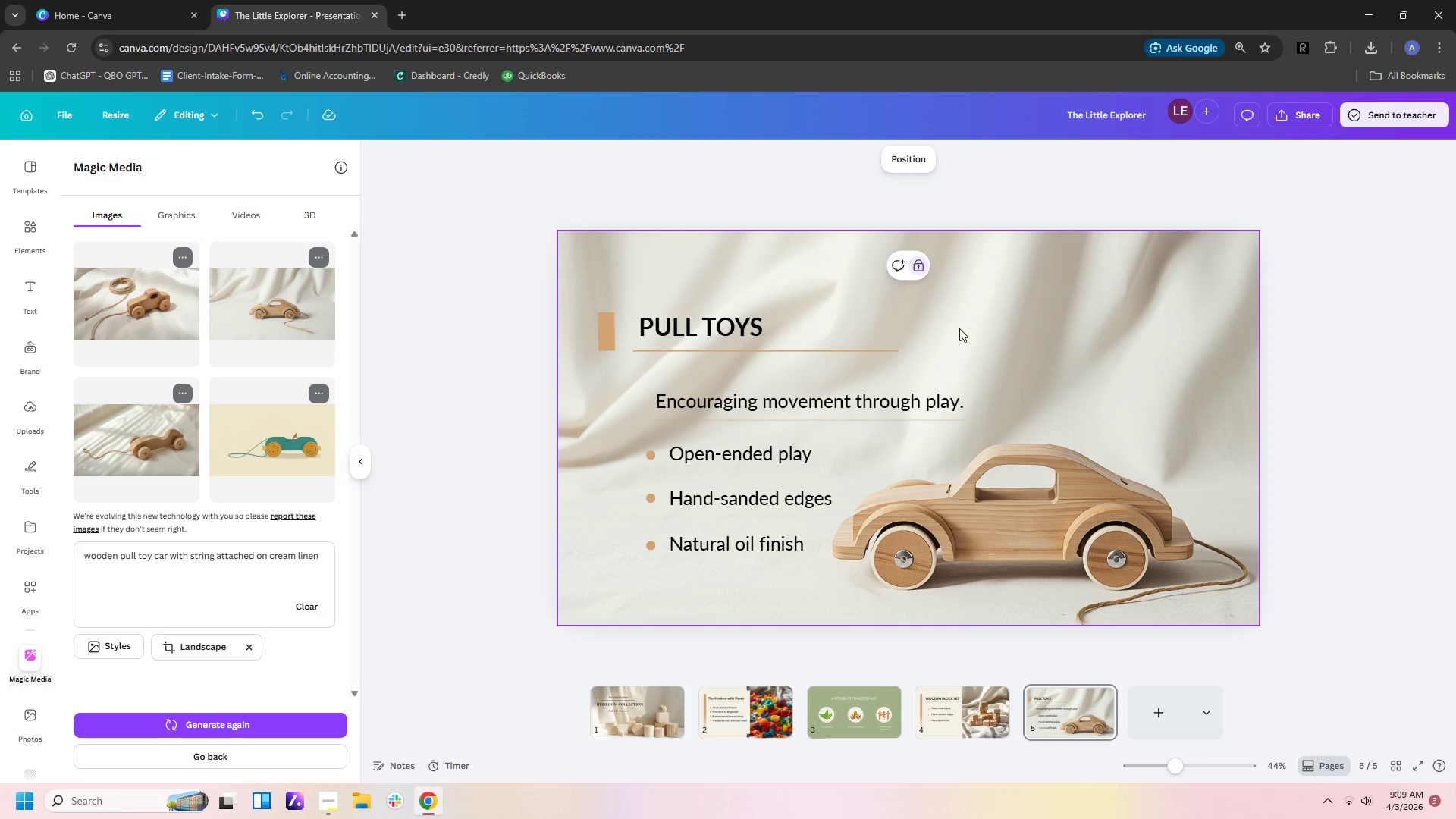 
left_click([968, 328])
 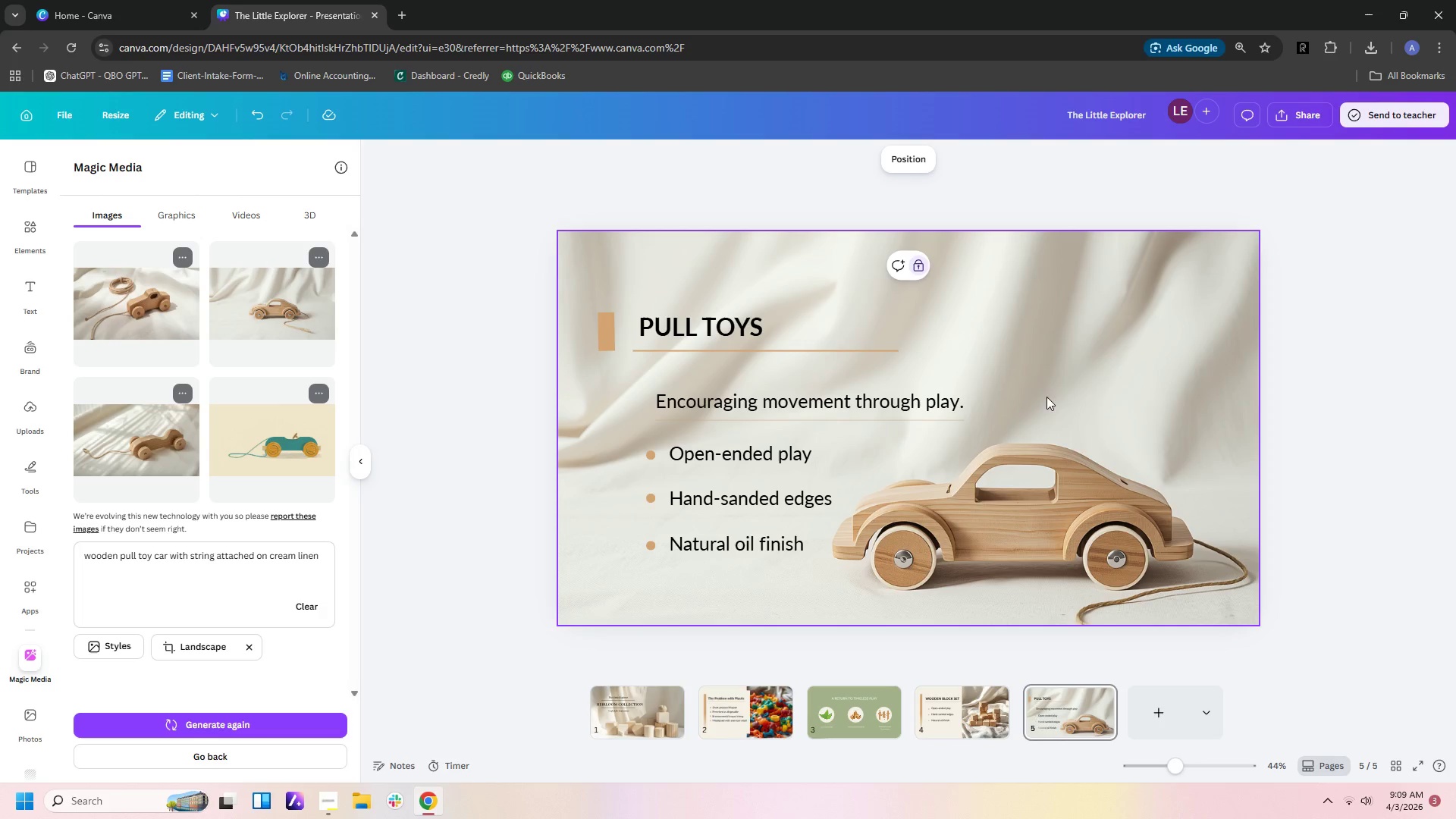 
wait(7.31)
 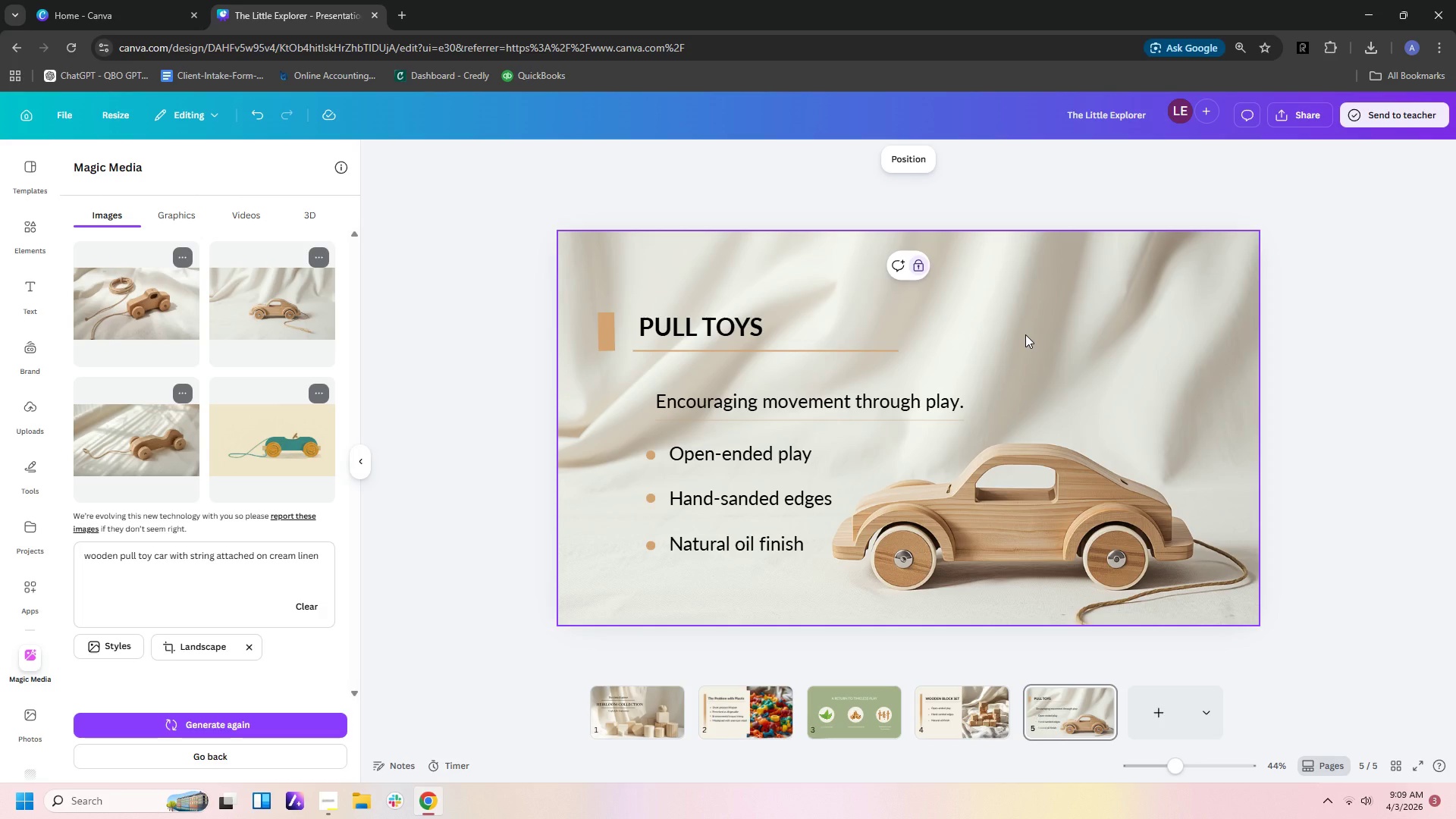 
double_click([752, 466])
 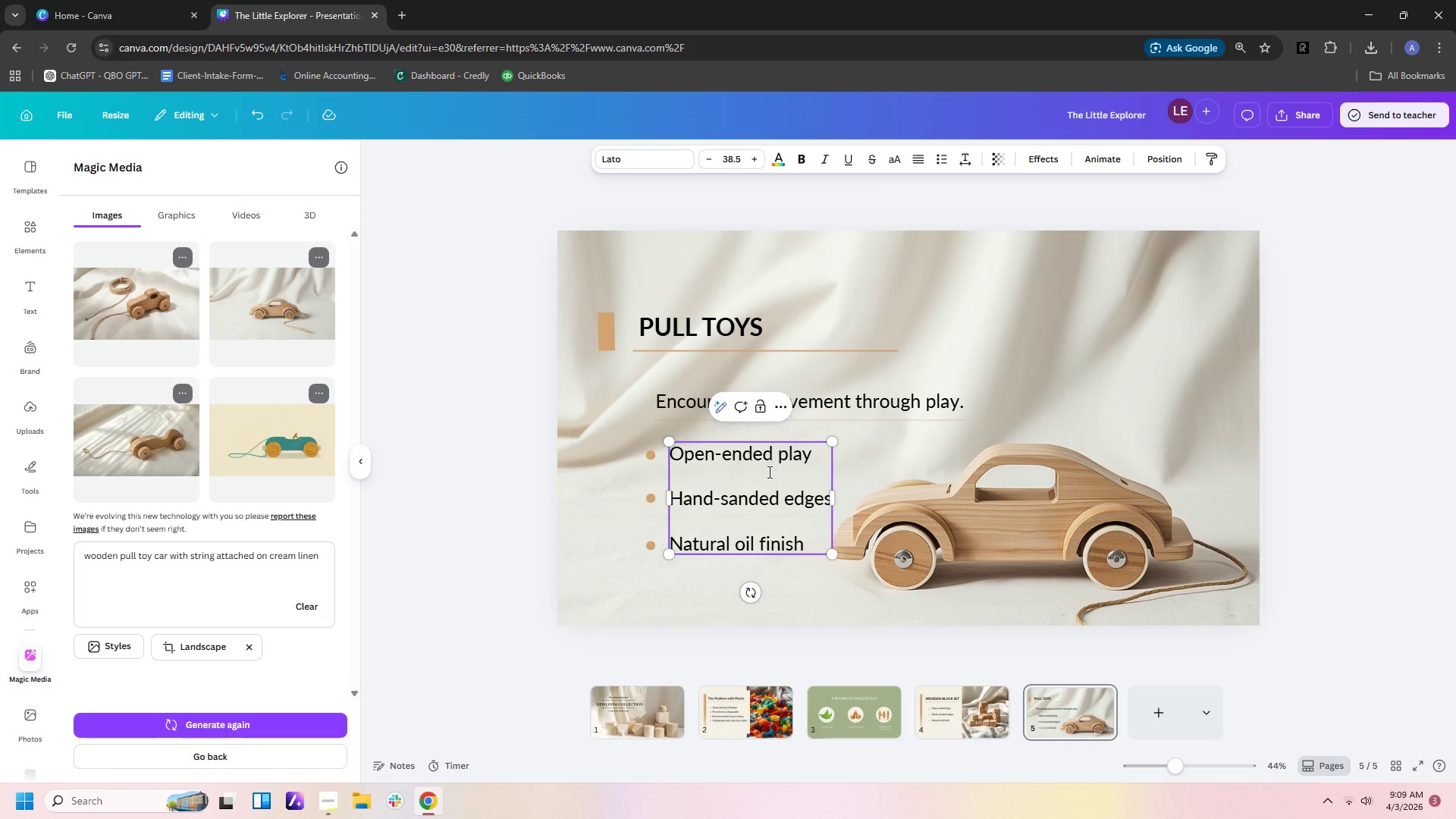 
double_click([769, 475])
 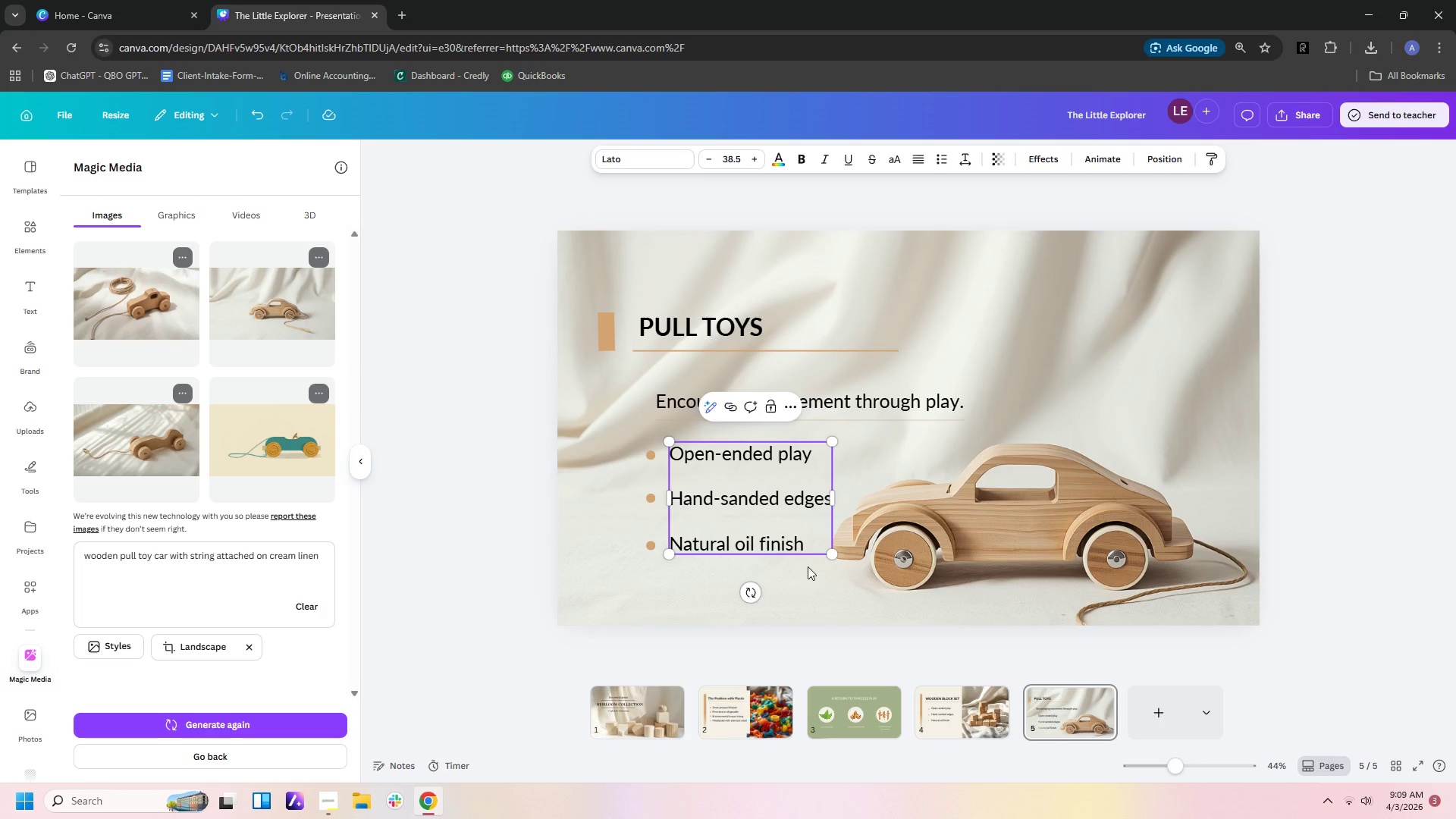 
double_click([811, 558])
 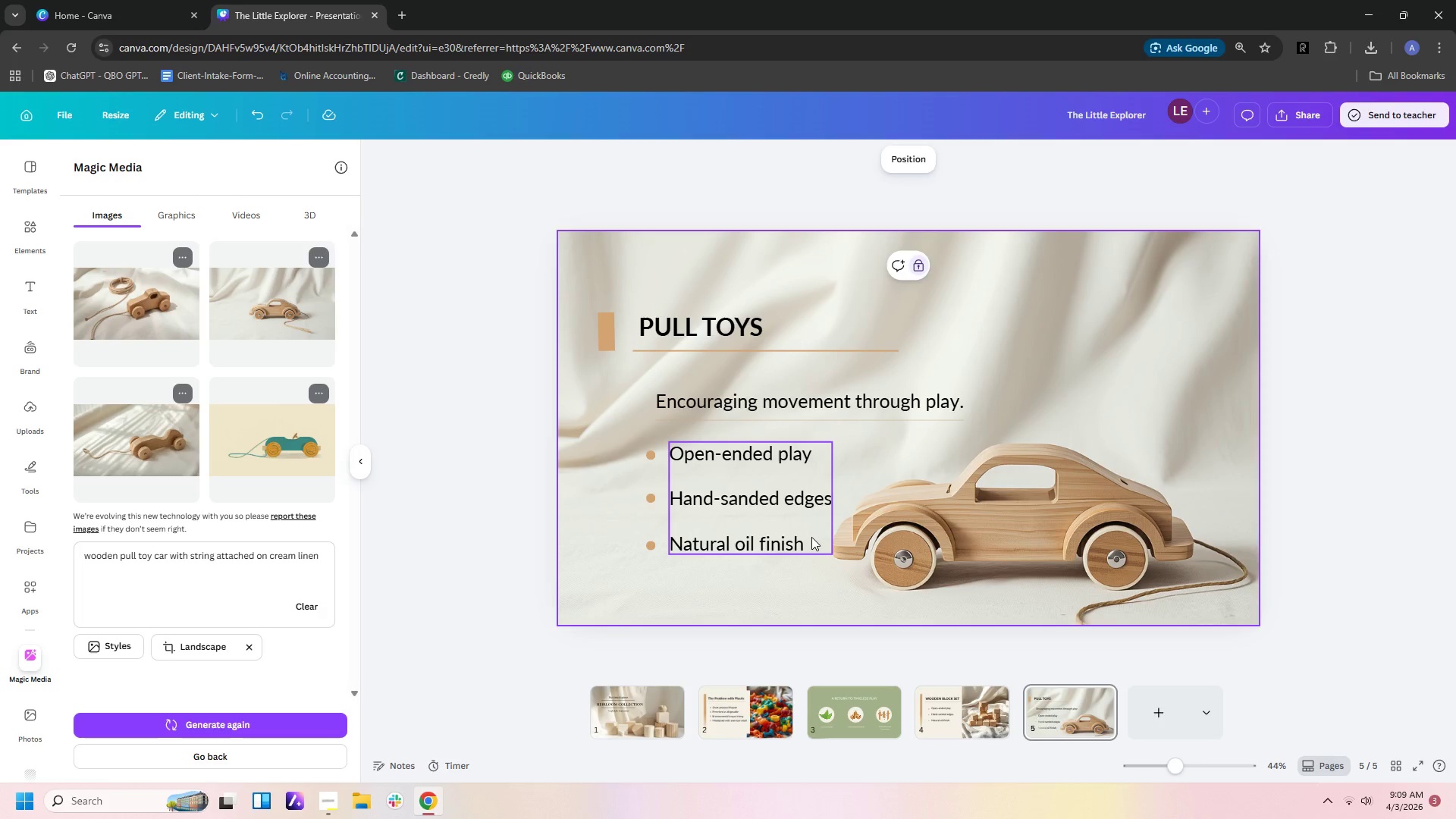 
triple_click([811, 537])
 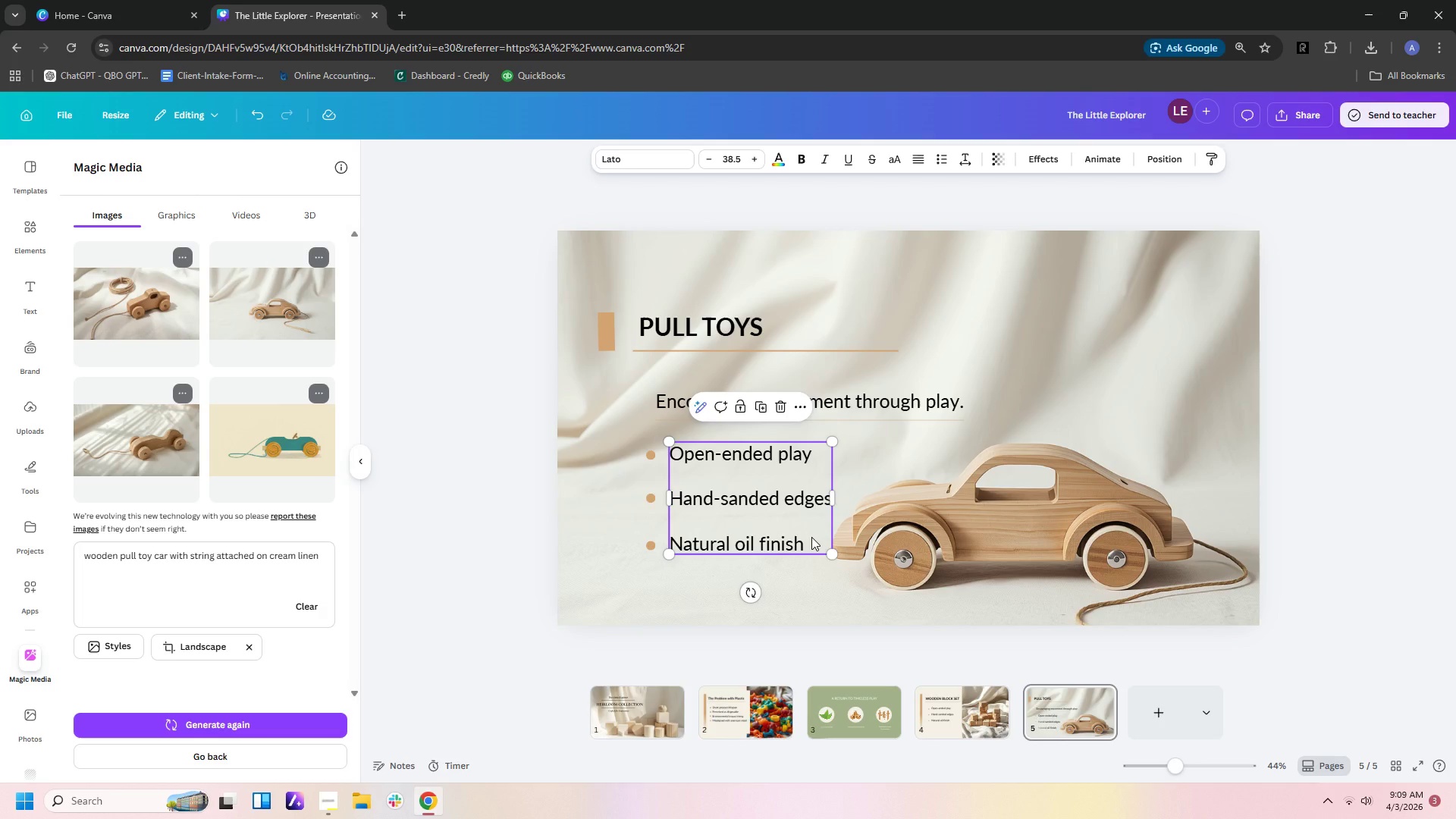 
hold_key(key=ShiftLeft, duration=0.44)
 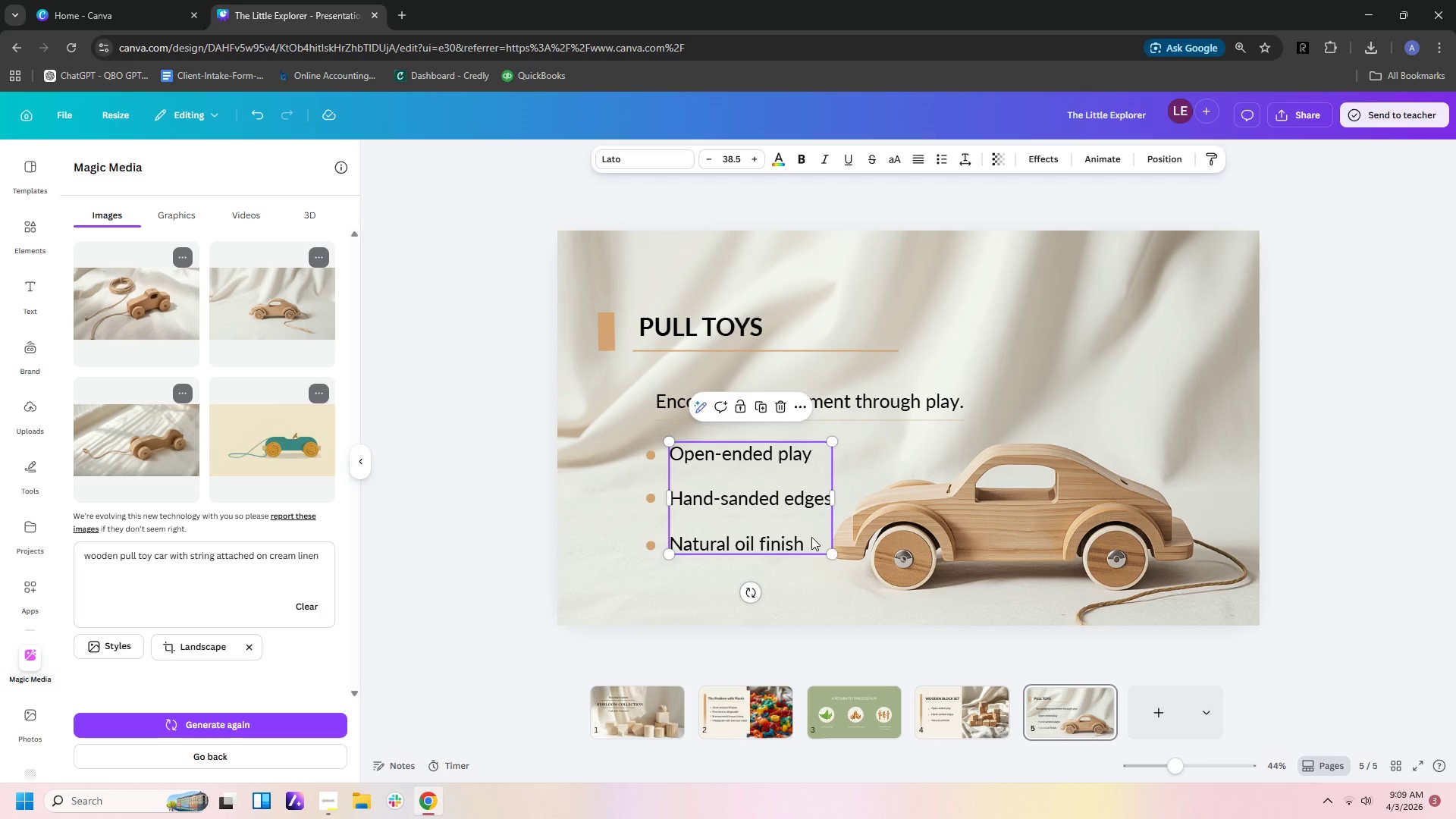 
double_click([811, 537])
 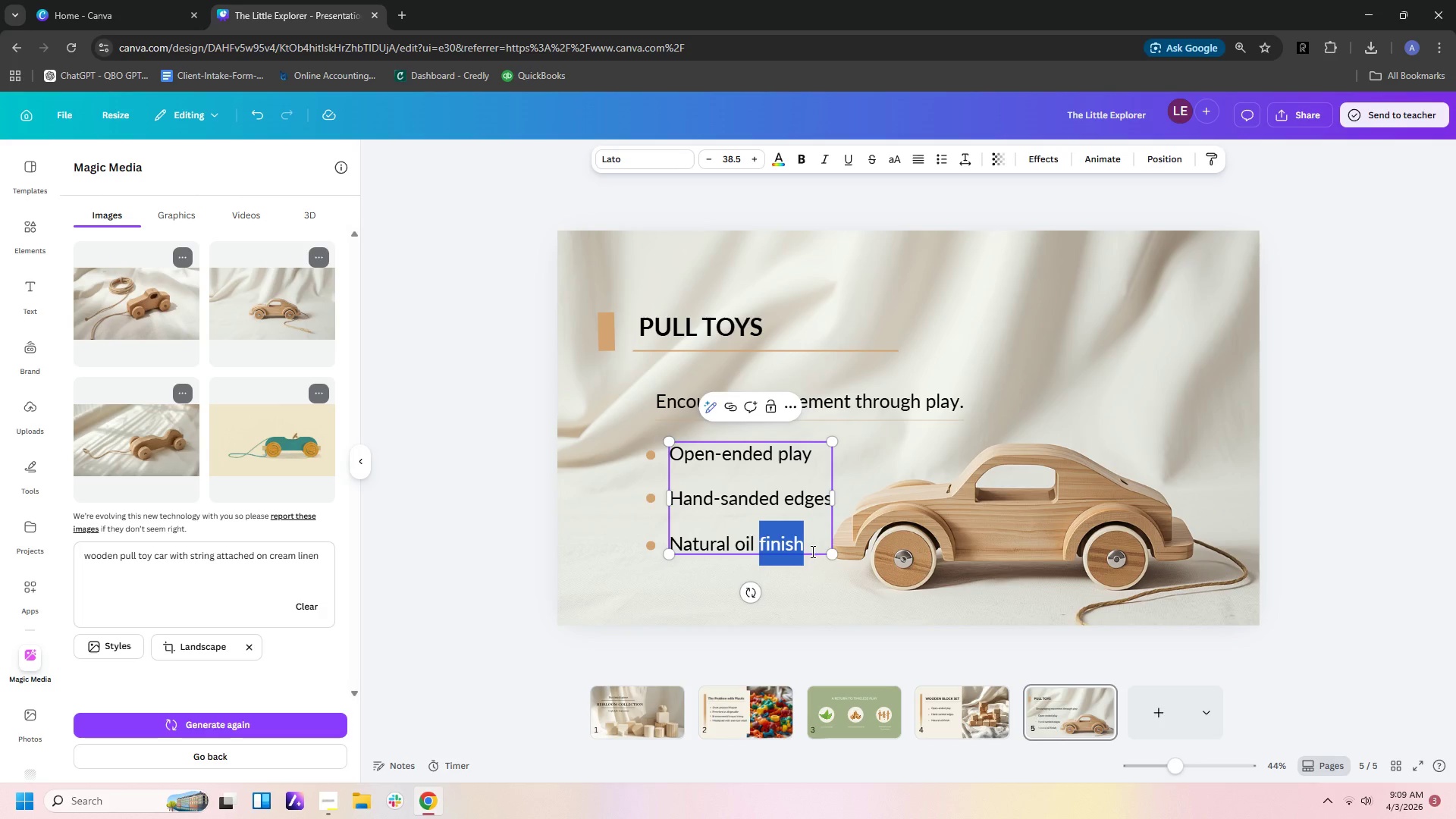 
left_click([811, 551])
 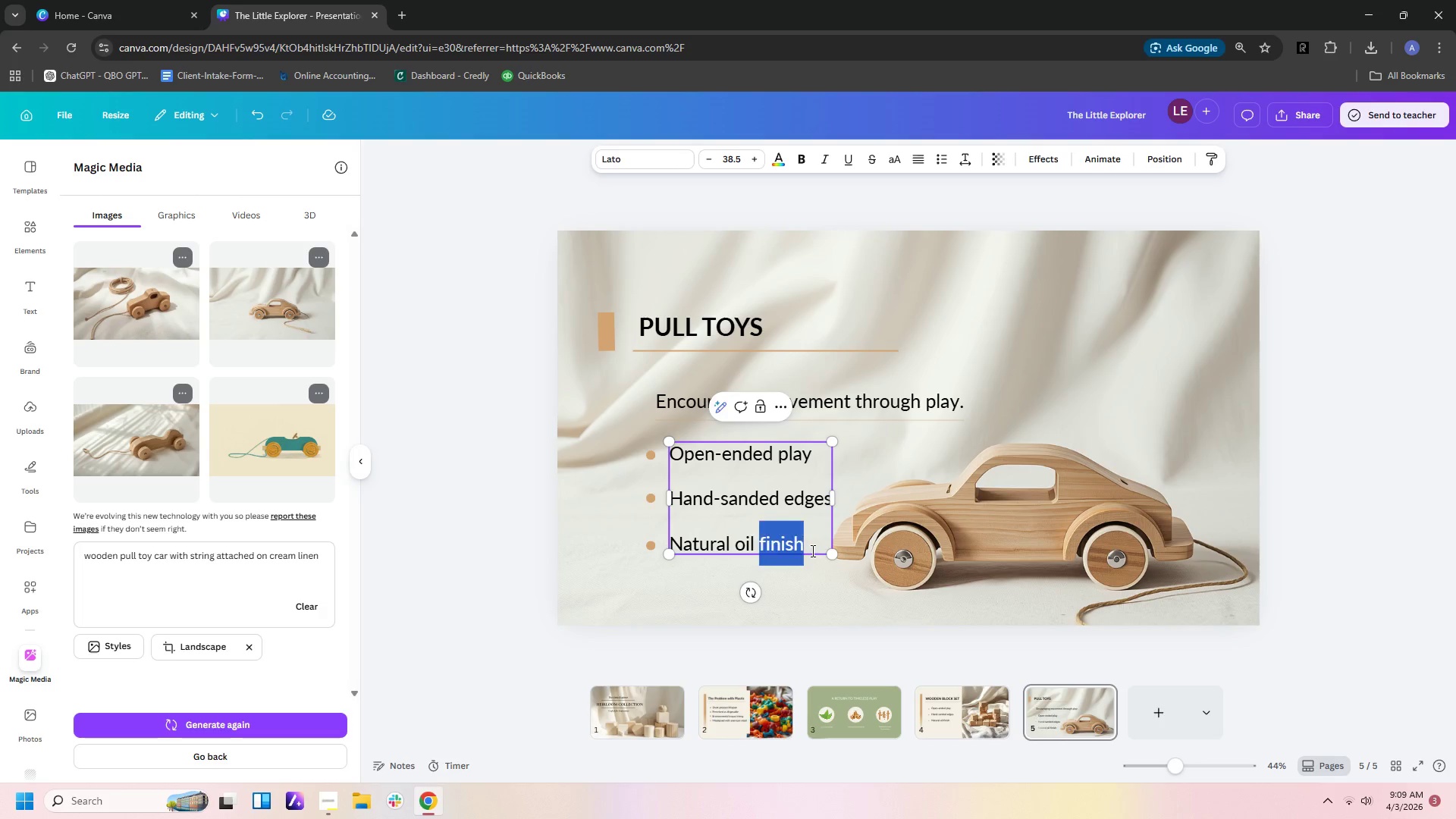 
left_click_drag(start_coordinate=[811, 551], to_coordinate=[691, 457])
 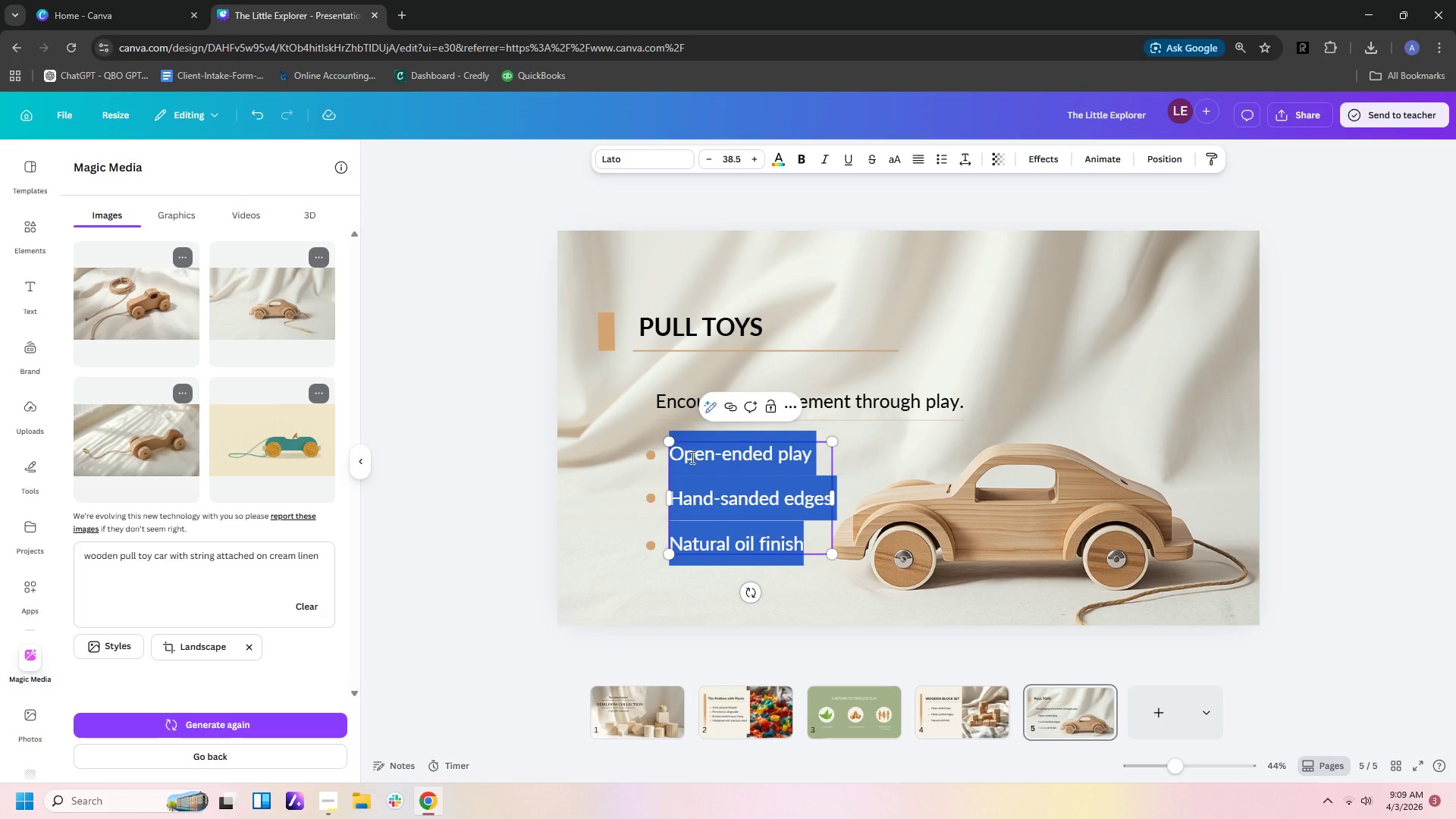 
type(Smooth rolling wheels)
 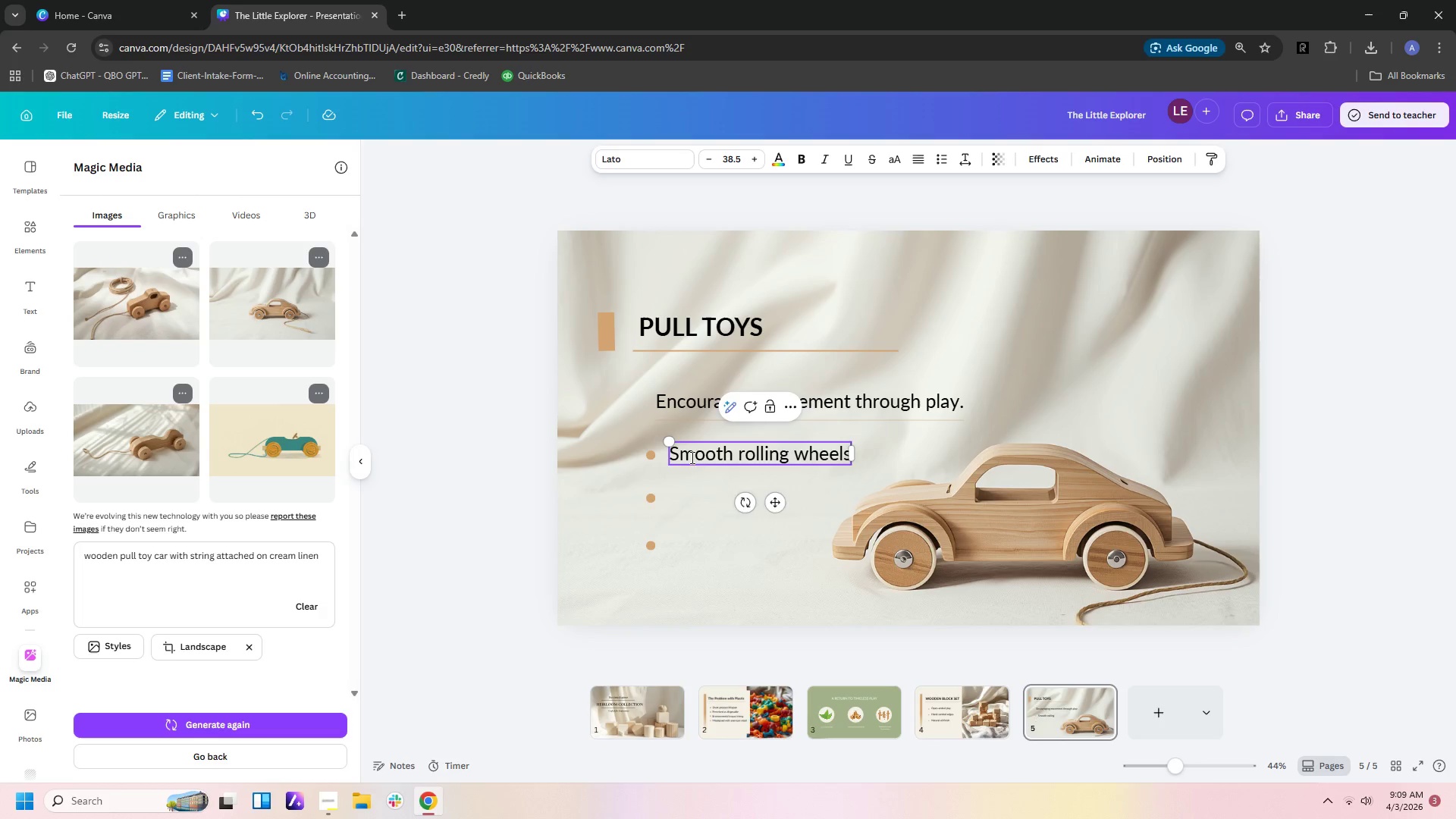 
key(Enter)
 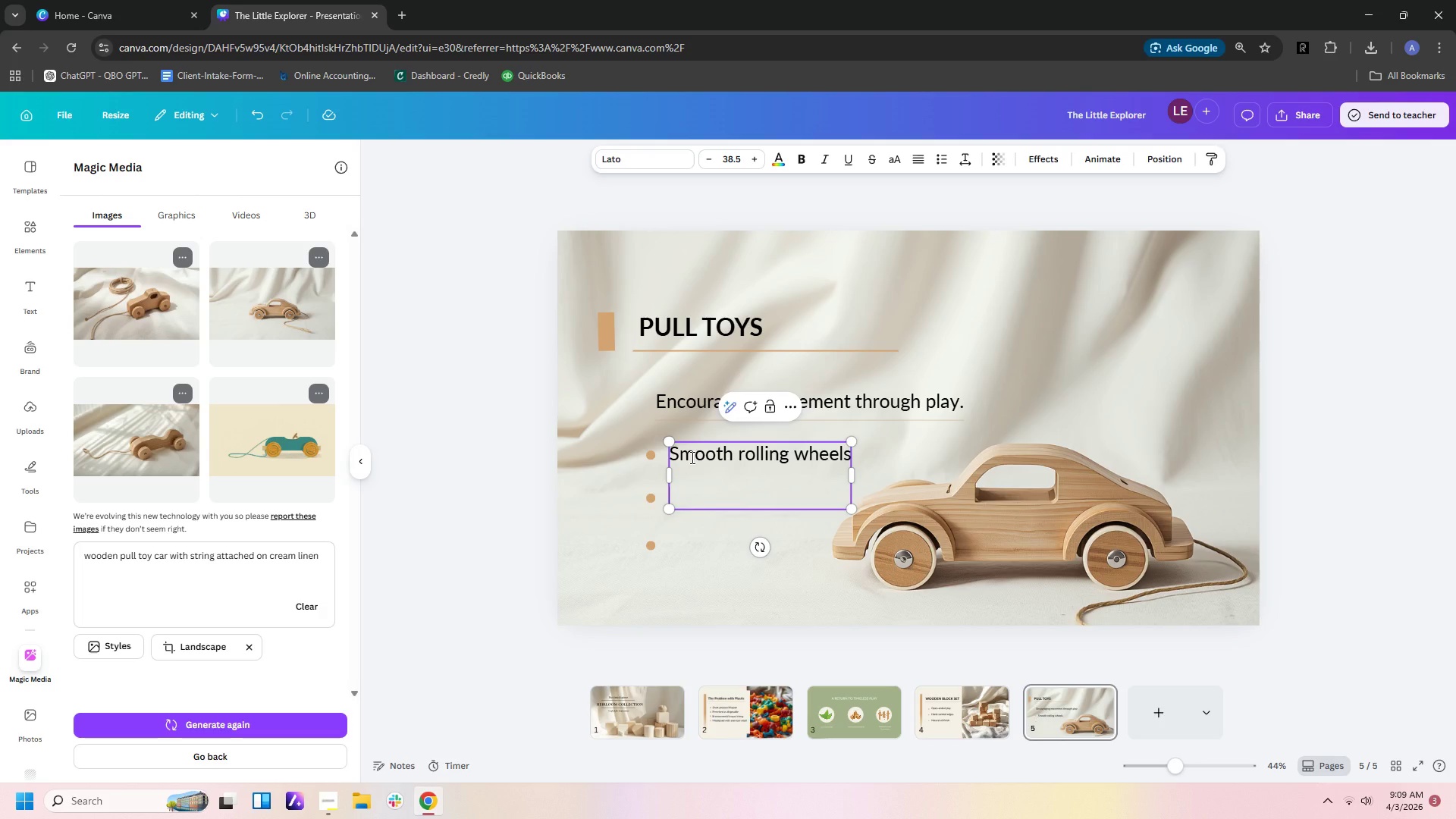 
type(Child-safe construcion)
 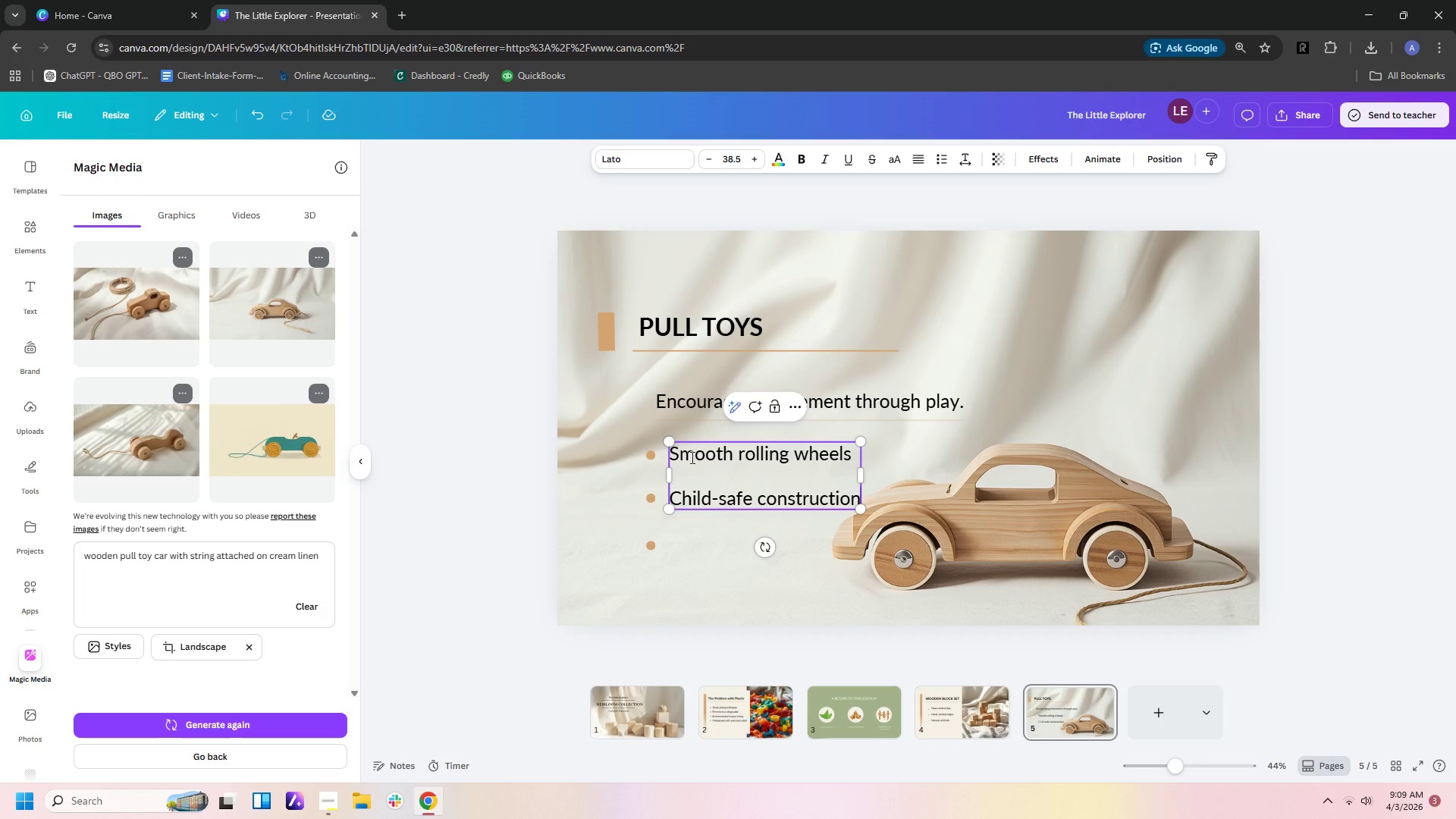 
key(Enter)
 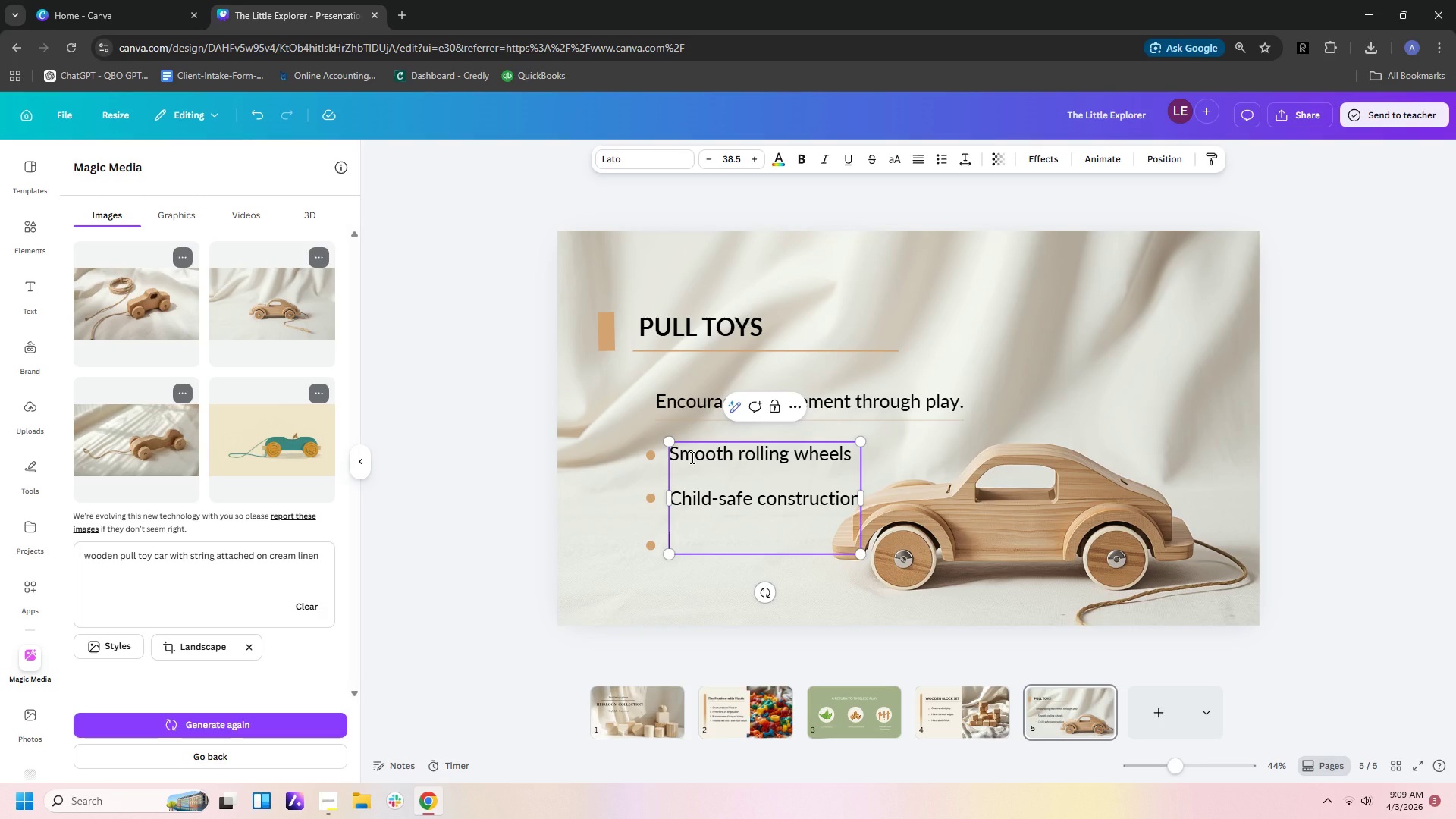 
type(Classic aesthetic)
 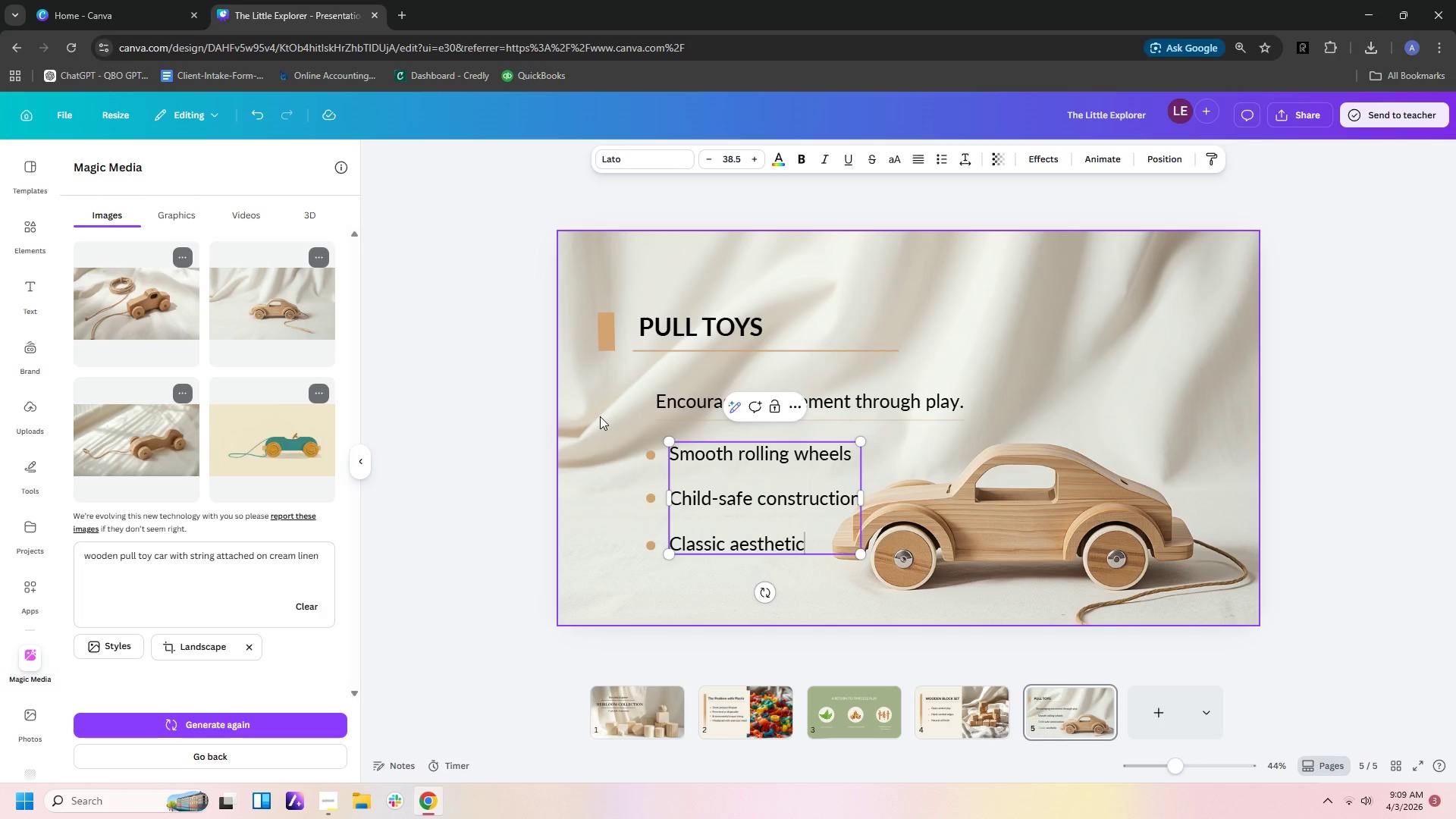 
wait(9.28)
 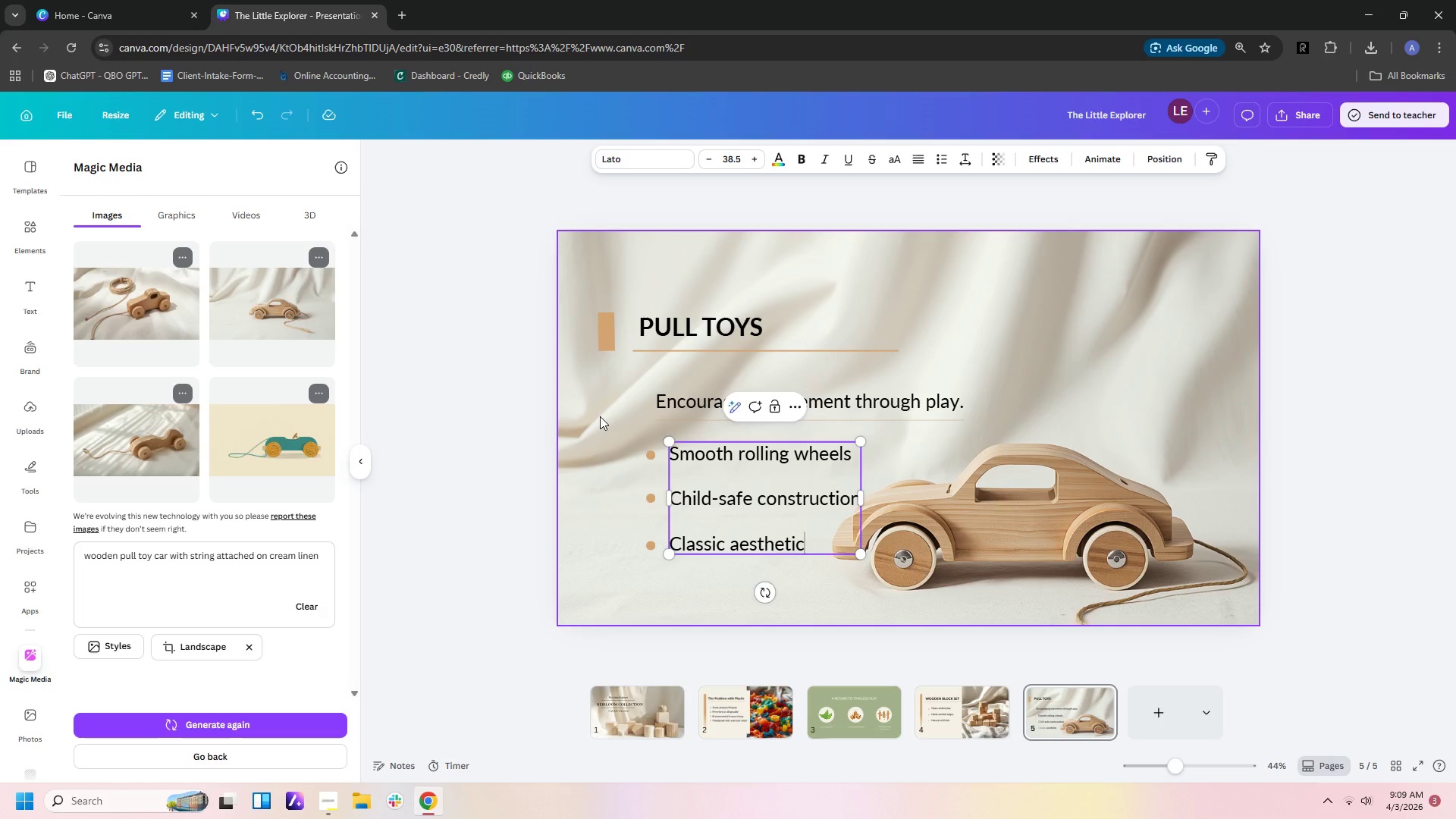 
left_click_drag(start_coordinate=[953, 429], to_coordinate=[944, 403])
 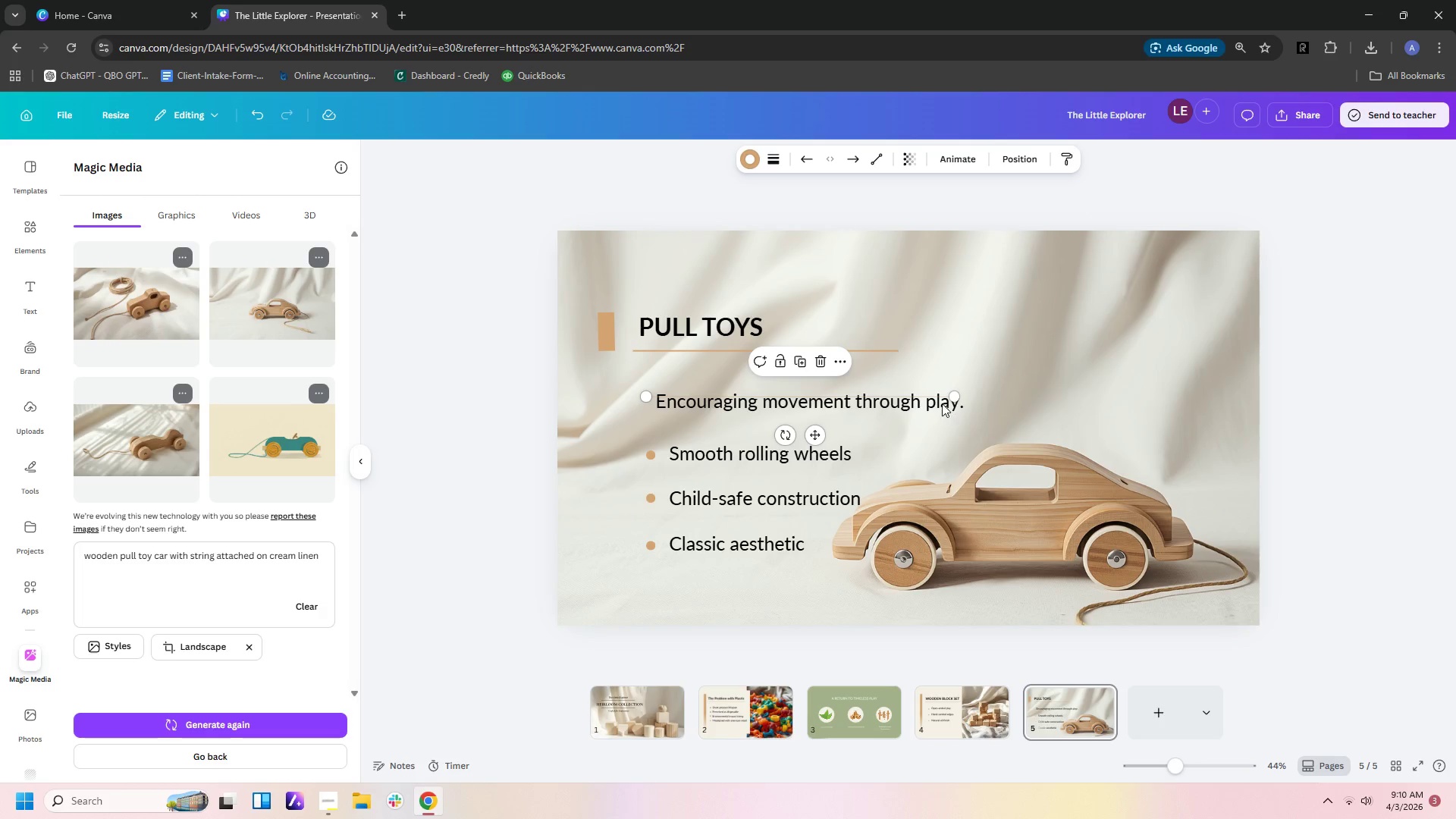 
key(Control+ControlLeft)
 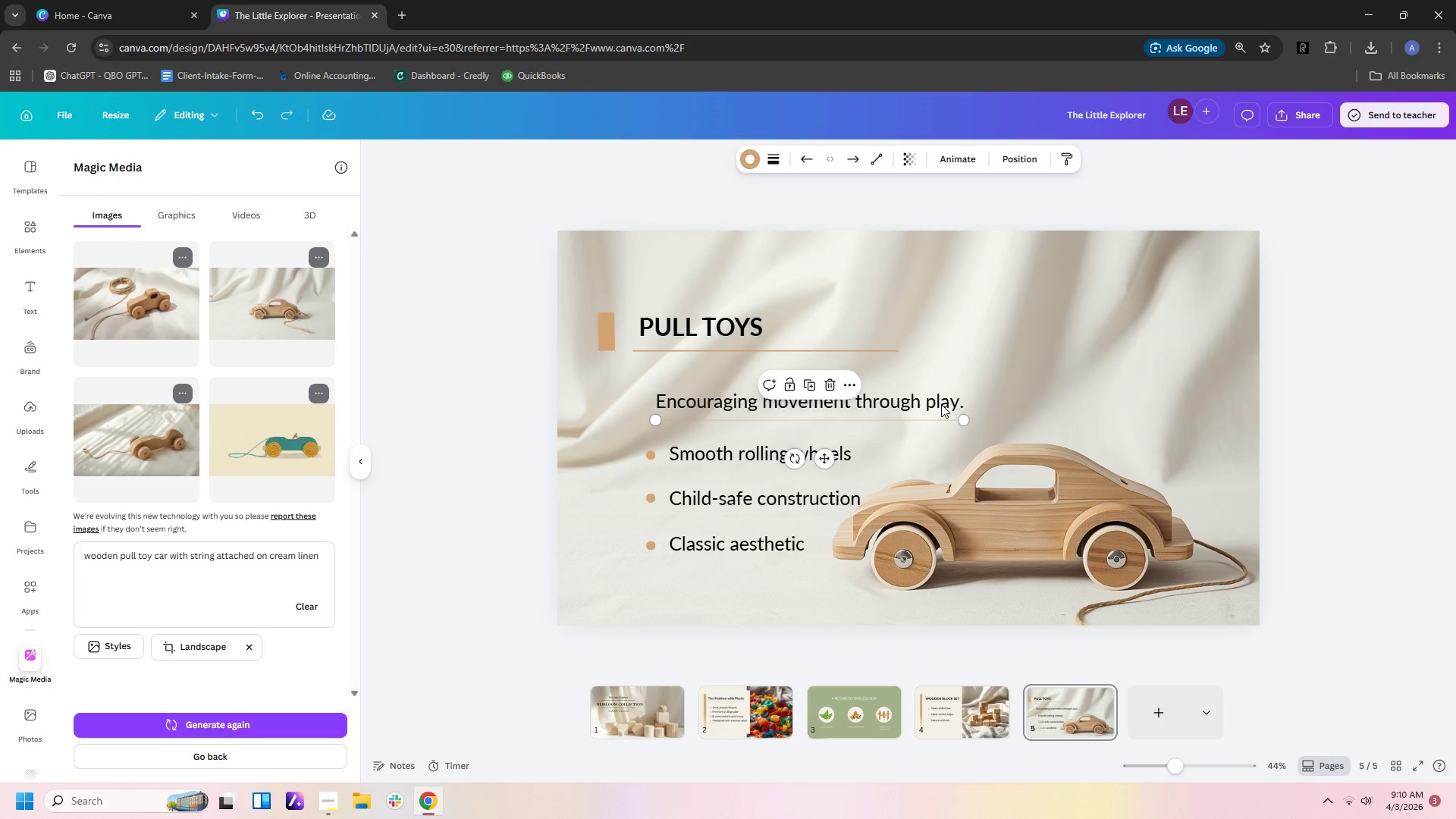 
key(Control+Z)
 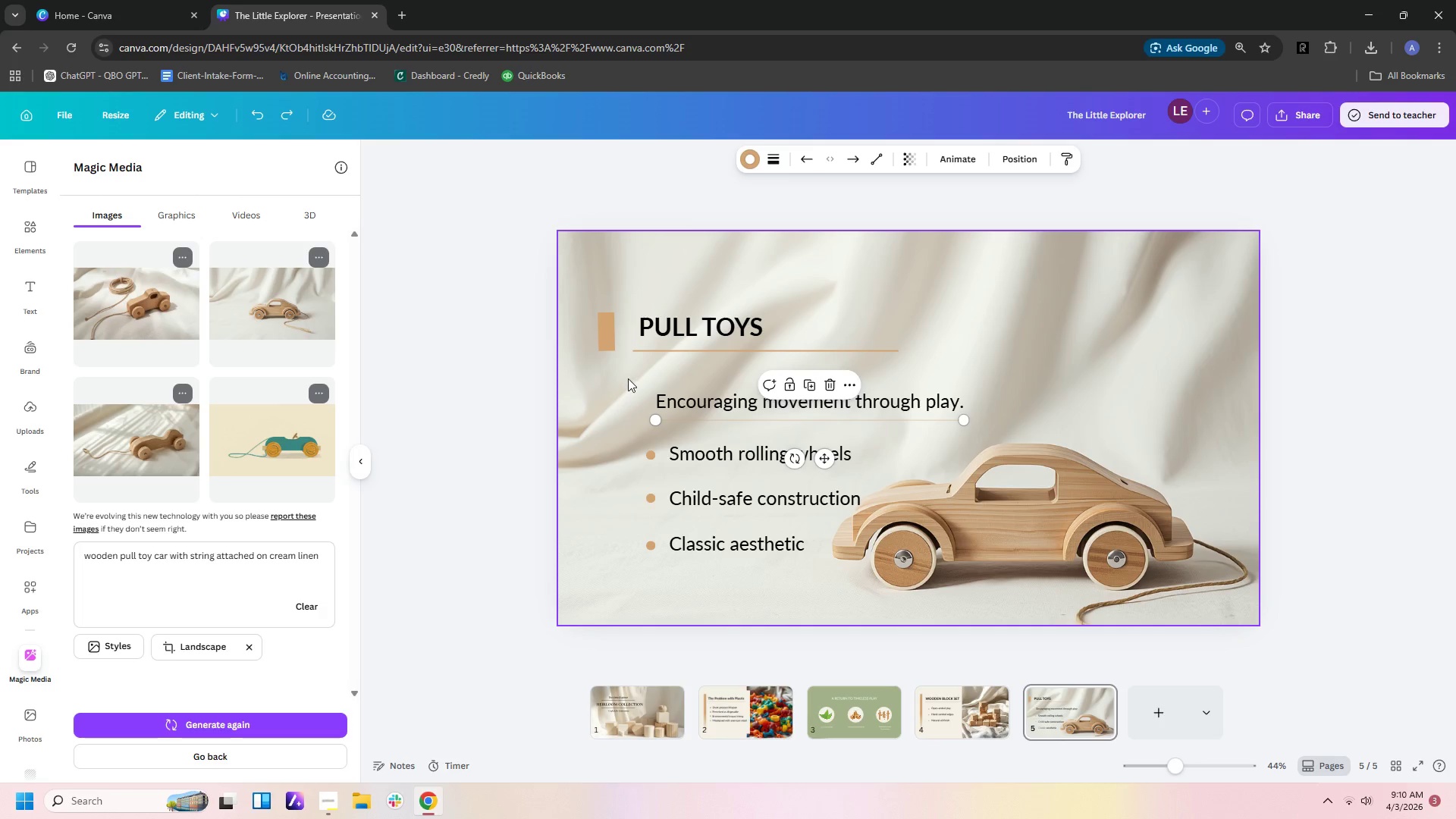 
left_click_drag(start_coordinate=[620, 378], to_coordinate=[786, 589])
 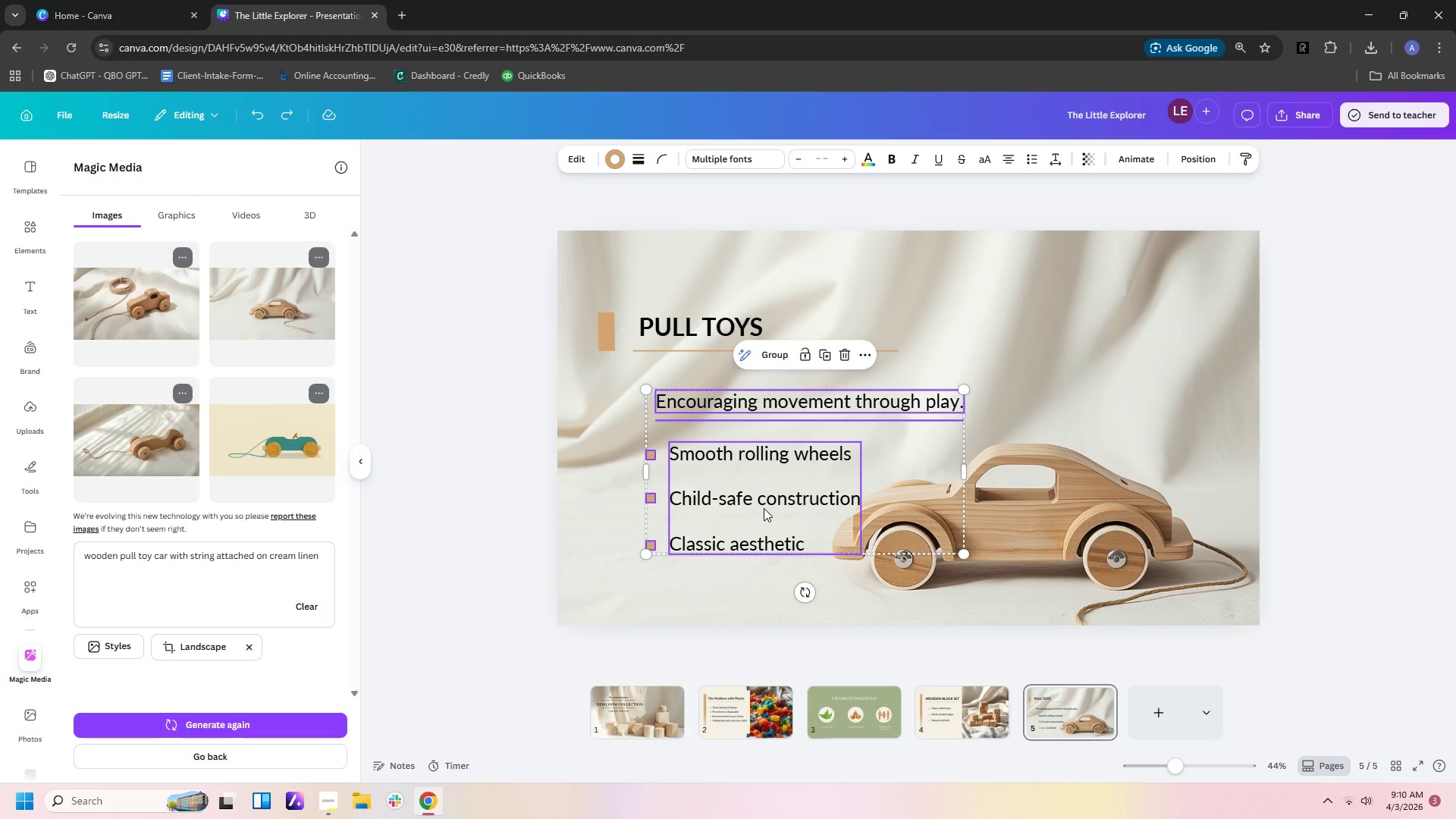 
left_click_drag(start_coordinate=[764, 508], to_coordinate=[742, 507])
 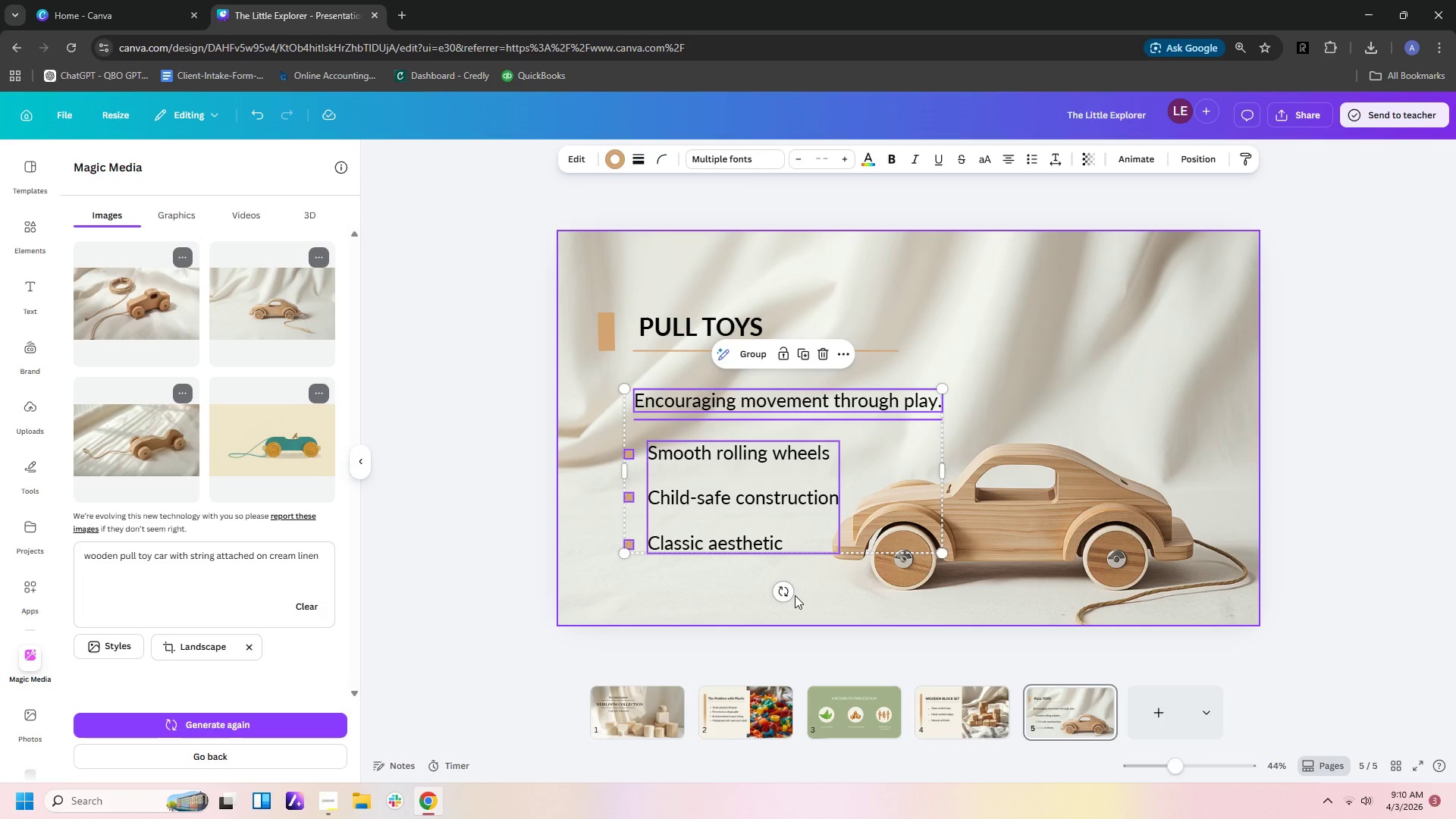 
left_click([795, 599])
 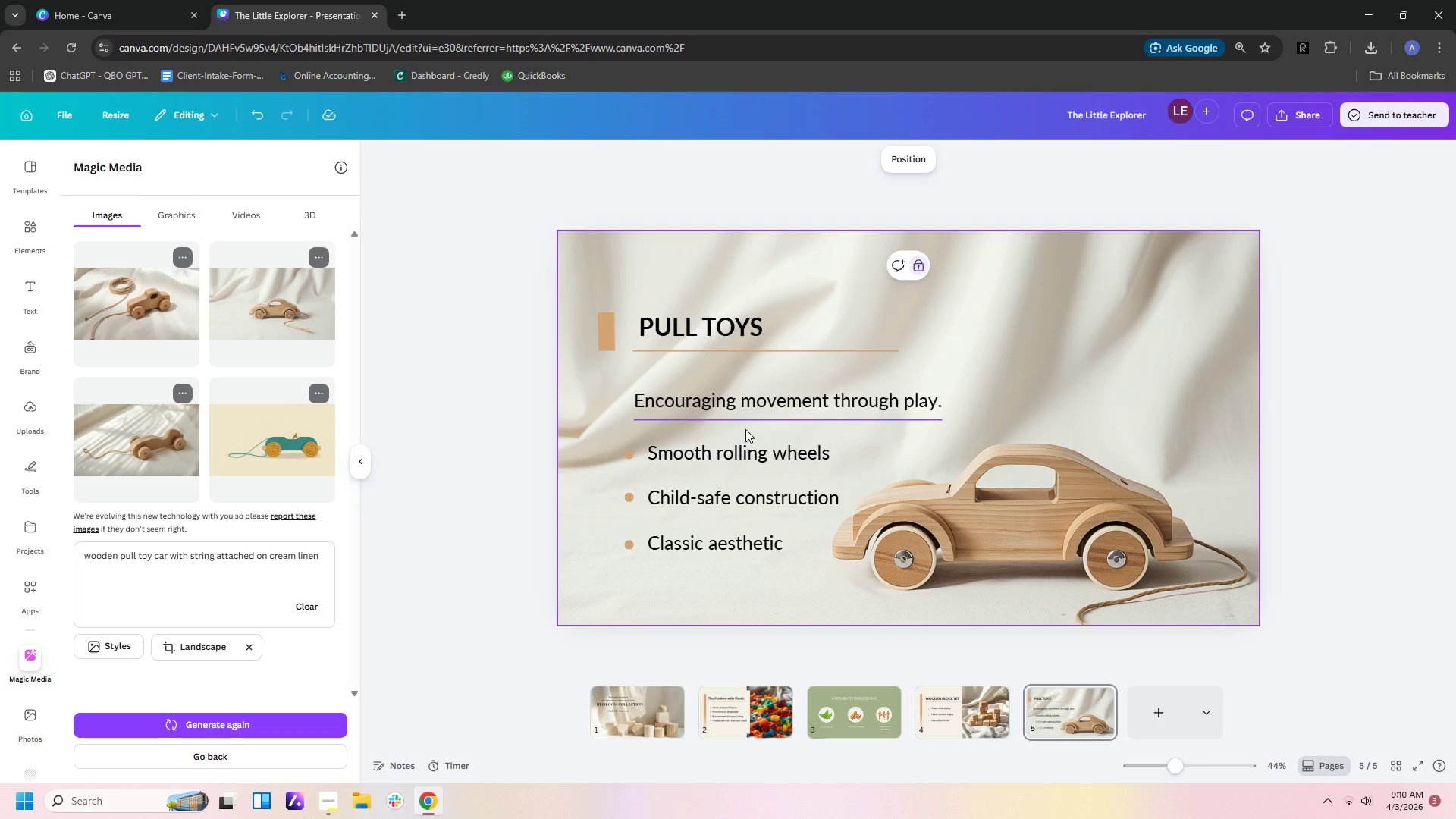 
left_click([886, 601])
 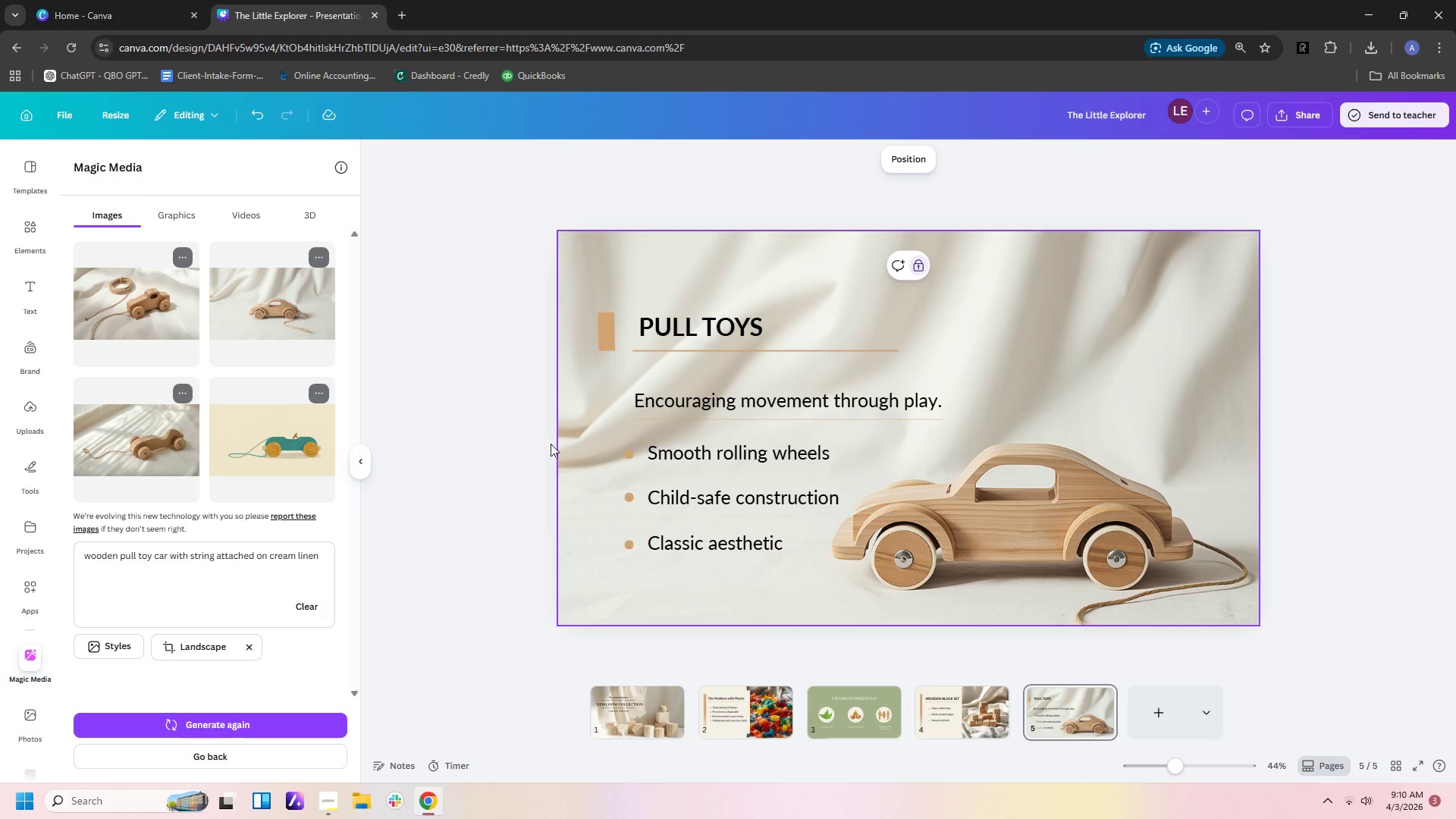 
left_click_drag(start_coordinate=[599, 445], to_coordinate=[748, 565])
 